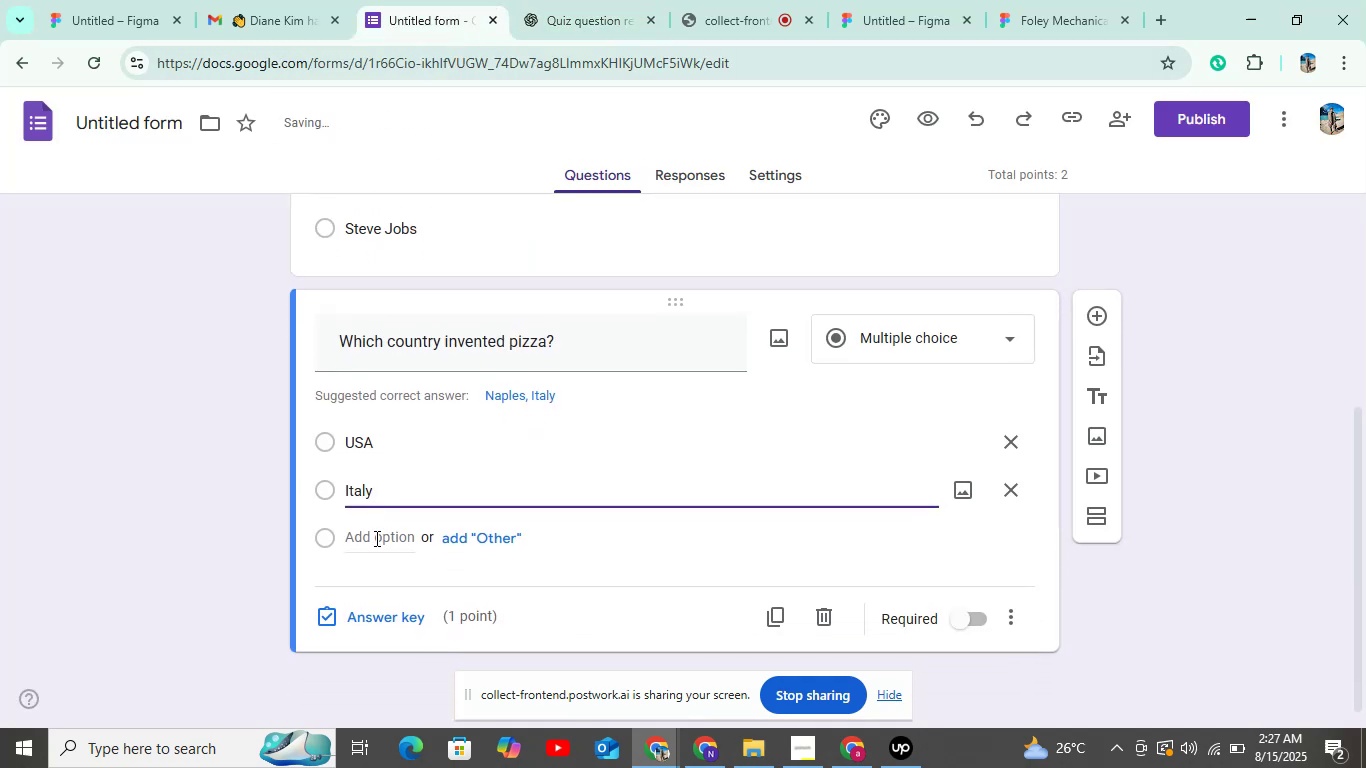 
left_click([375, 538])
 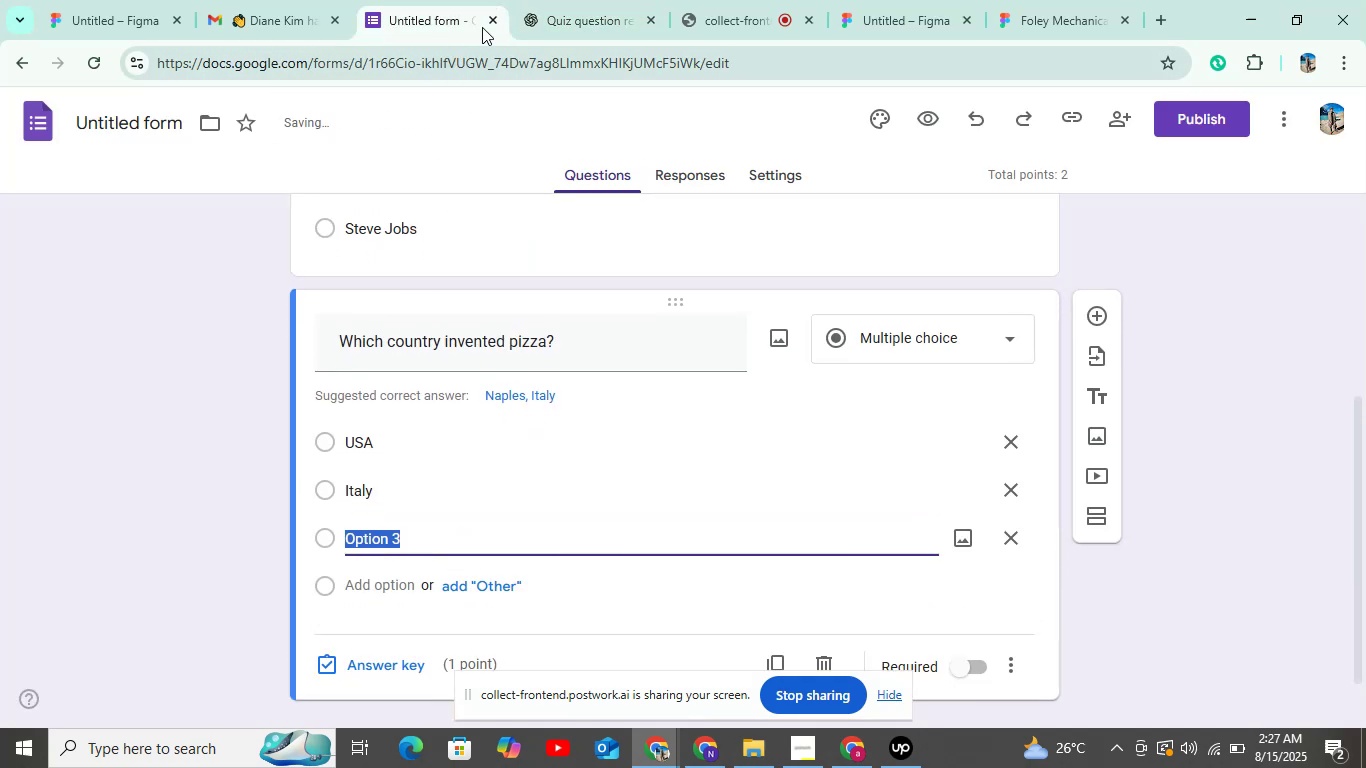 
left_click([533, 21])
 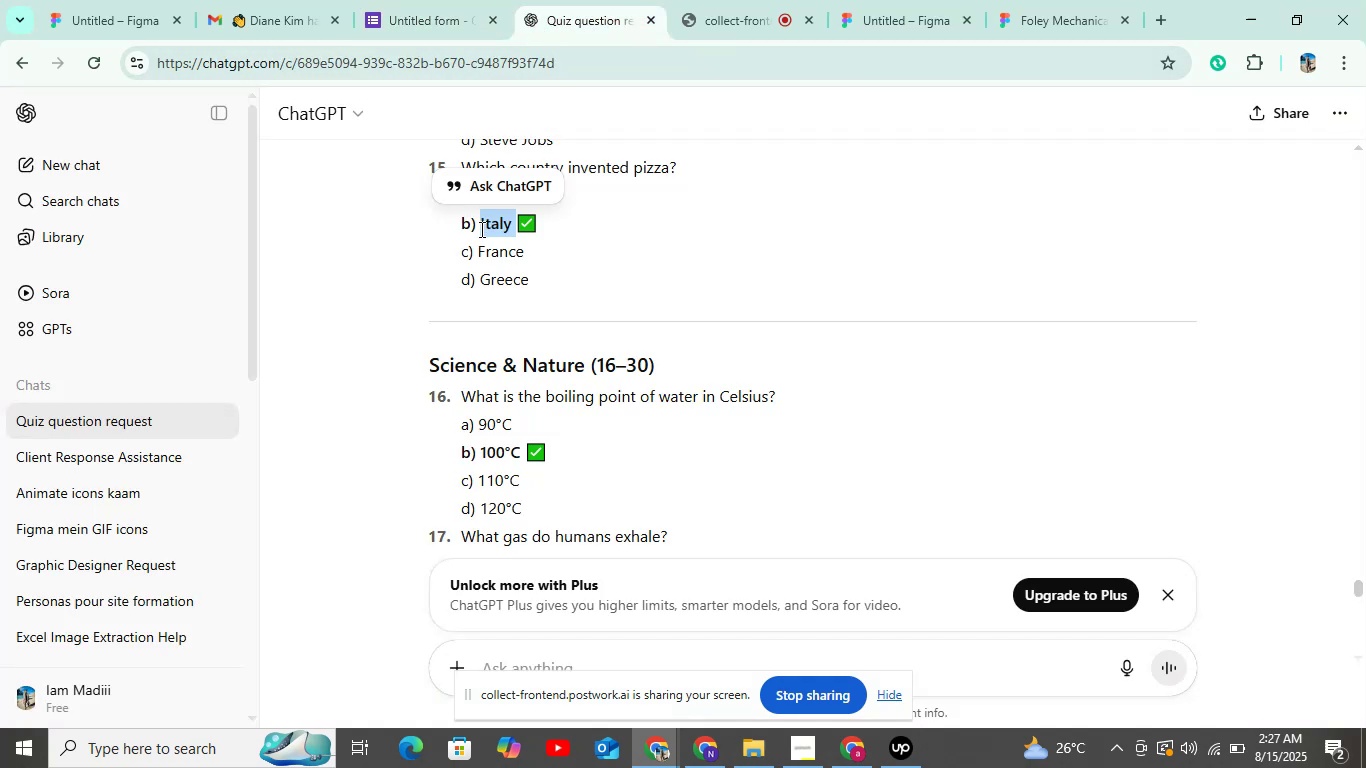 
left_click_drag(start_coordinate=[476, 247], to_coordinate=[567, 252])
 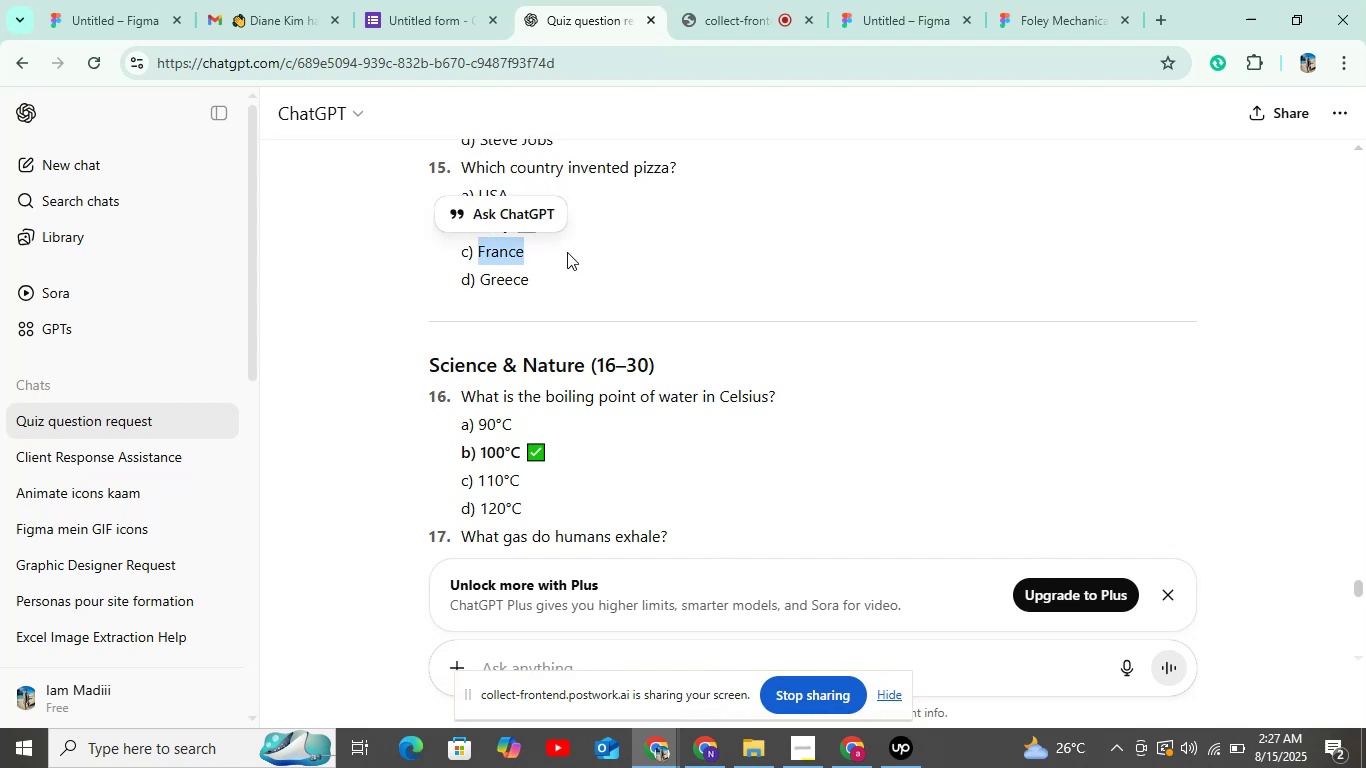 
key(Control+C)
 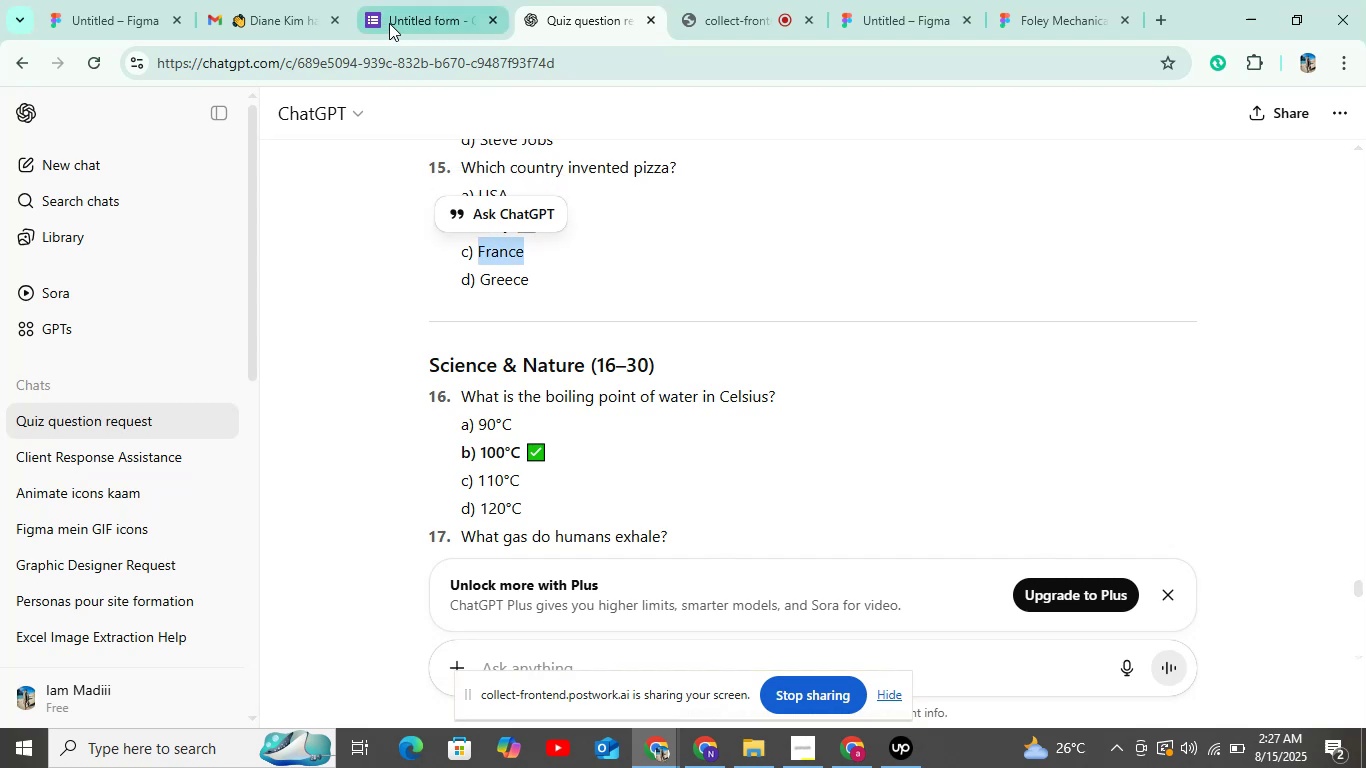 
left_click([406, 20])
 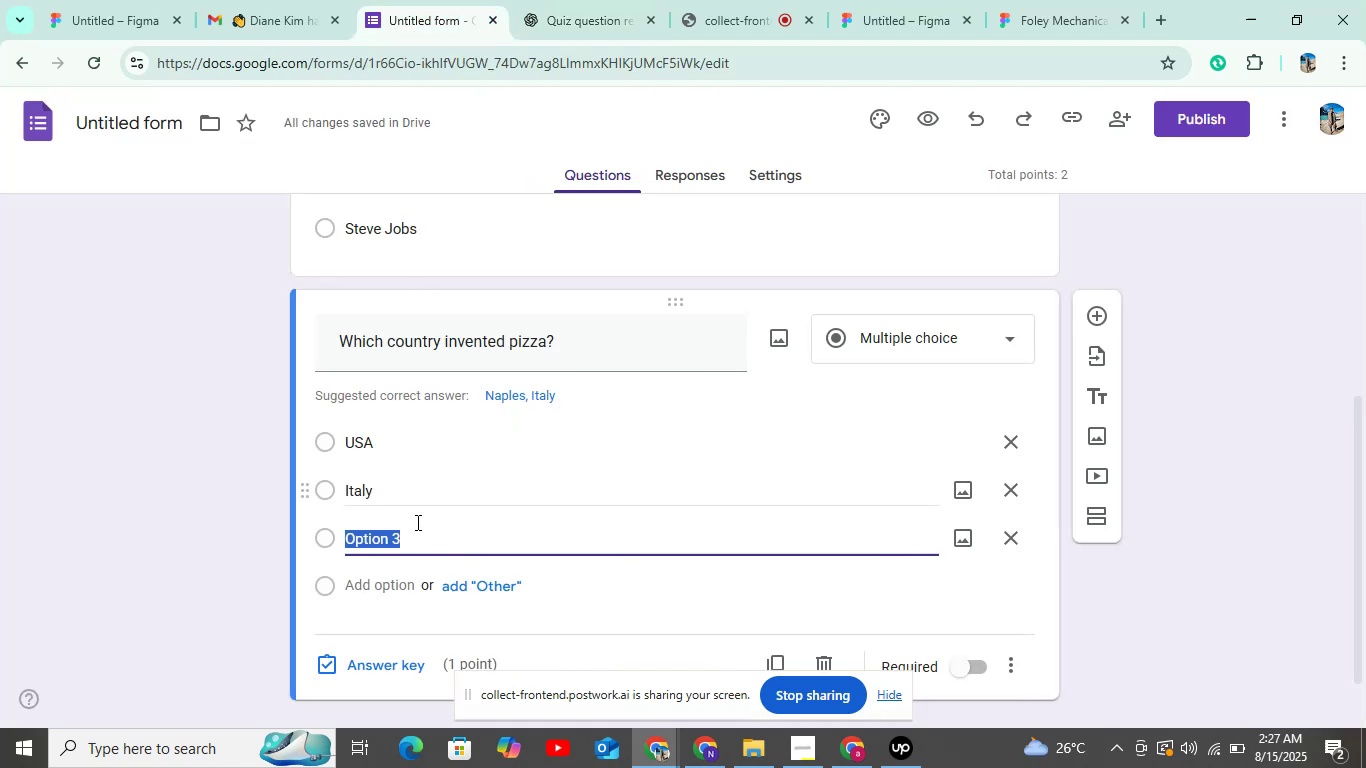 
key(Control+V)
 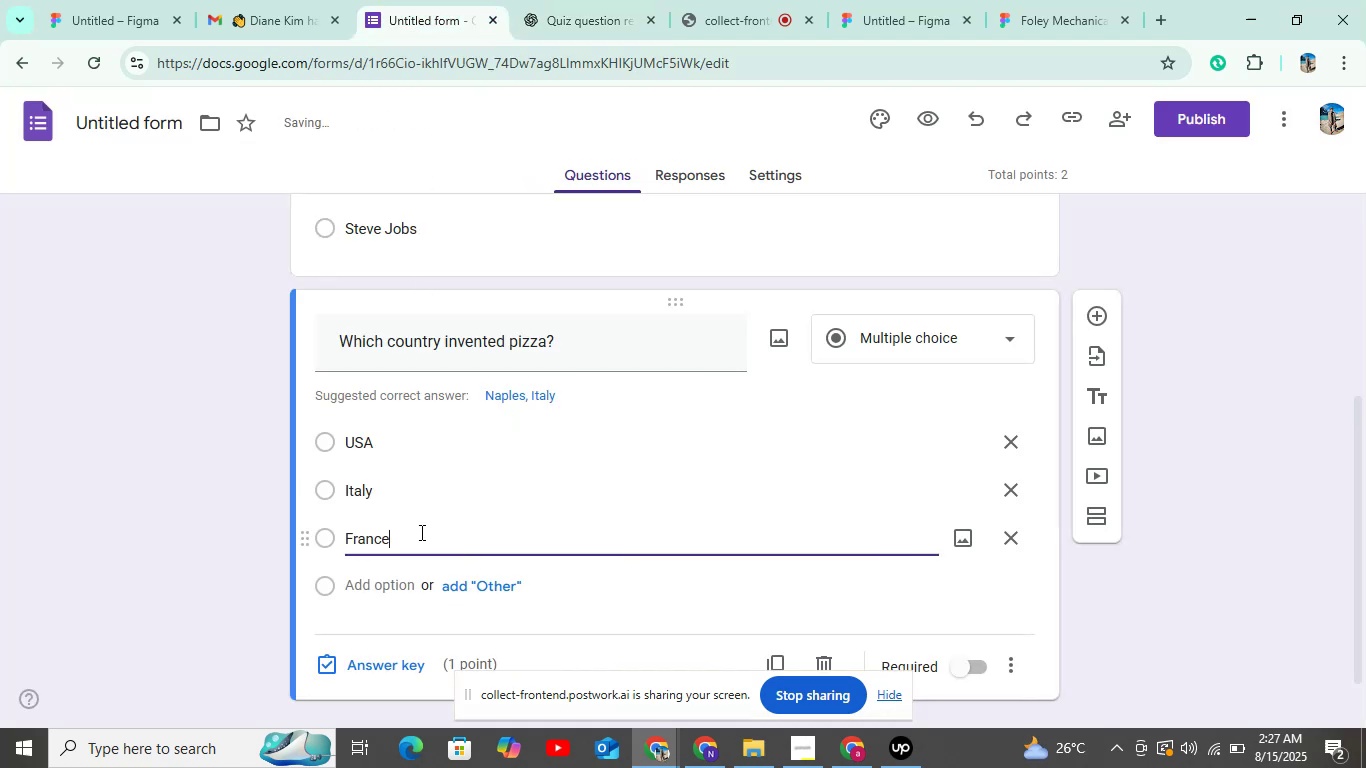 
scroll: coordinate [420, 535], scroll_direction: down, amount: 4.0
 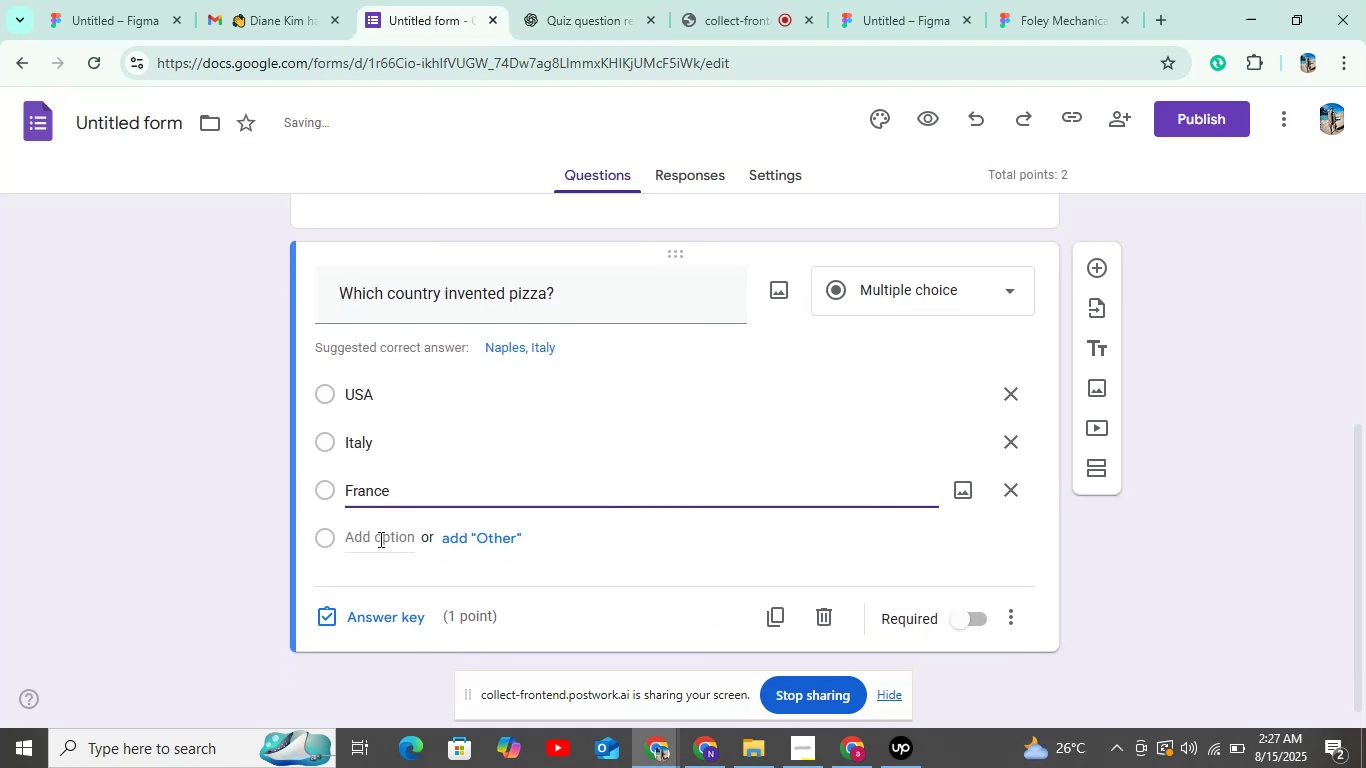 
left_click([379, 539])
 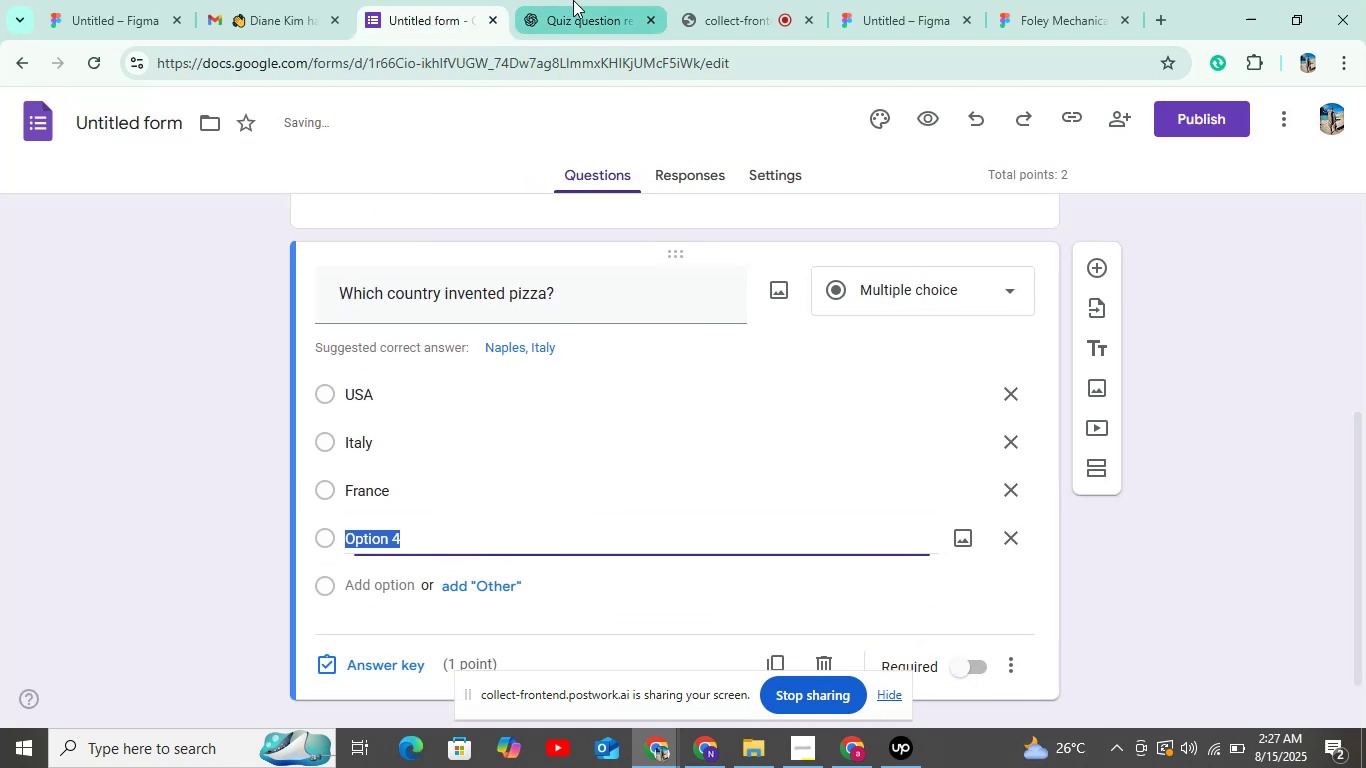 
left_click([573, 0])
 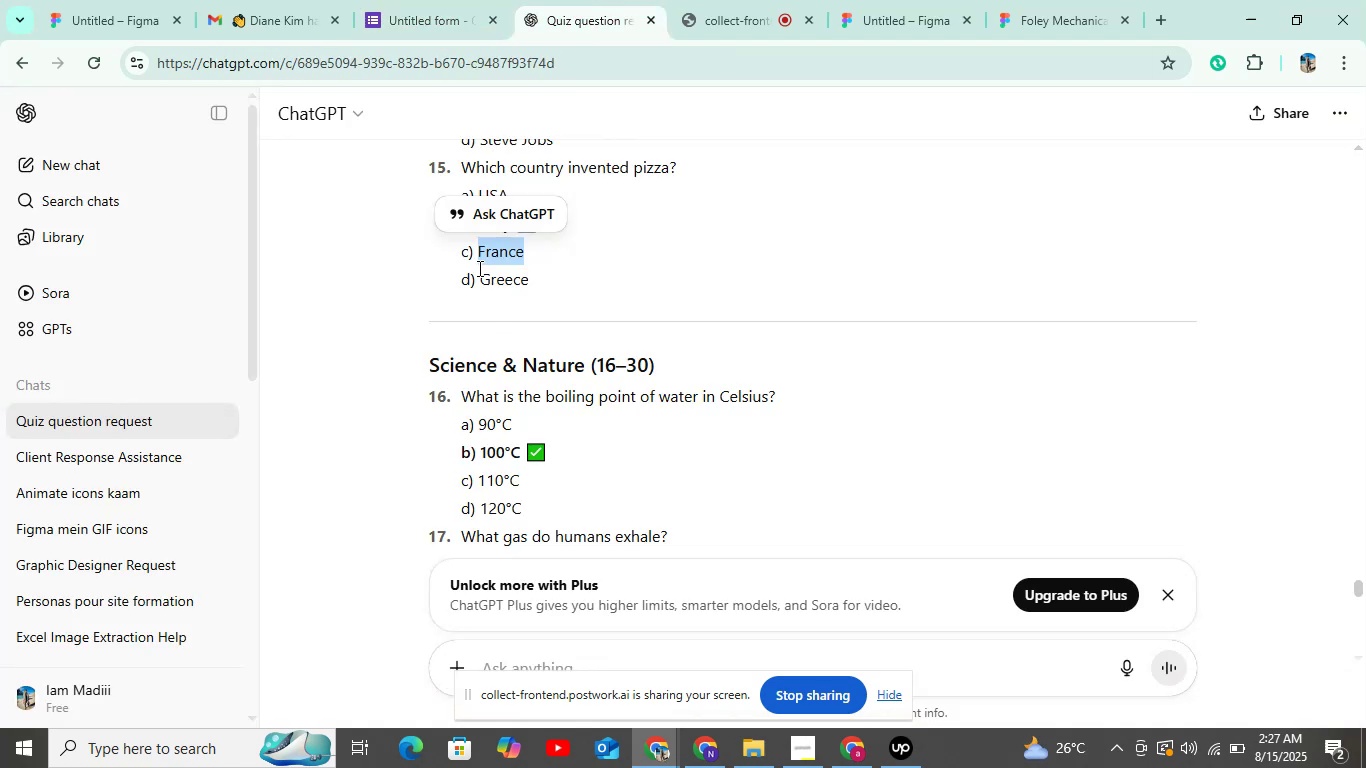 
left_click_drag(start_coordinate=[478, 283], to_coordinate=[564, 280])
 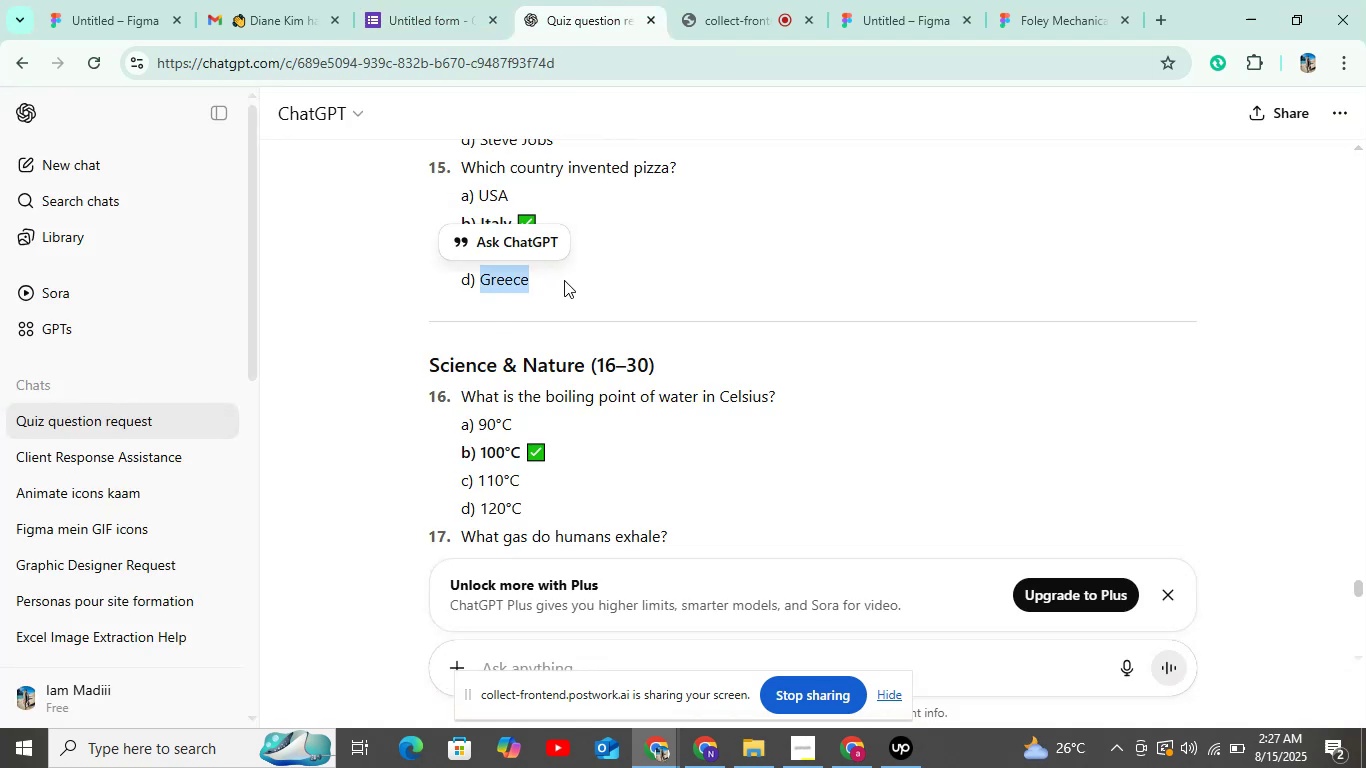 
key(Control+C)
 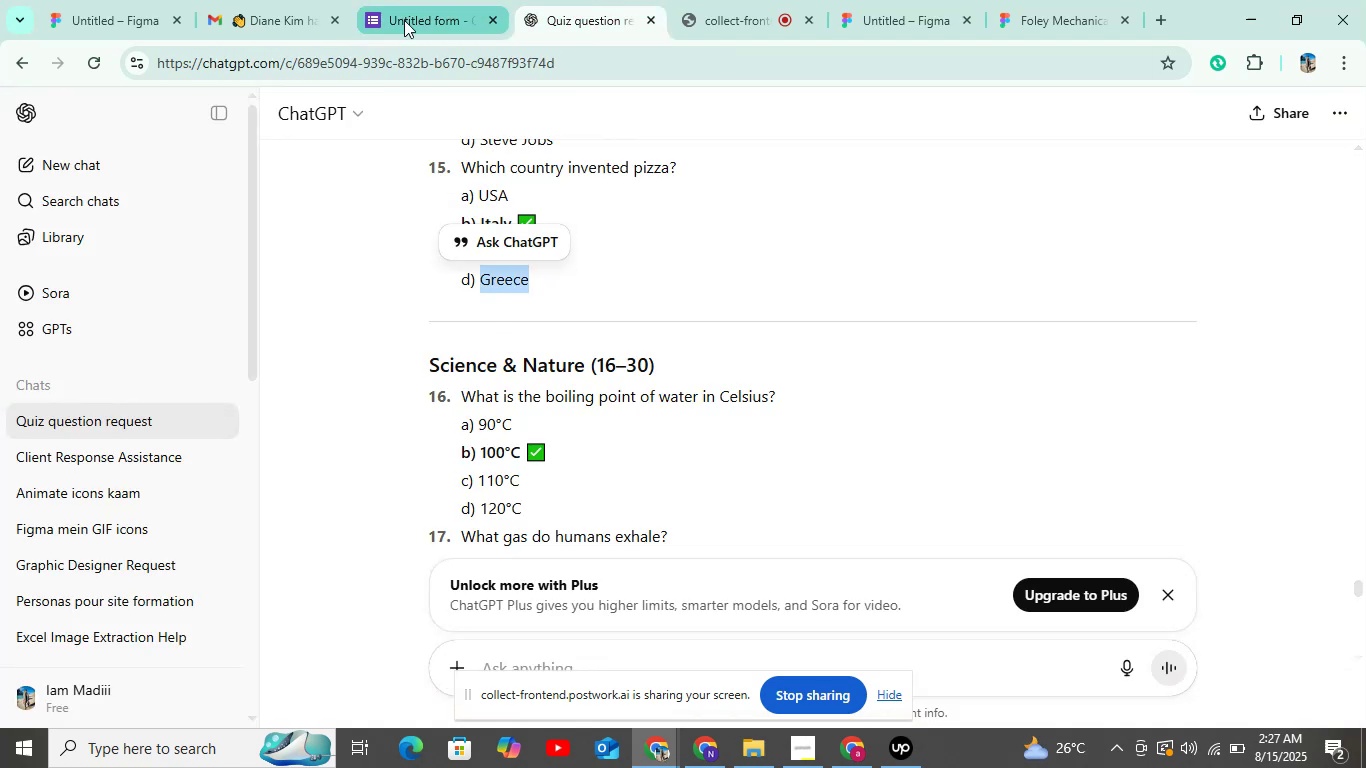 
left_click([424, 17])
 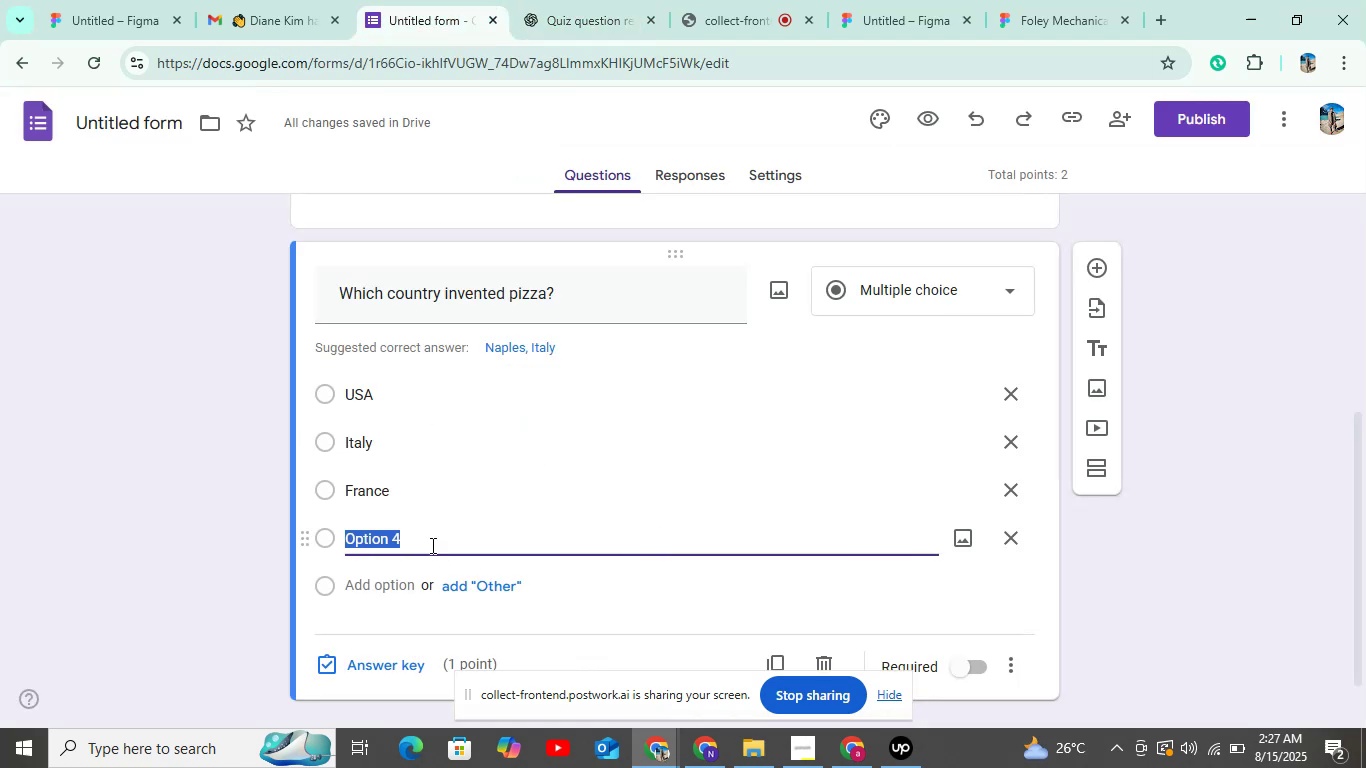 
key(Control+V)
 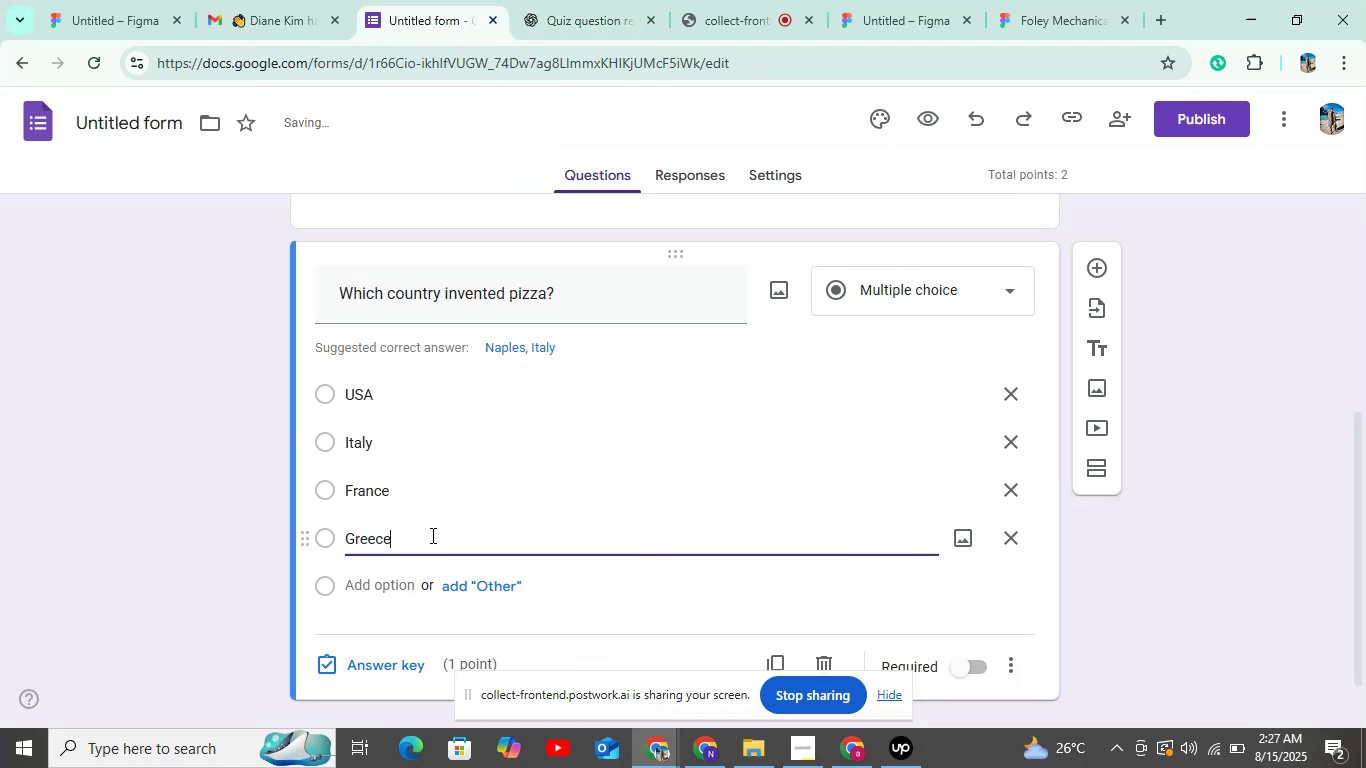 
scroll: coordinate [423, 536], scroll_direction: down, amount: 4.0
 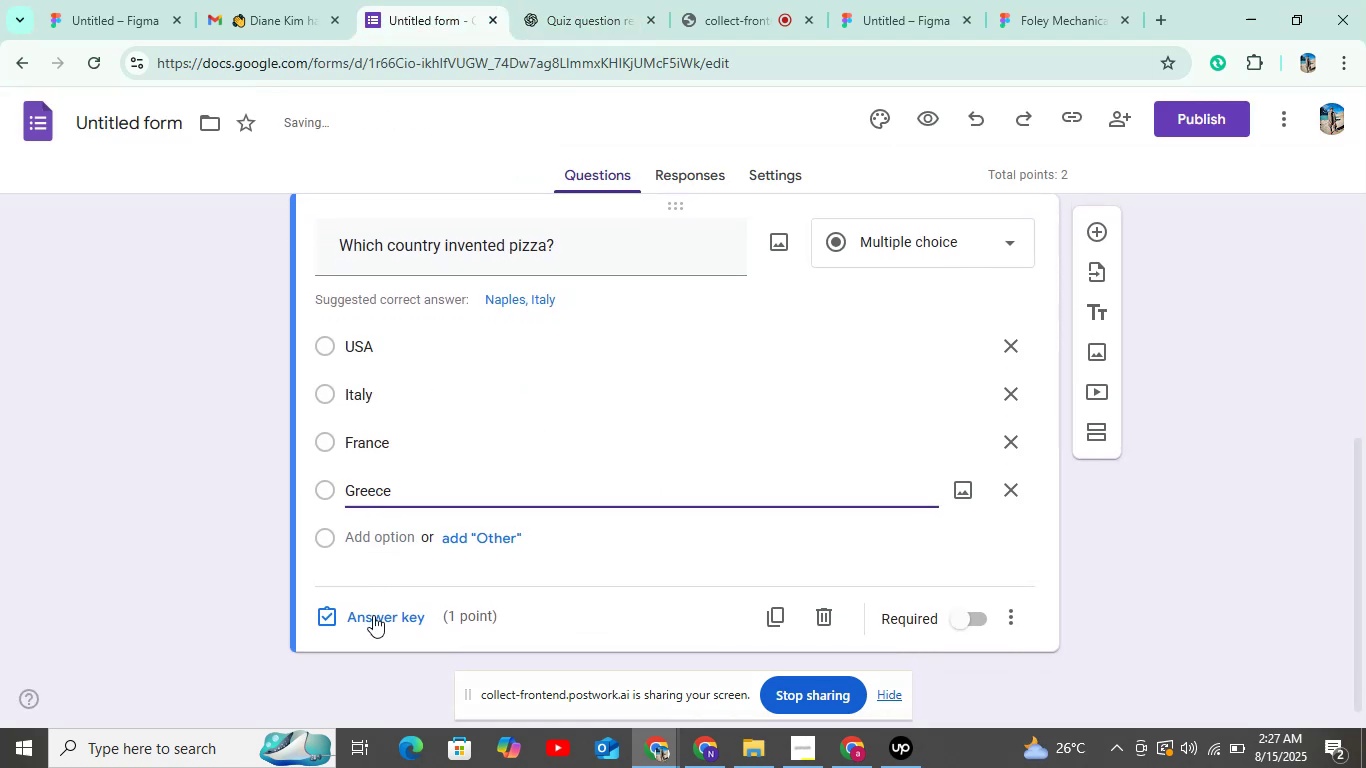 
left_click([373, 615])
 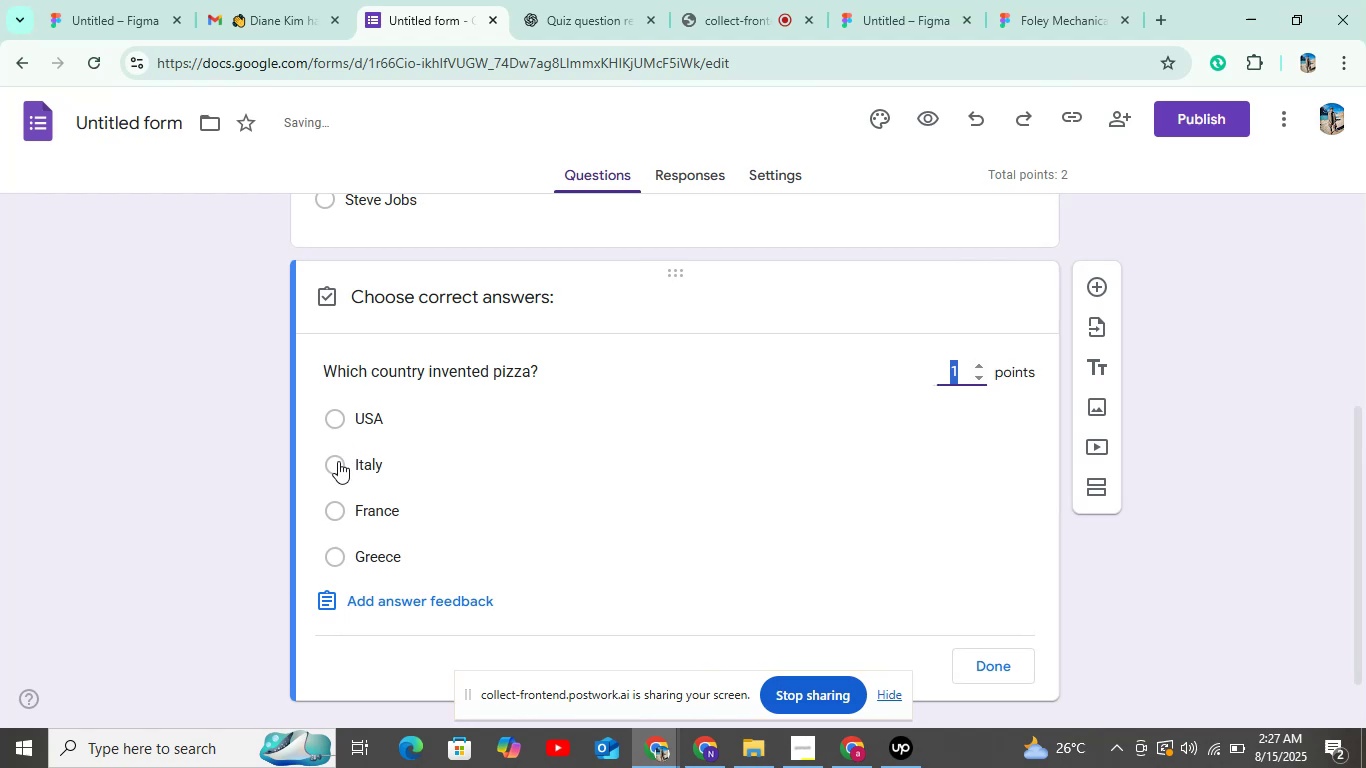 
left_click([333, 464])
 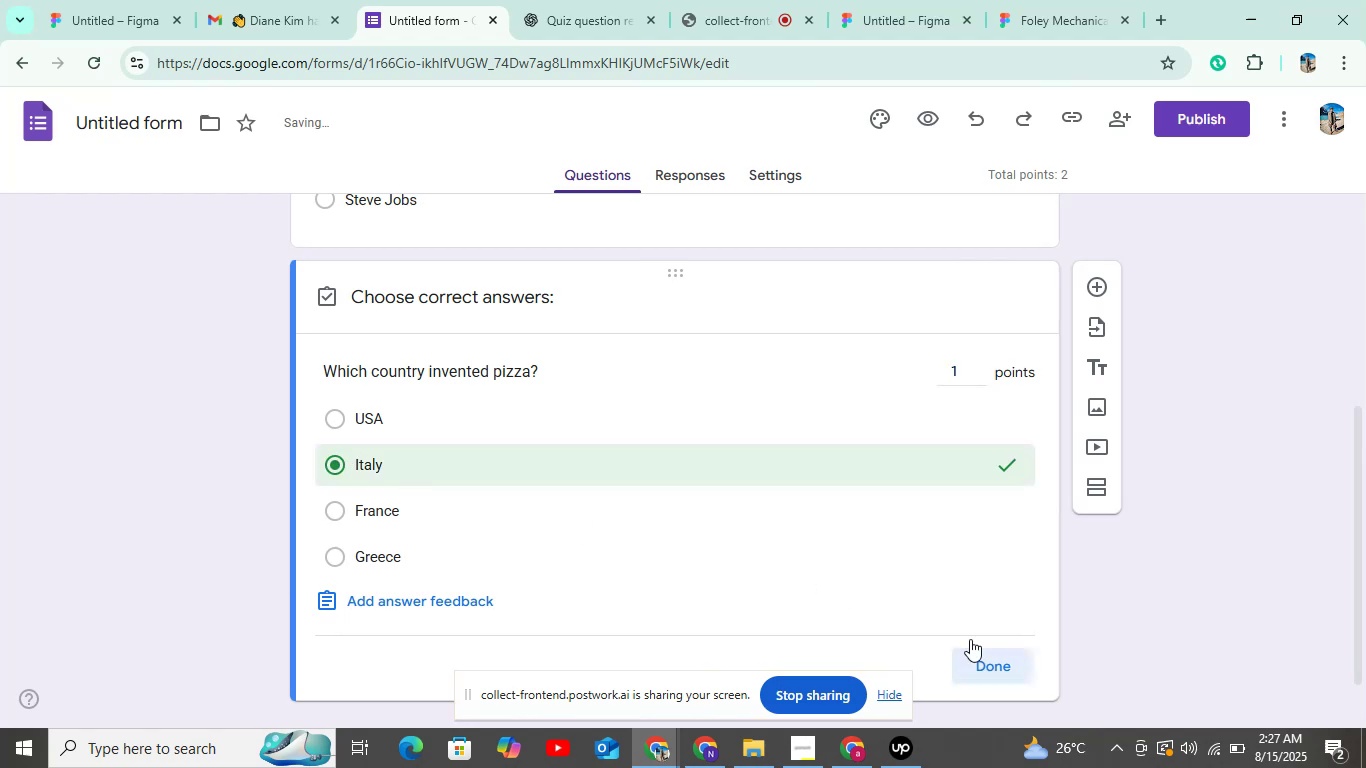 
scroll: coordinate [882, 504], scroll_direction: down, amount: 4.0
 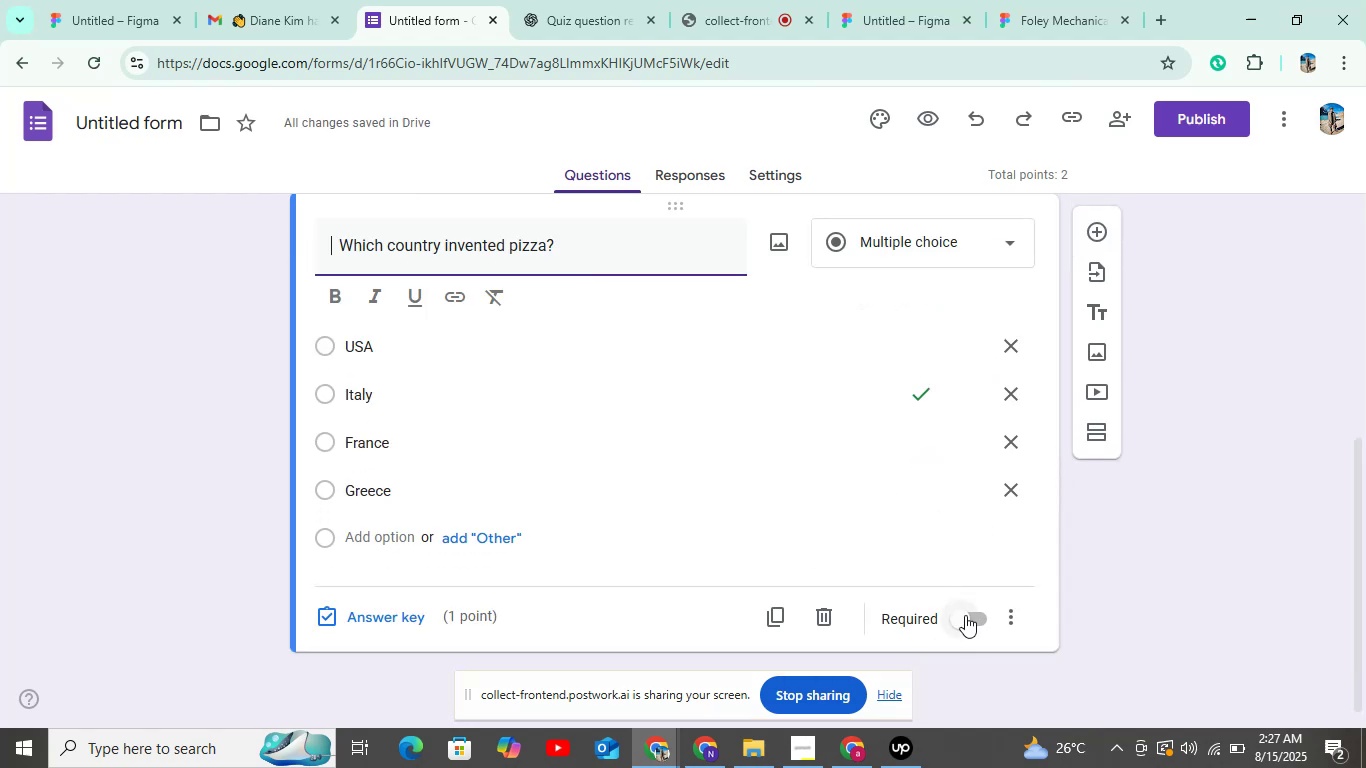 
left_click([965, 615])
 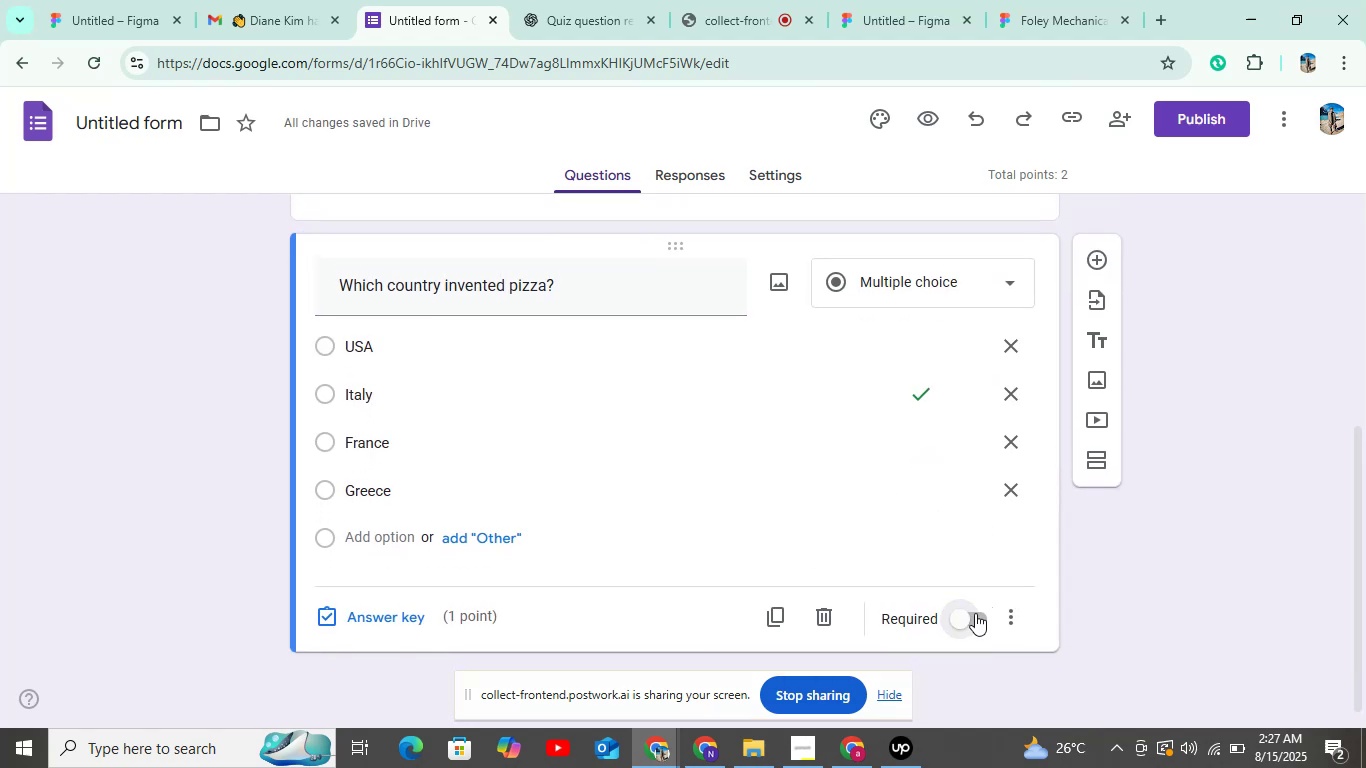 
left_click([973, 618])
 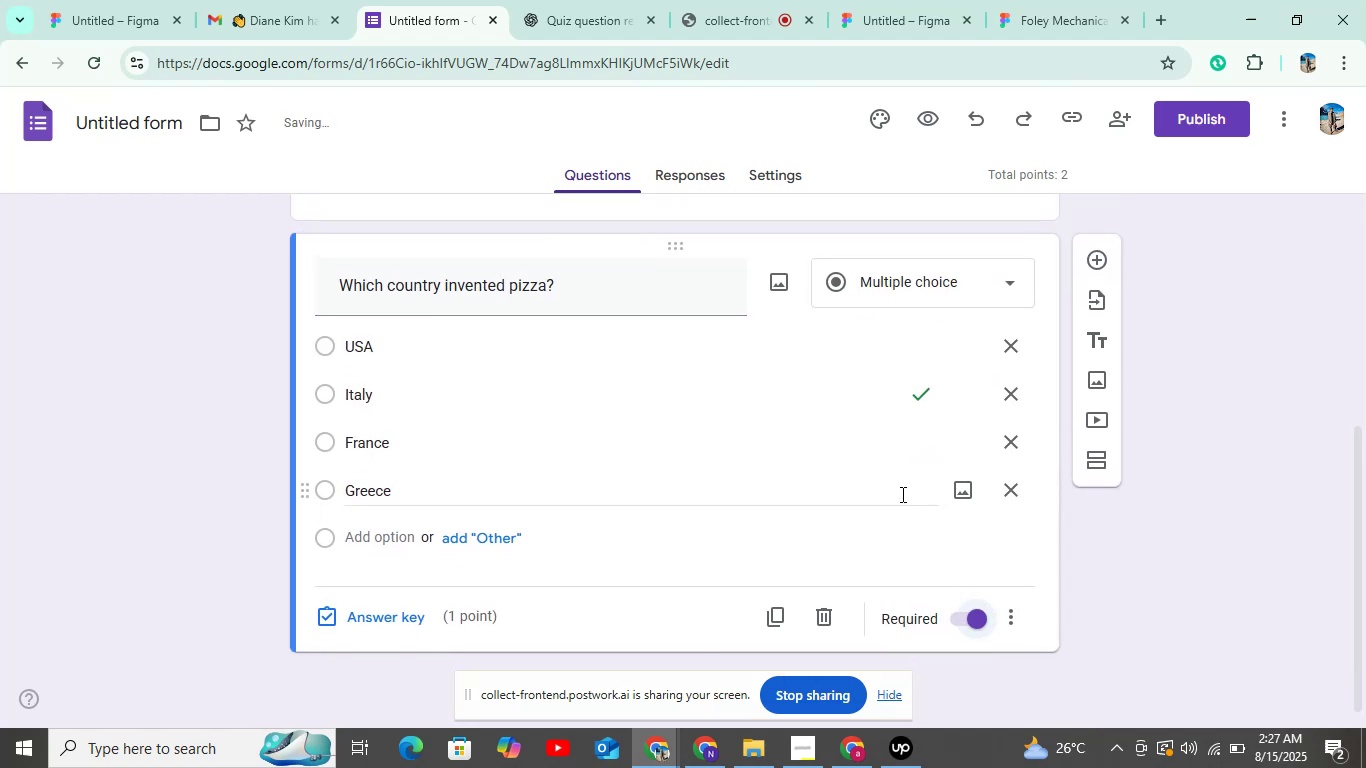 
scroll: coordinate [901, 493], scroll_direction: down, amount: 2.0
 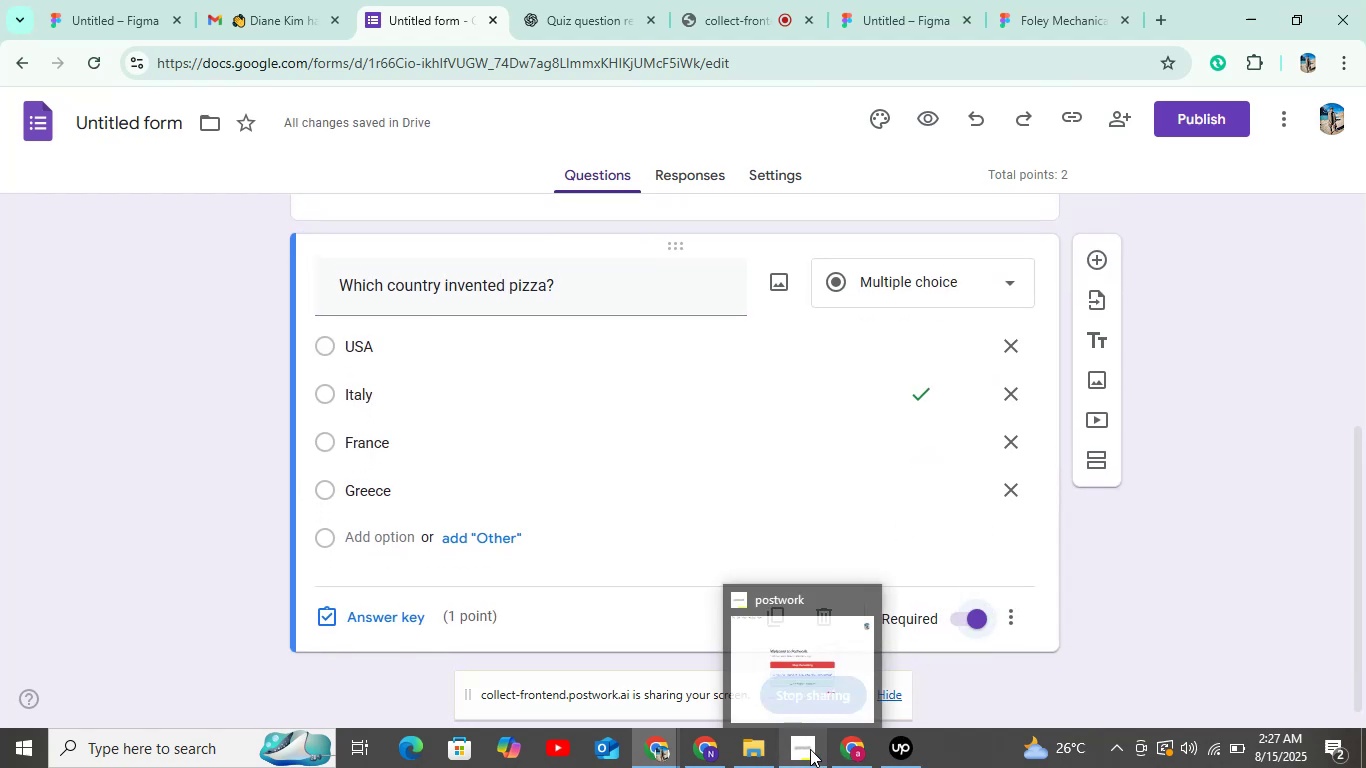 
left_click([810, 748])
 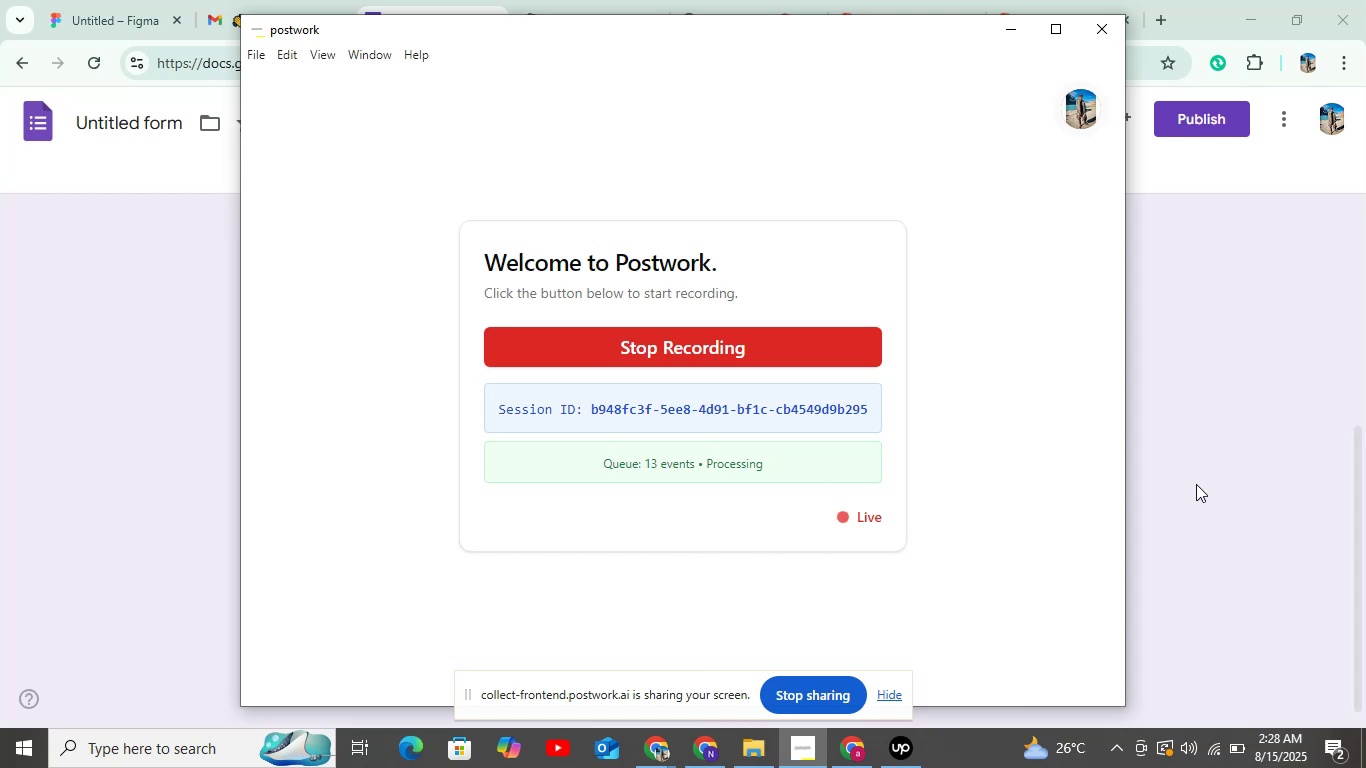 
left_click([1019, 28])
 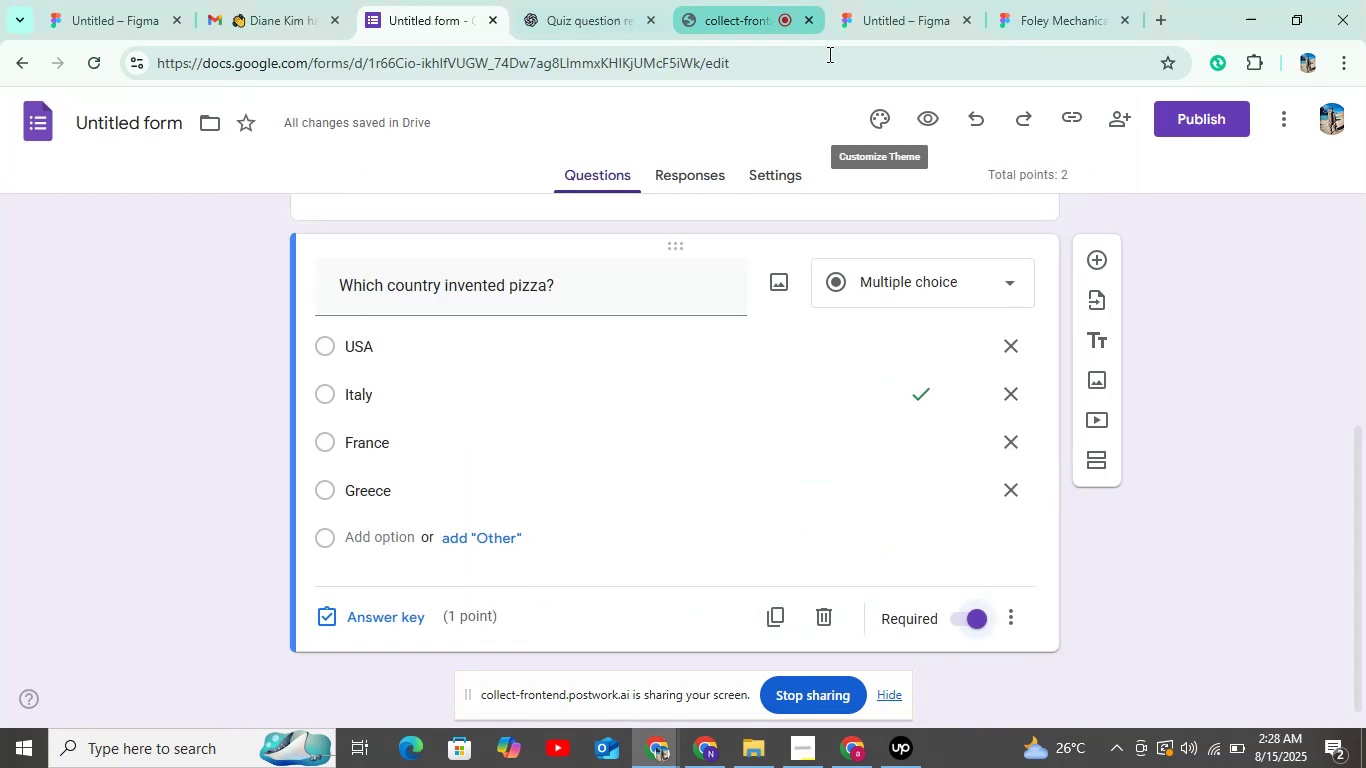 
left_click([766, 24])
 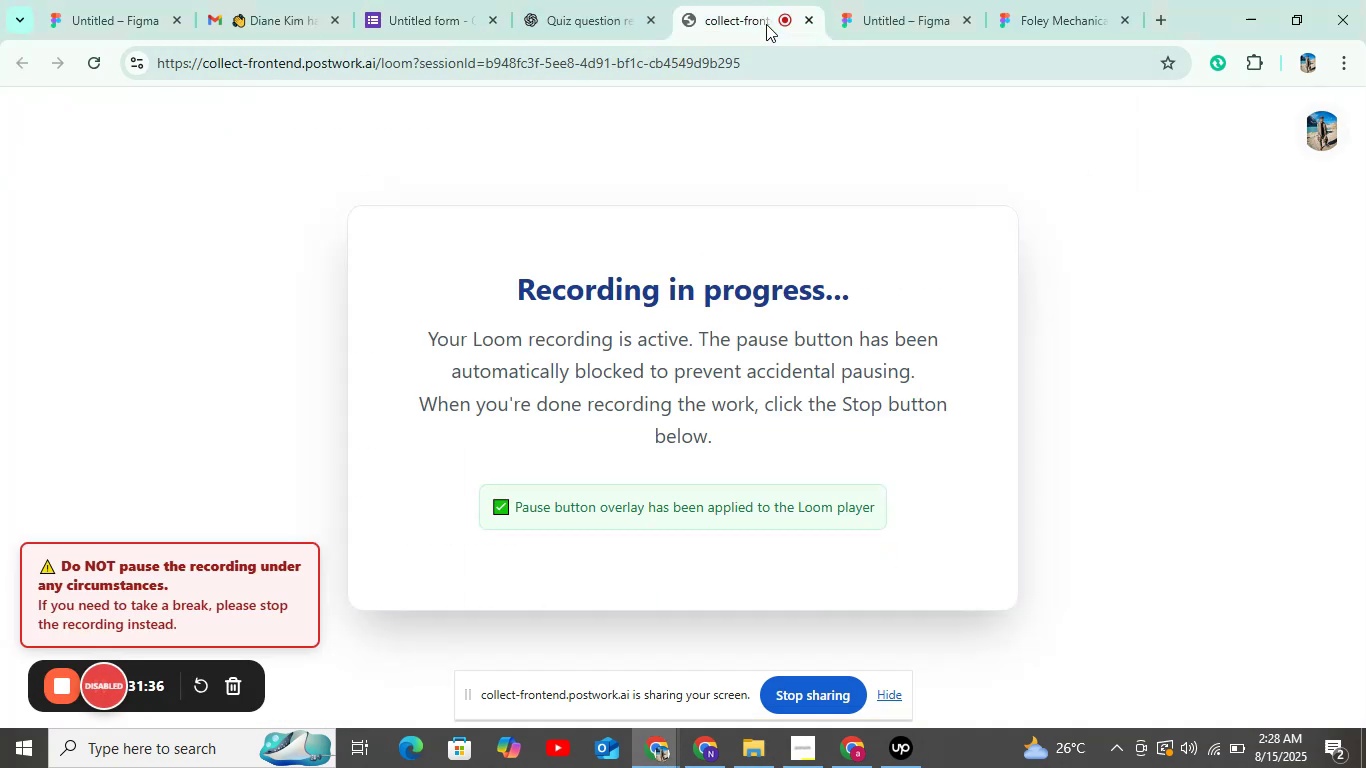 
wait(8.13)
 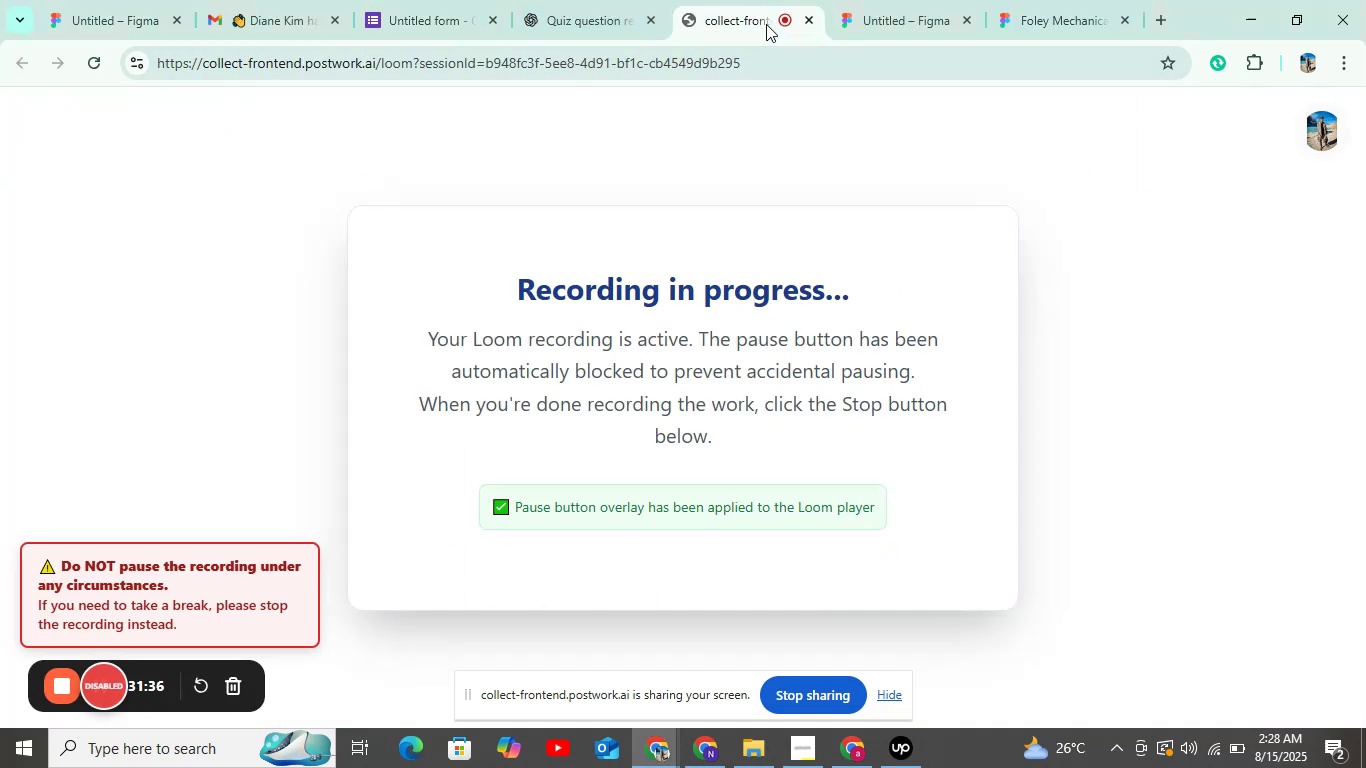 
left_click([581, 19])
 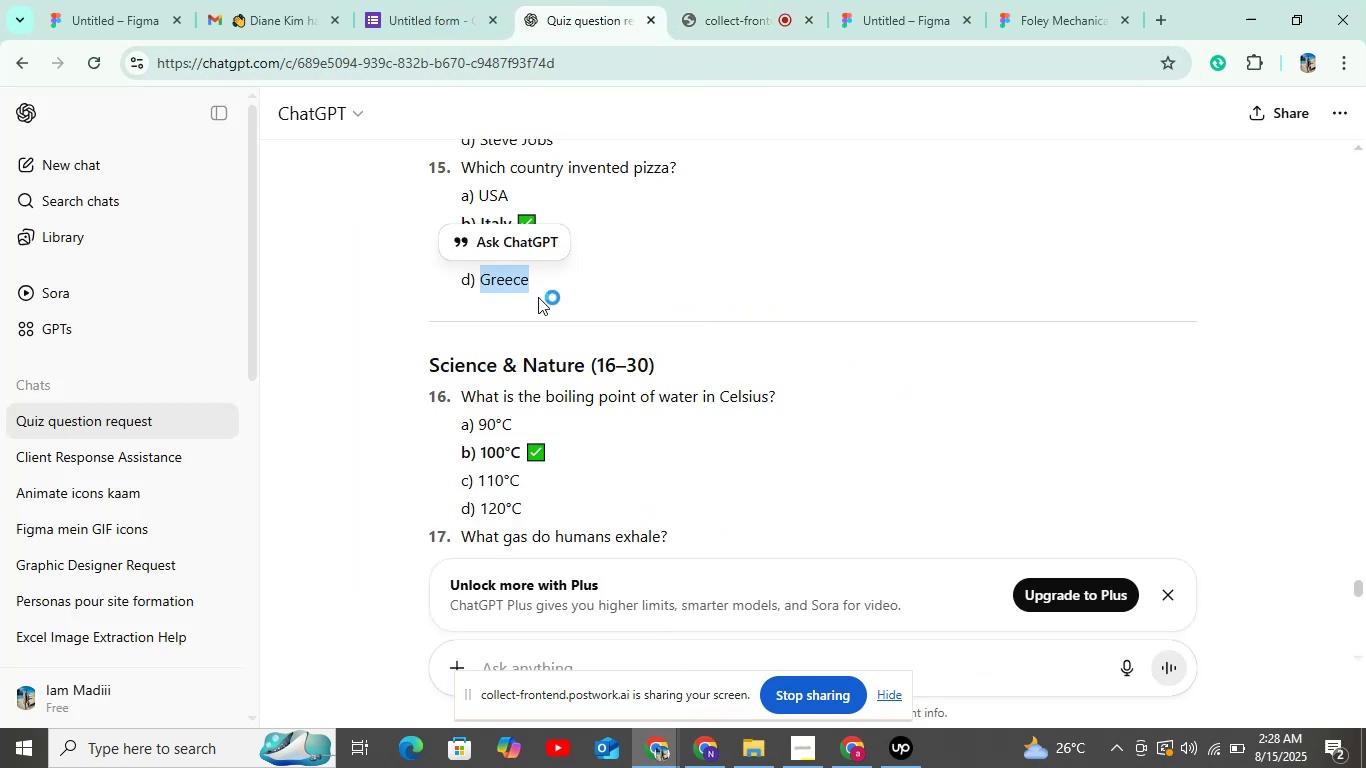 
left_click([421, 23])
 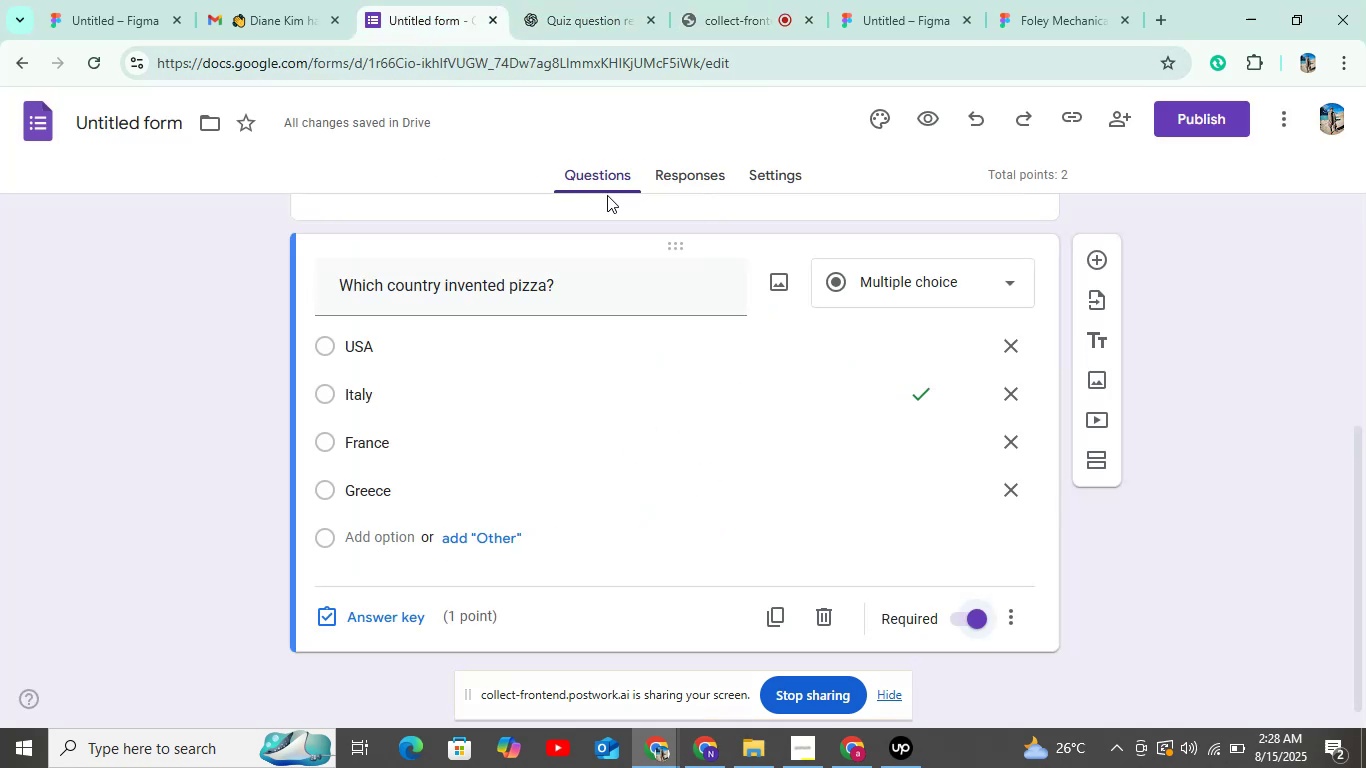 
scroll: coordinate [700, 458], scroll_direction: down, amount: 4.0
 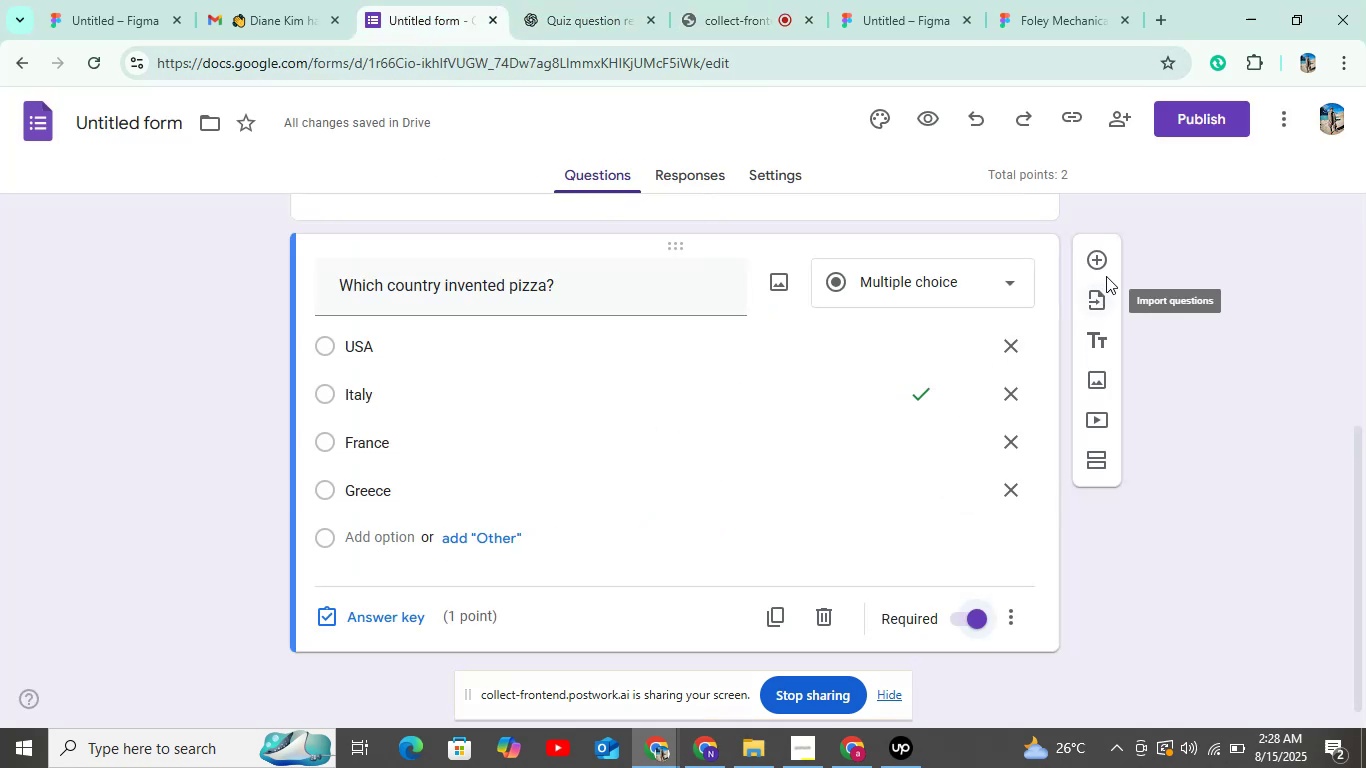 
left_click([1102, 262])
 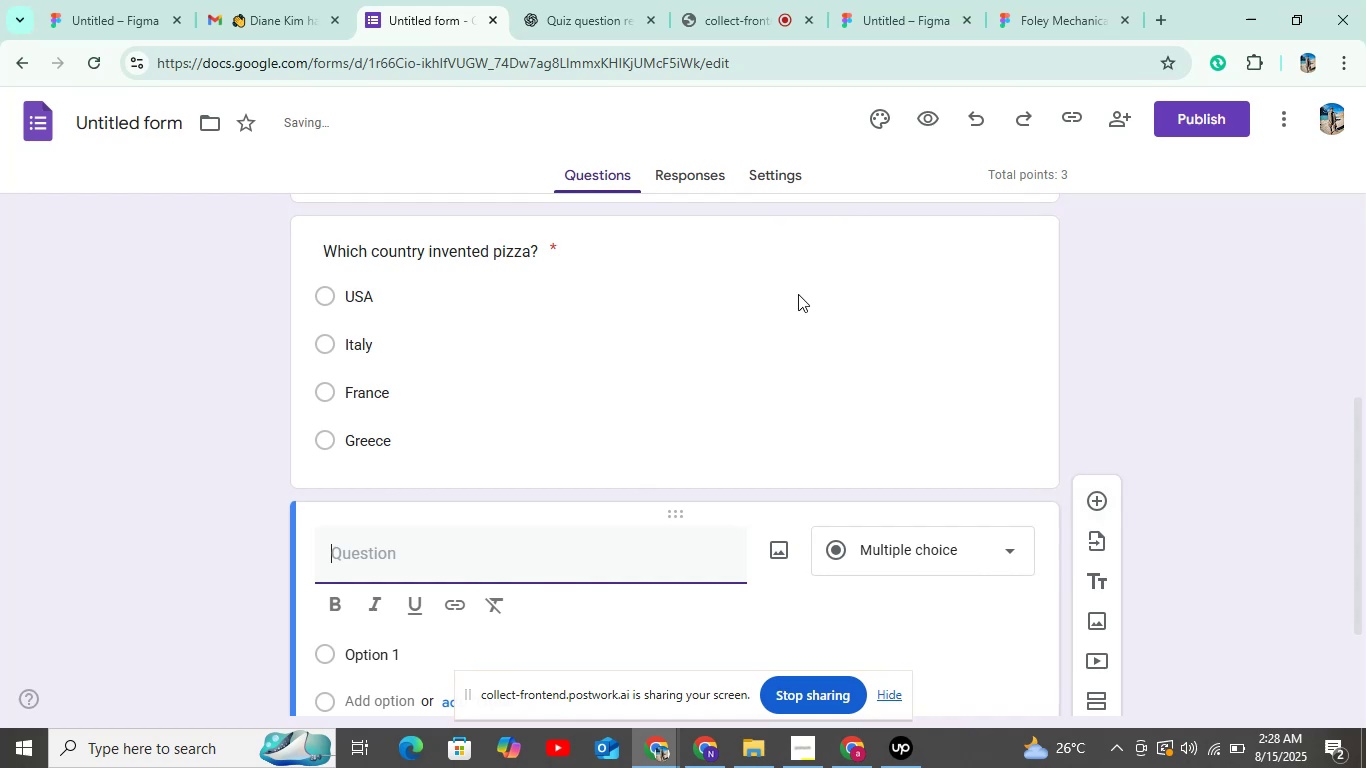 
scroll: coordinate [740, 401], scroll_direction: down, amount: 7.0
 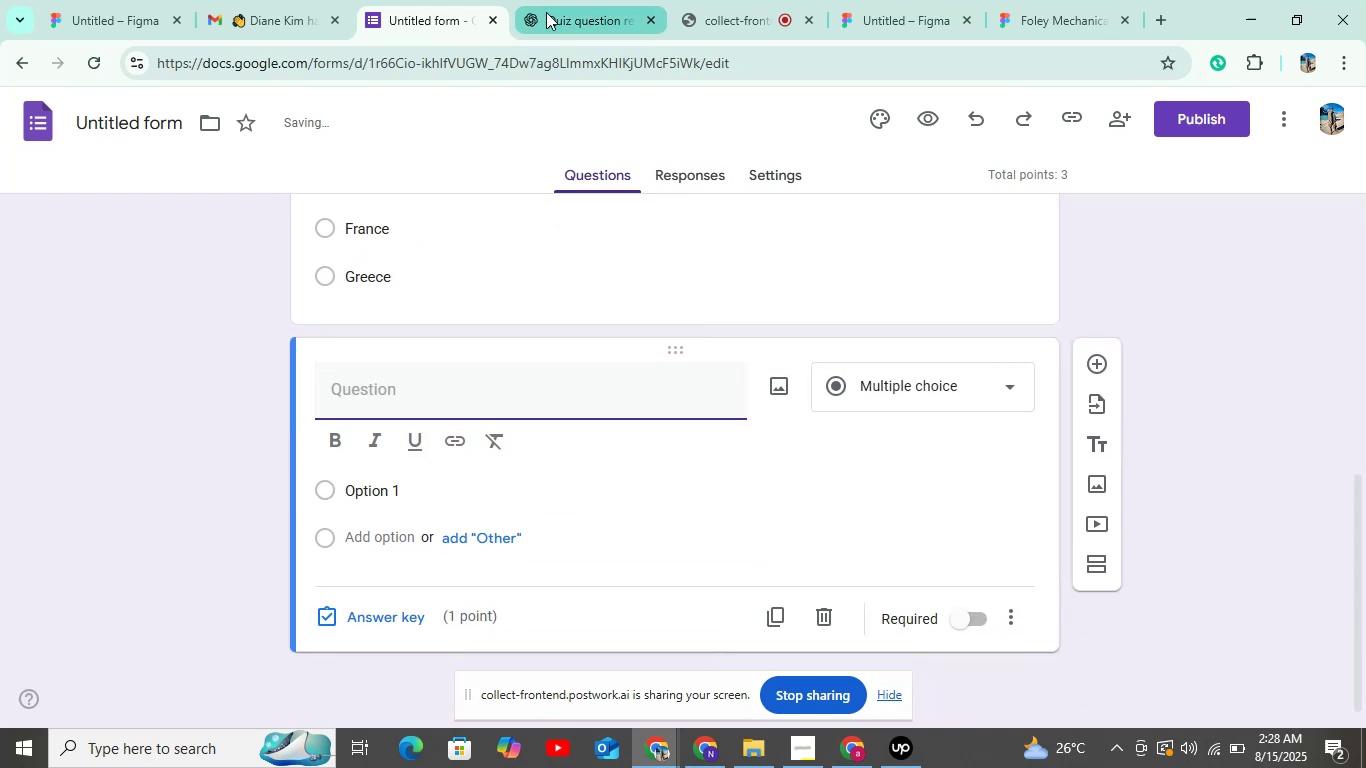 
double_click([548, 14])
 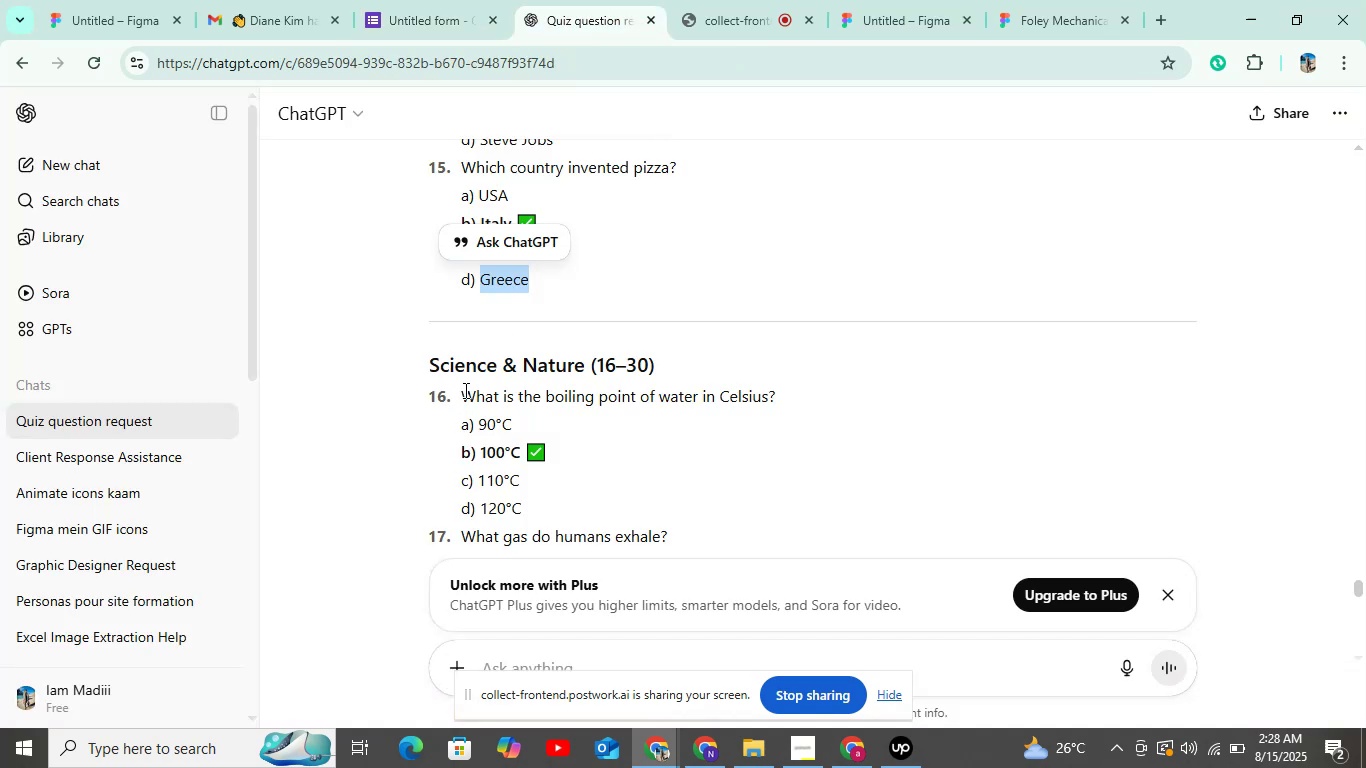 
left_click_drag(start_coordinate=[456, 398], to_coordinate=[797, 405])
 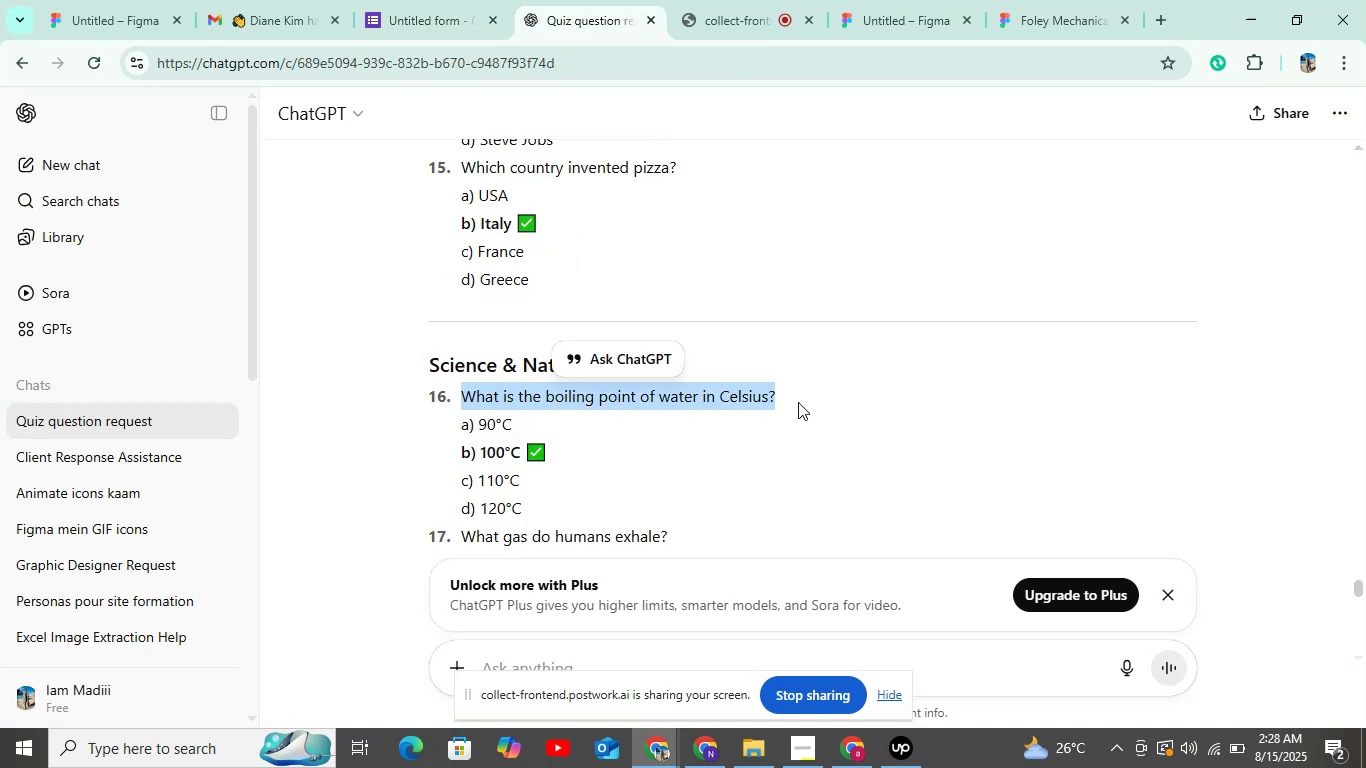 
key(Control+C)
 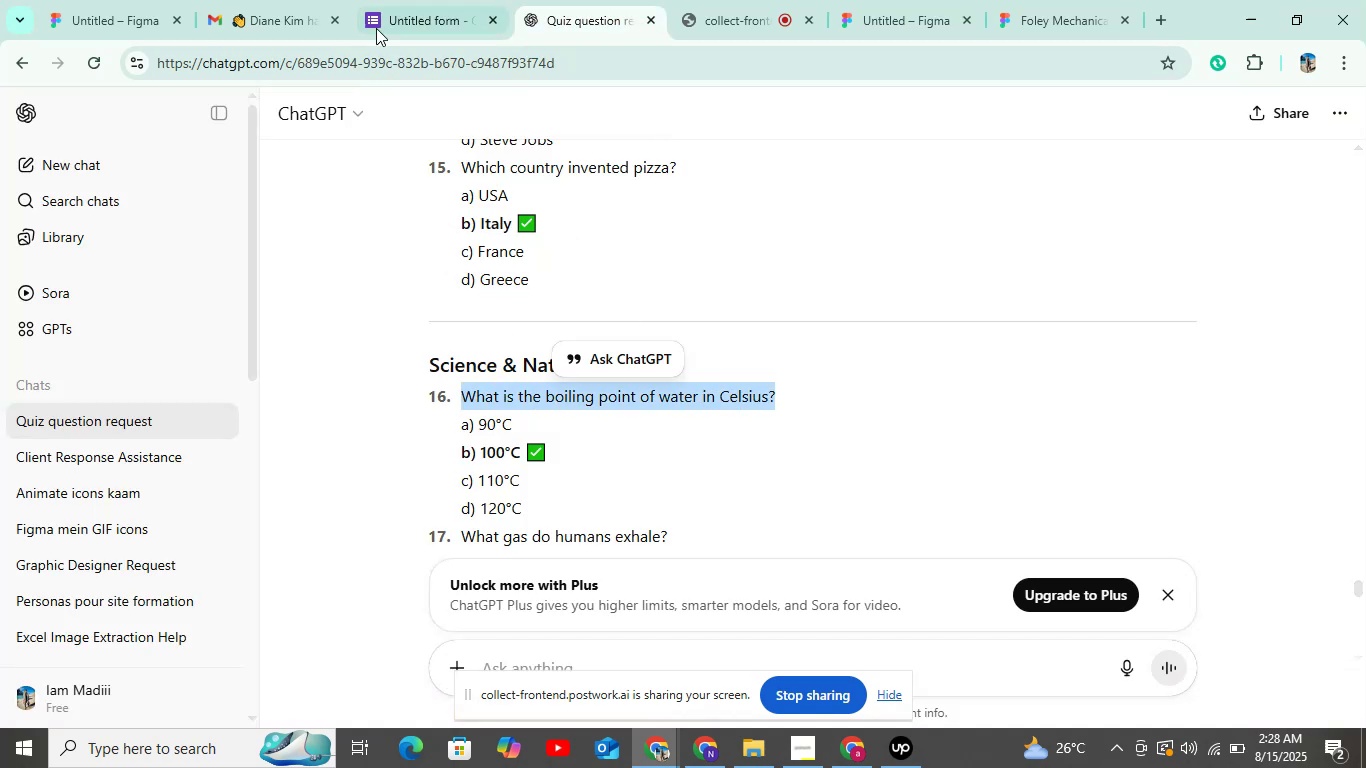 
left_click([406, 23])
 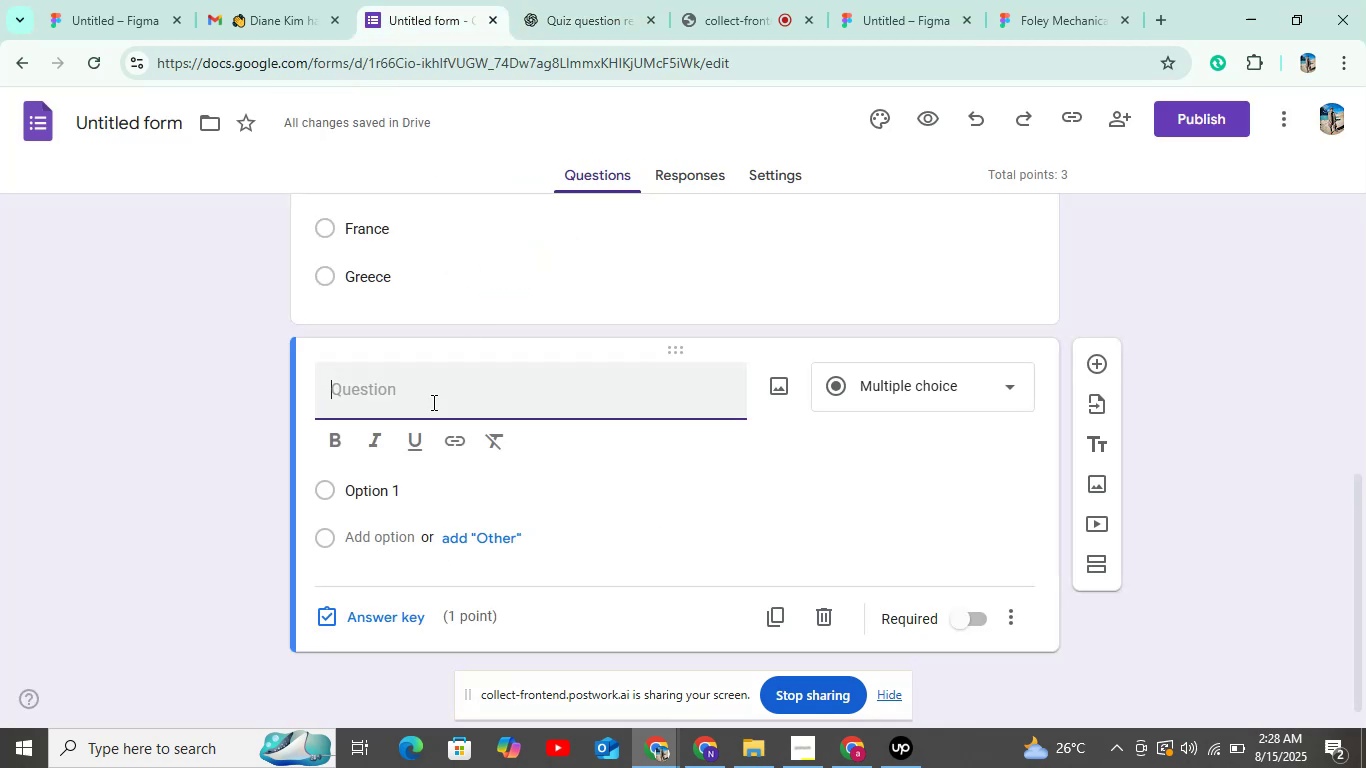 
key(Control+V)
 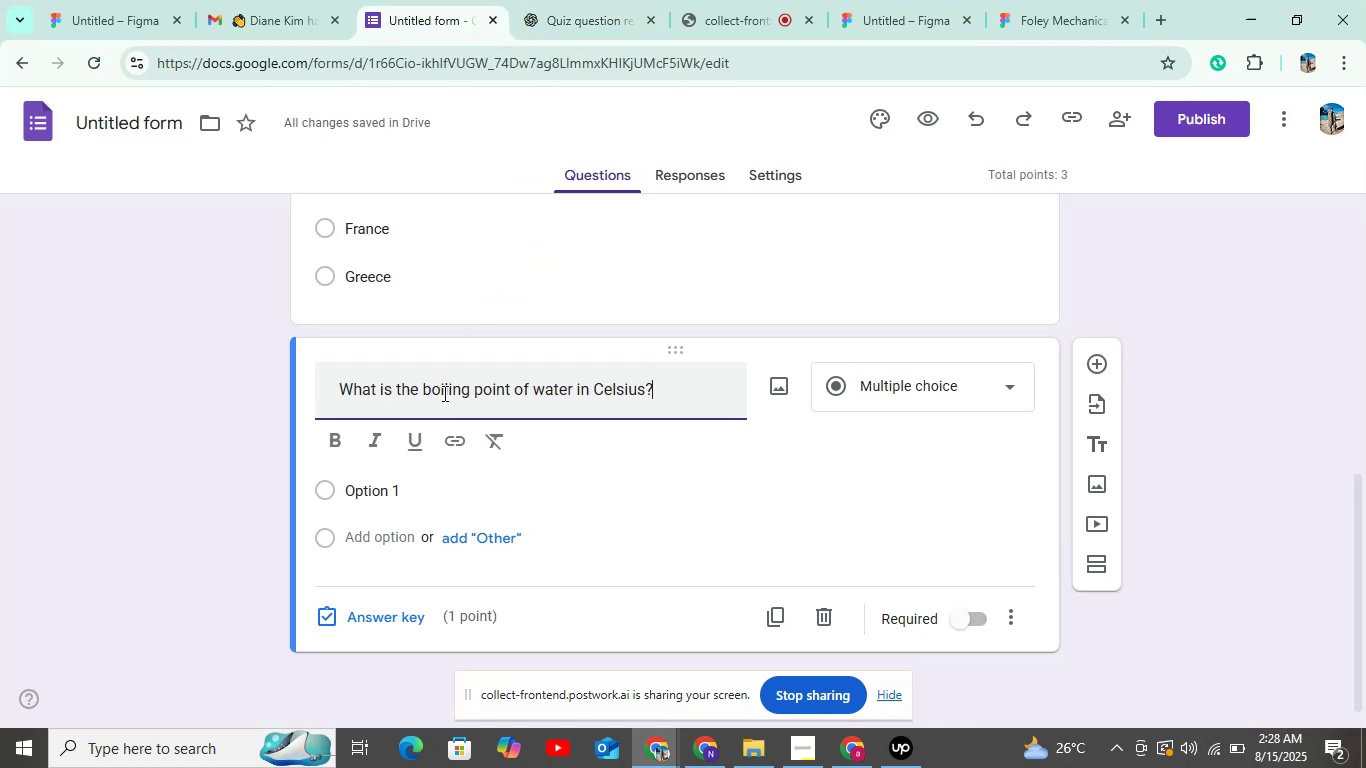 
scroll: coordinate [460, 382], scroll_direction: down, amount: 5.0
 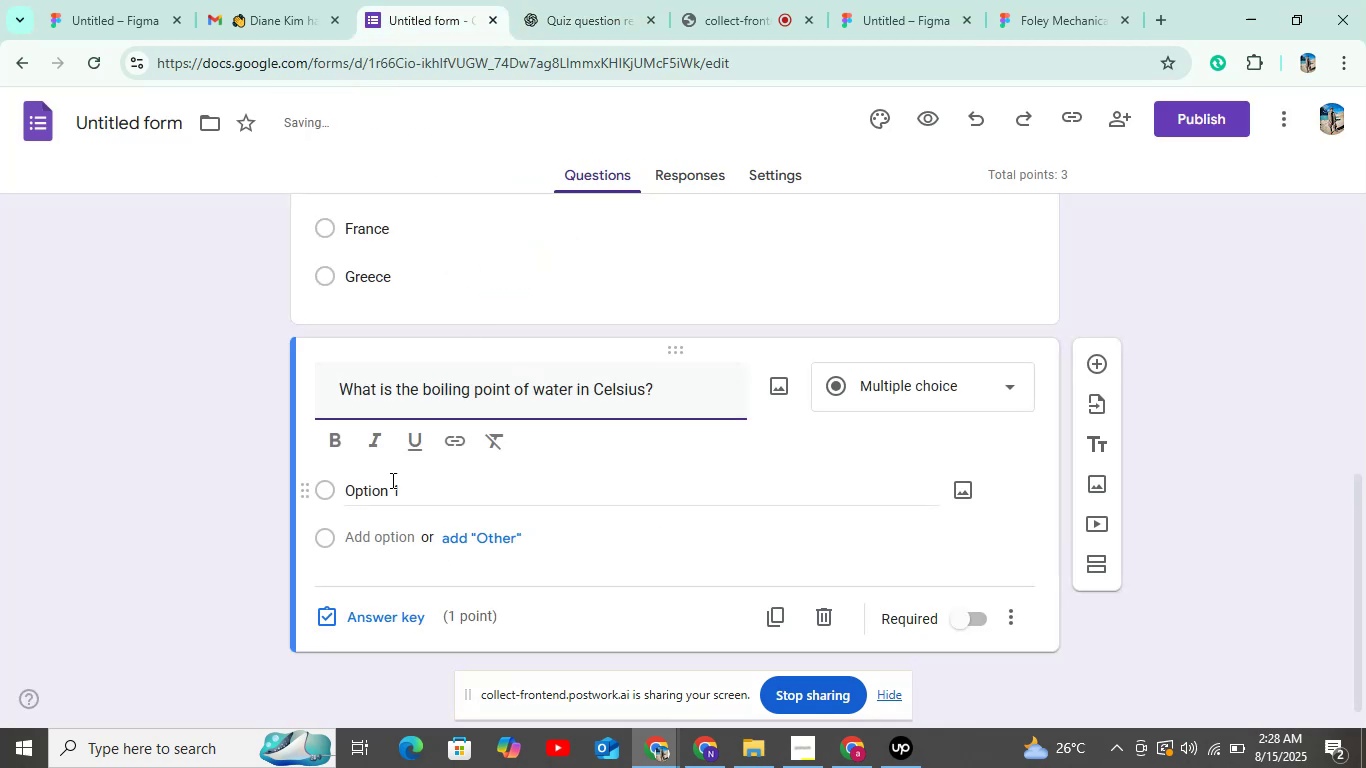 
left_click([396, 495])
 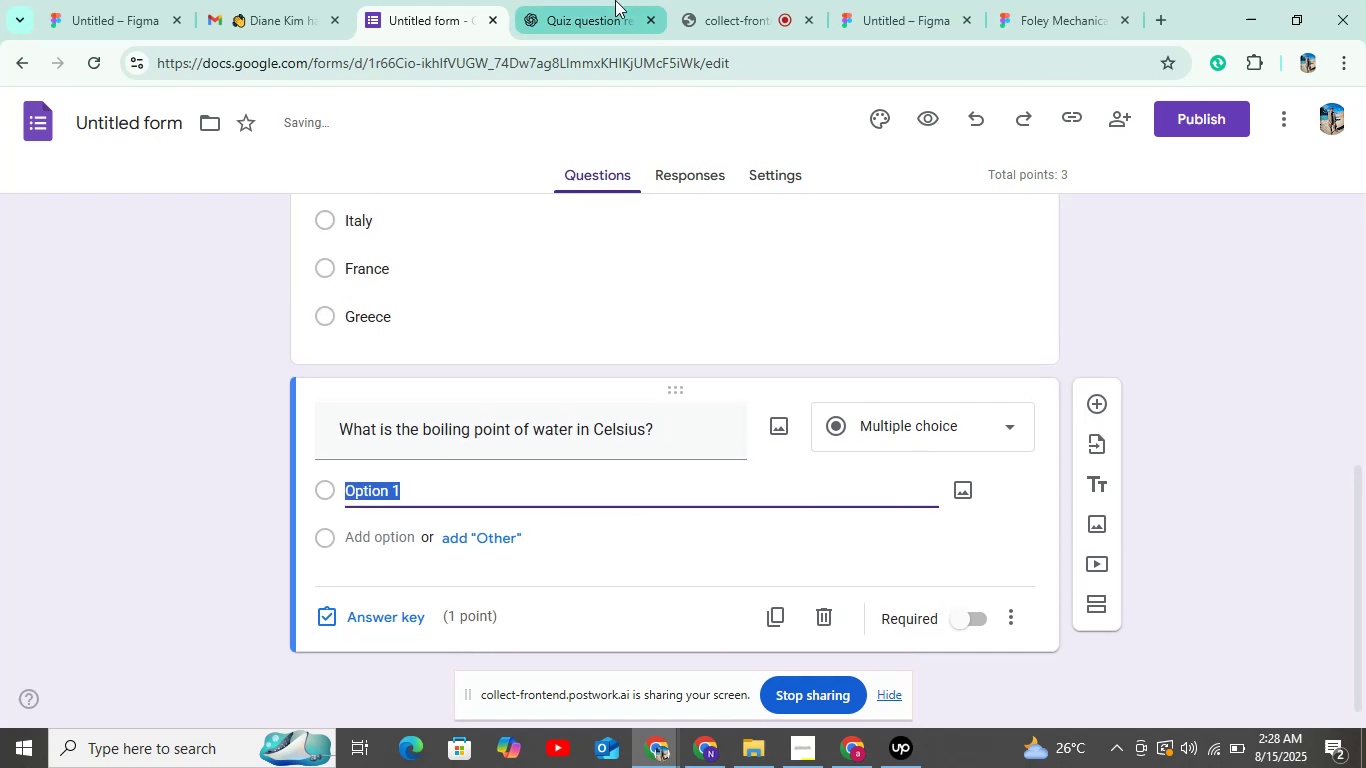 
left_click([607, 11])
 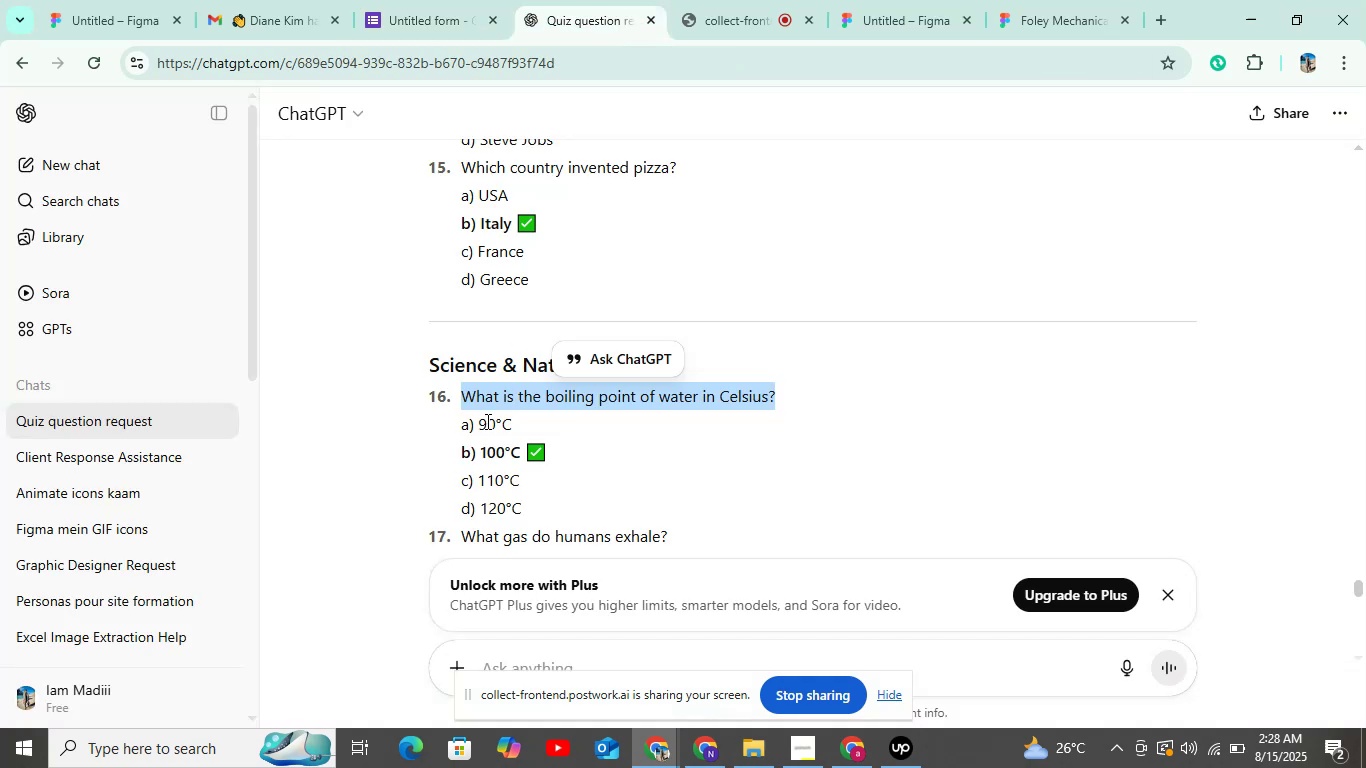 
left_click_drag(start_coordinate=[474, 422], to_coordinate=[566, 436])
 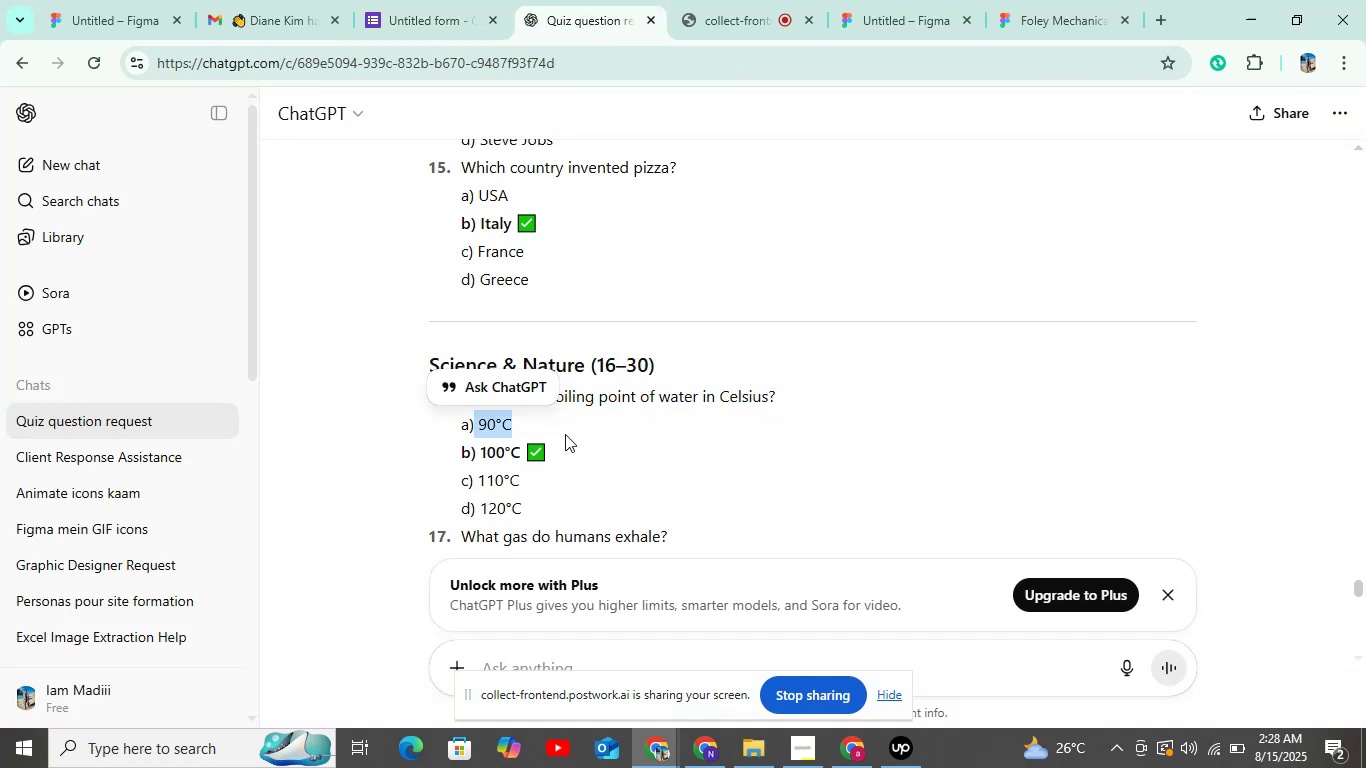 
key(Control+C)
 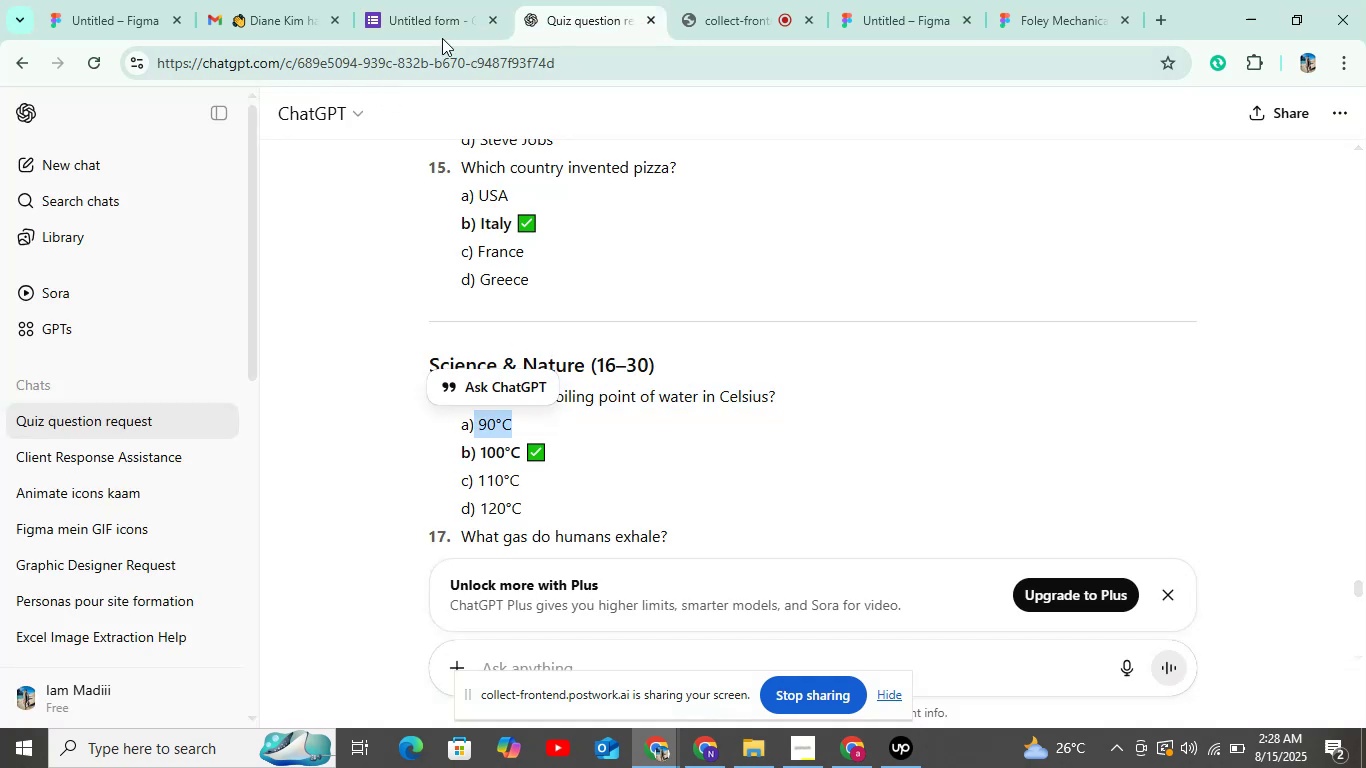 
double_click([442, 27])
 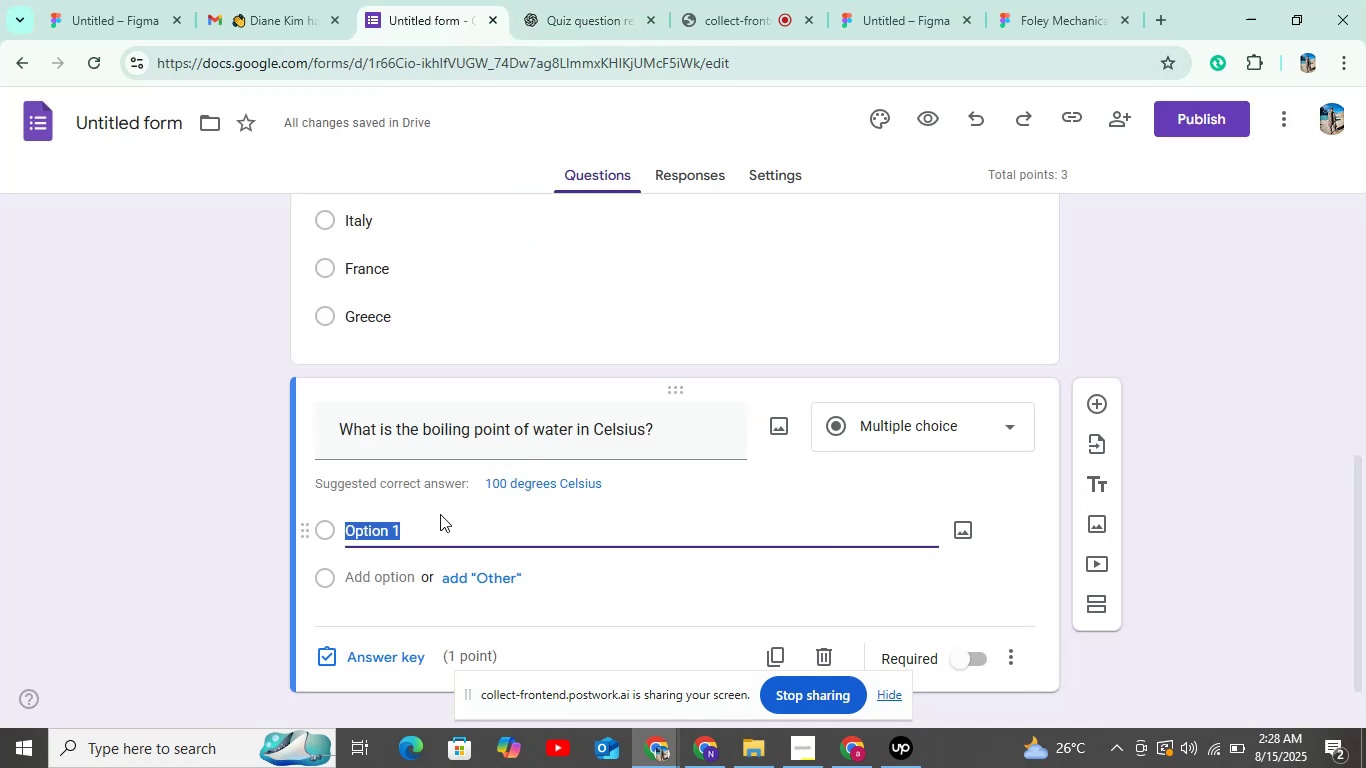 
key(Control+V)
 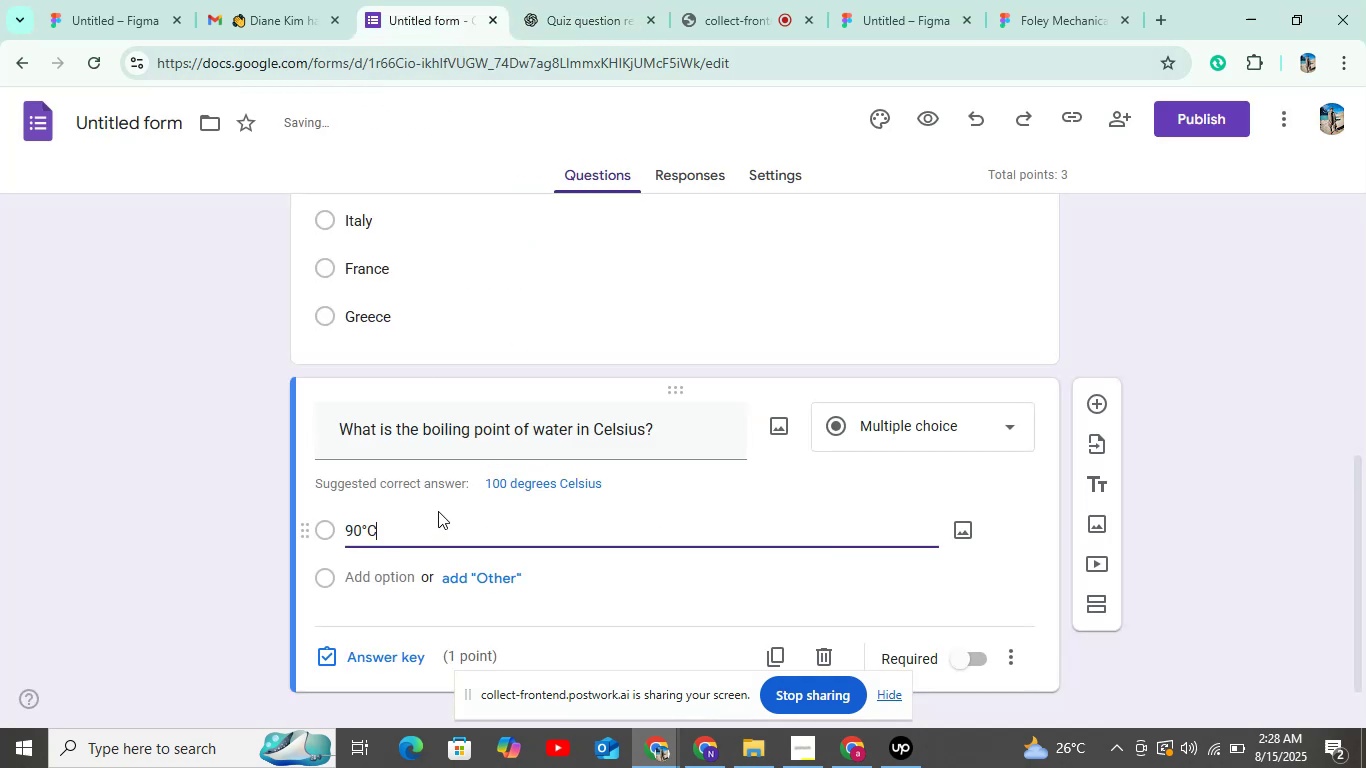 
scroll: coordinate [438, 506], scroll_direction: down, amount: 6.0
 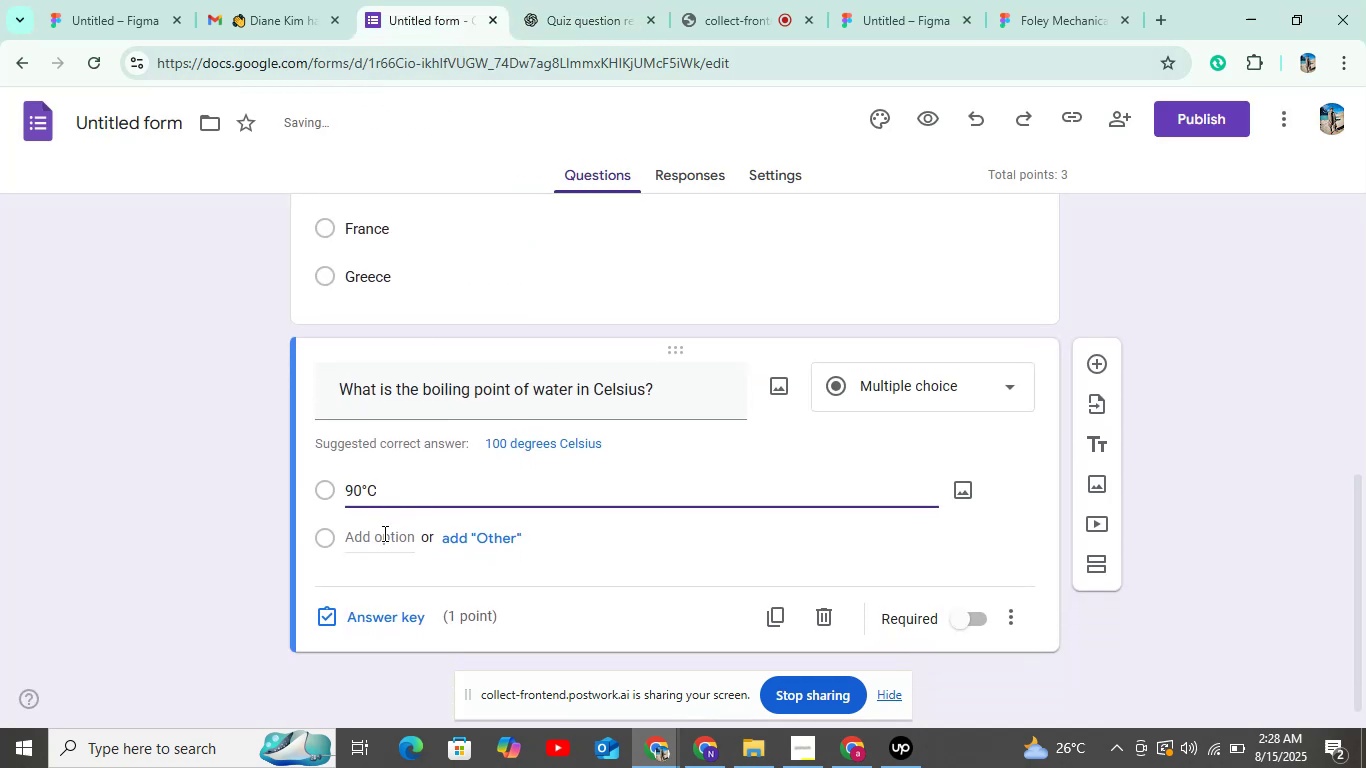 
left_click([383, 533])
 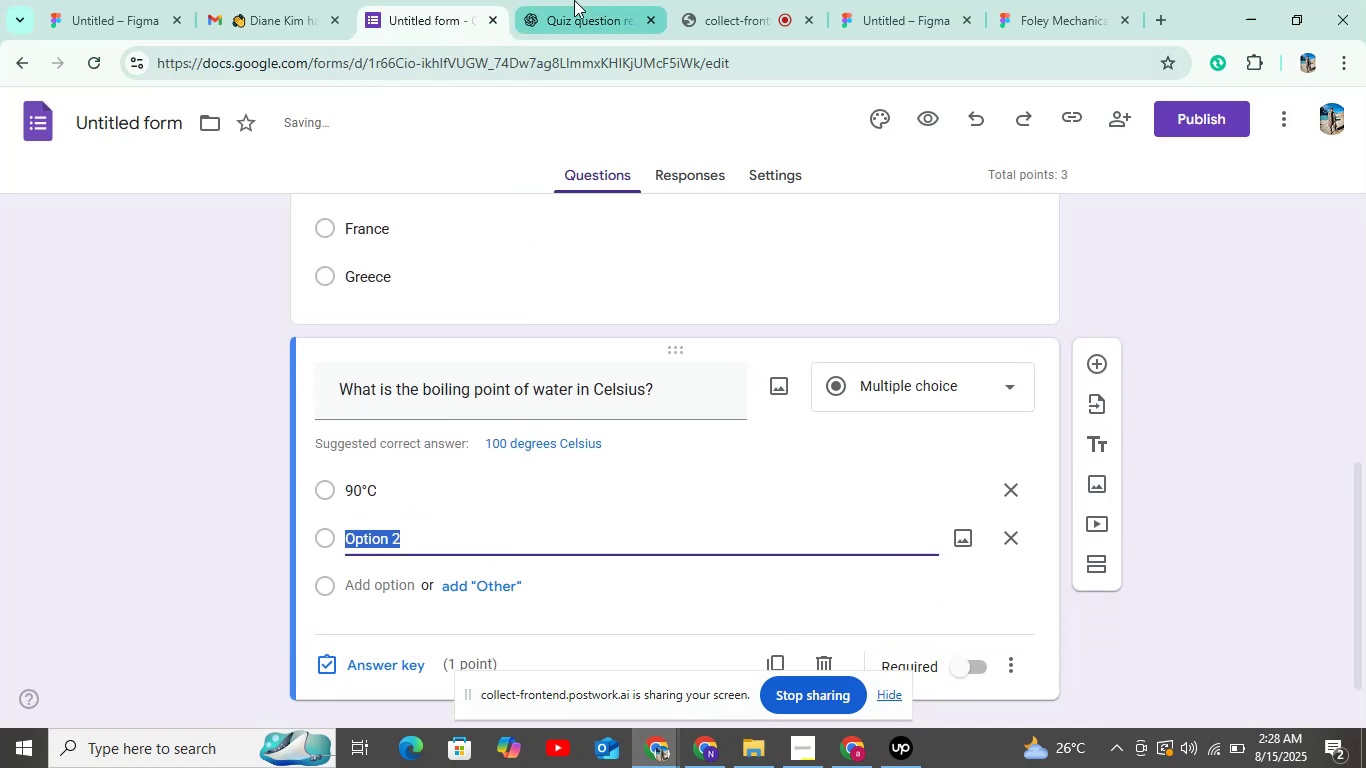 
left_click([574, 3])
 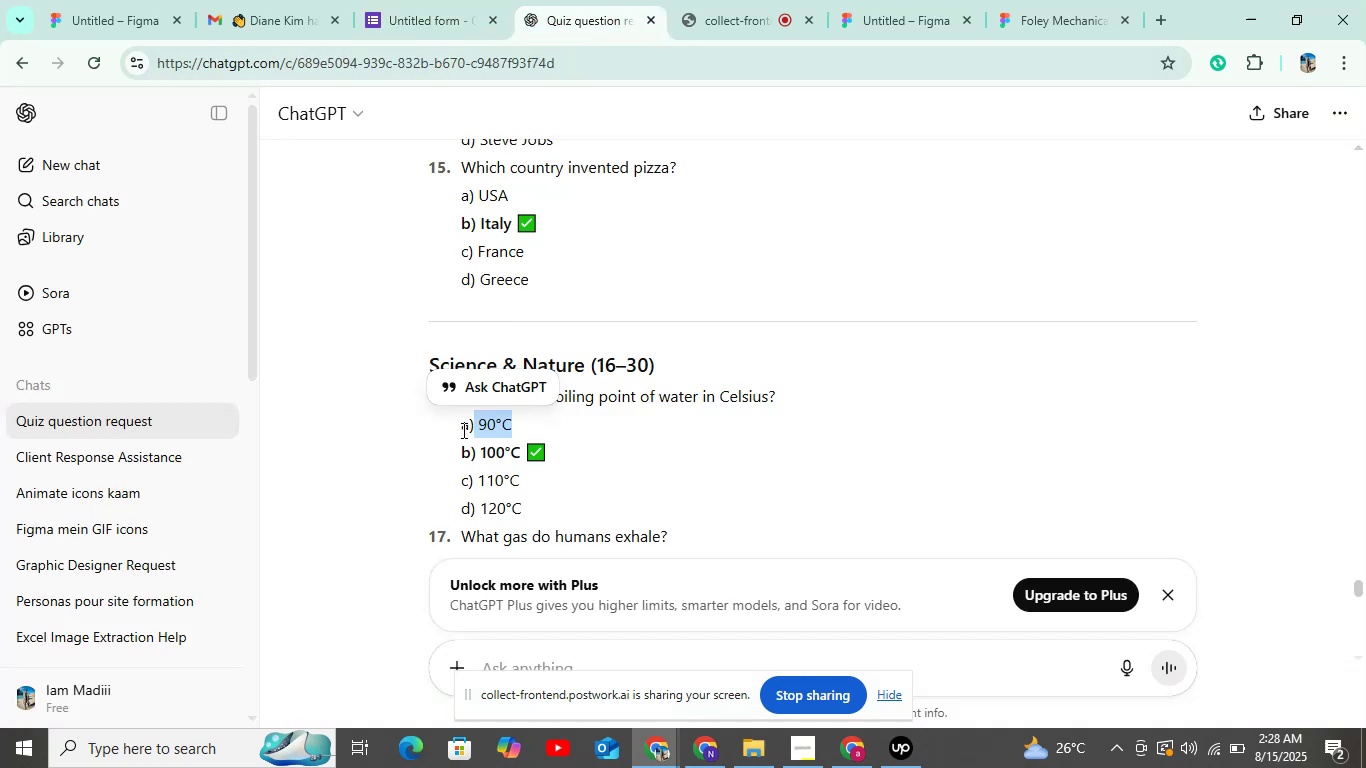 
left_click_drag(start_coordinate=[473, 454], to_coordinate=[530, 455])
 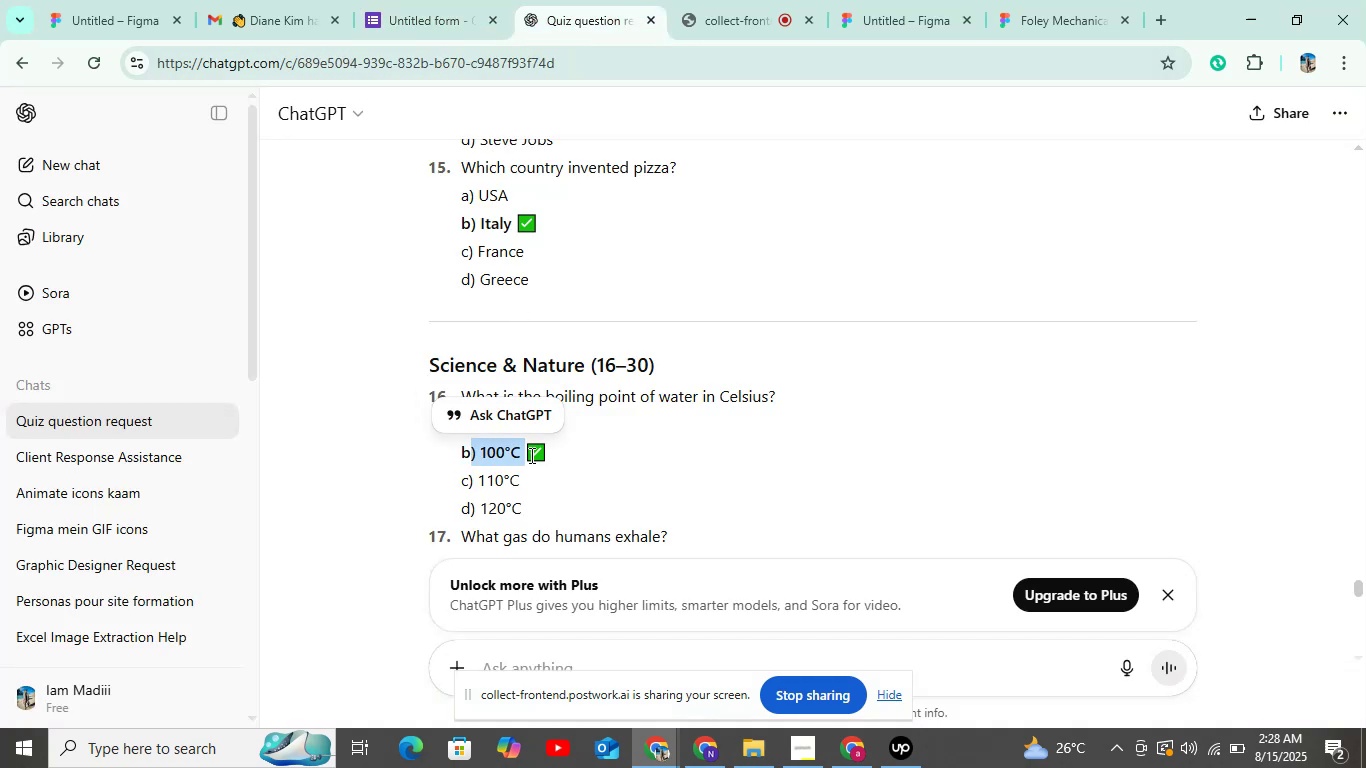 
key(Control+C)
 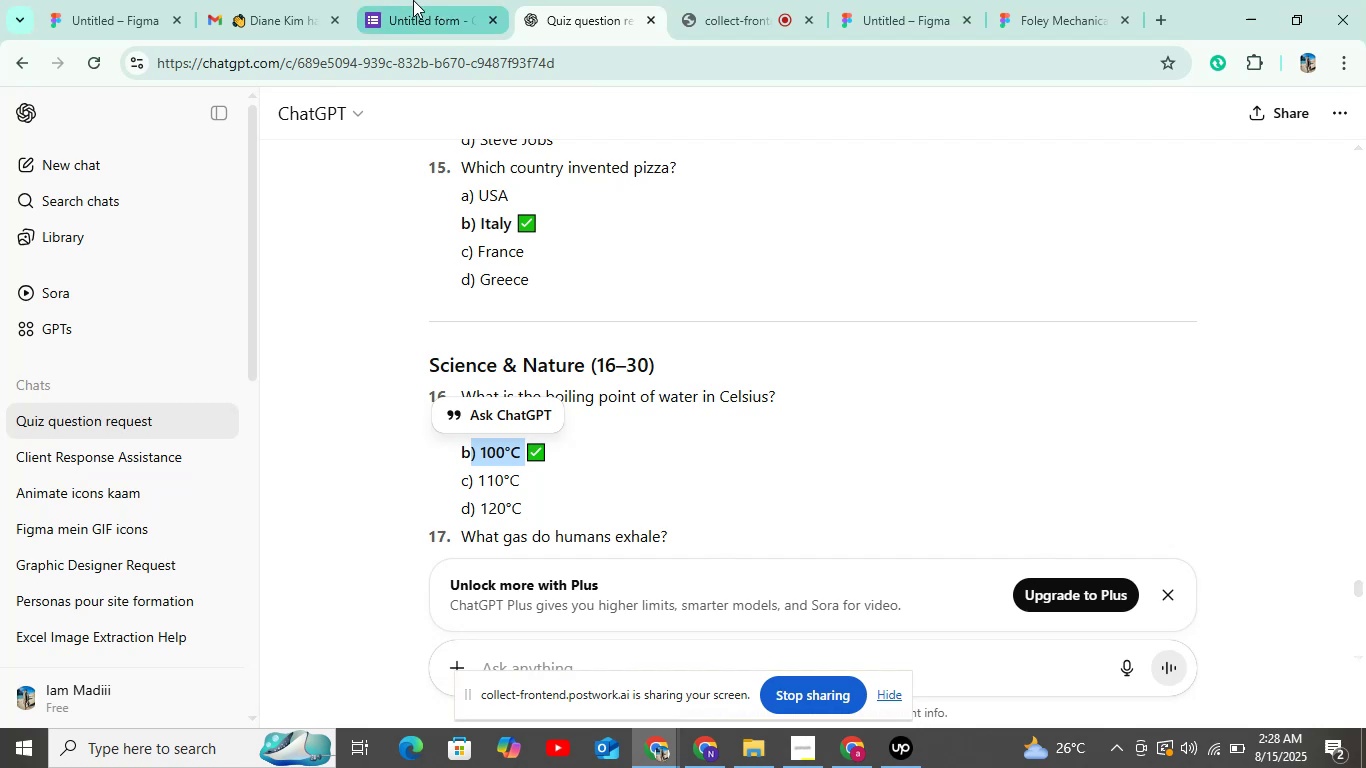 
left_click([413, 0])
 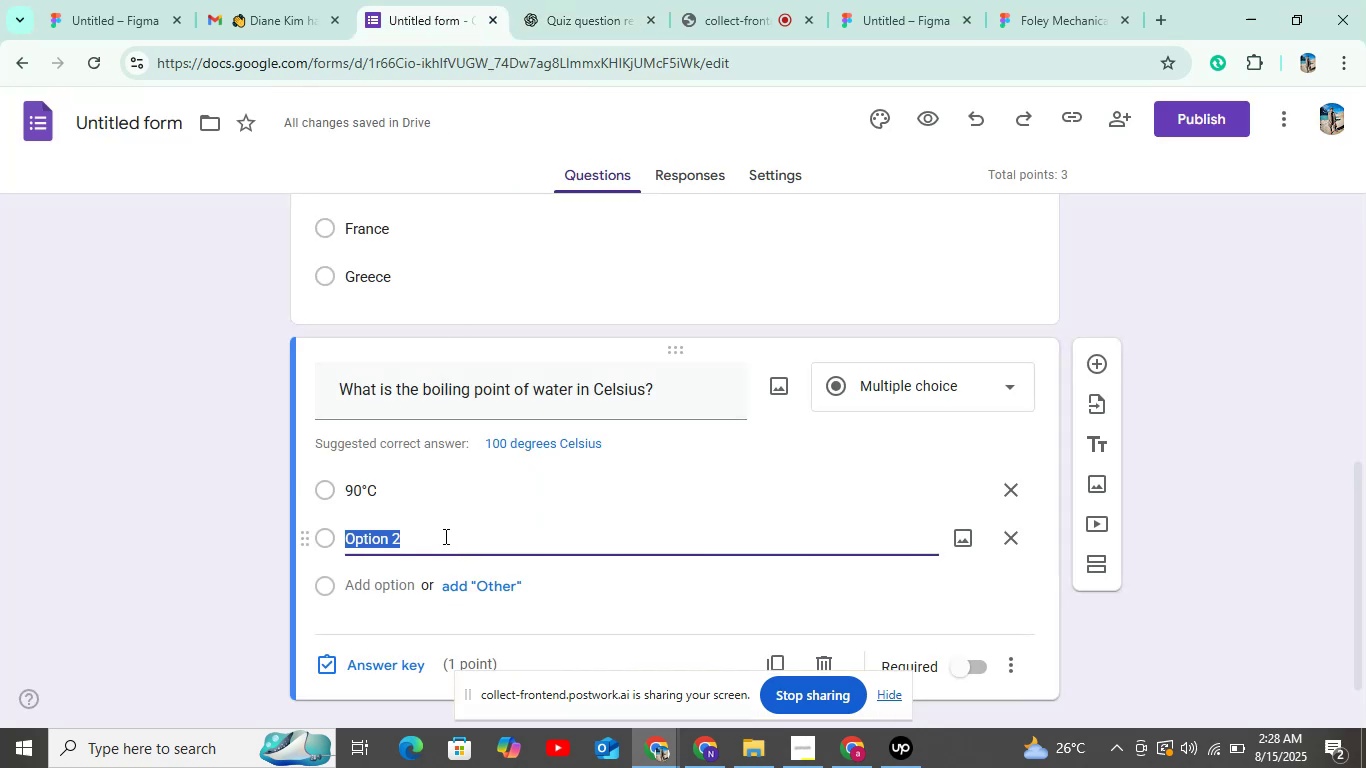 
key(Control+V)
 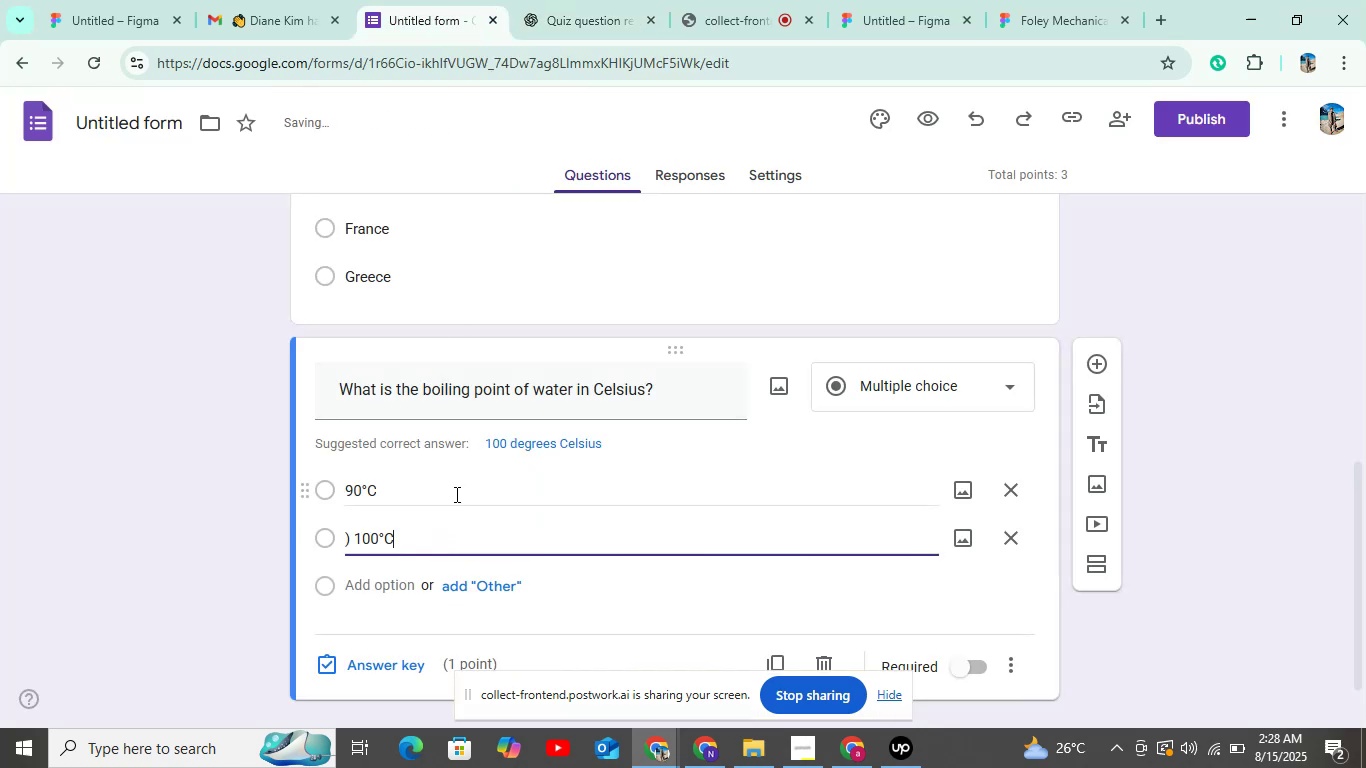 
scroll: coordinate [464, 480], scroll_direction: down, amount: 5.0
 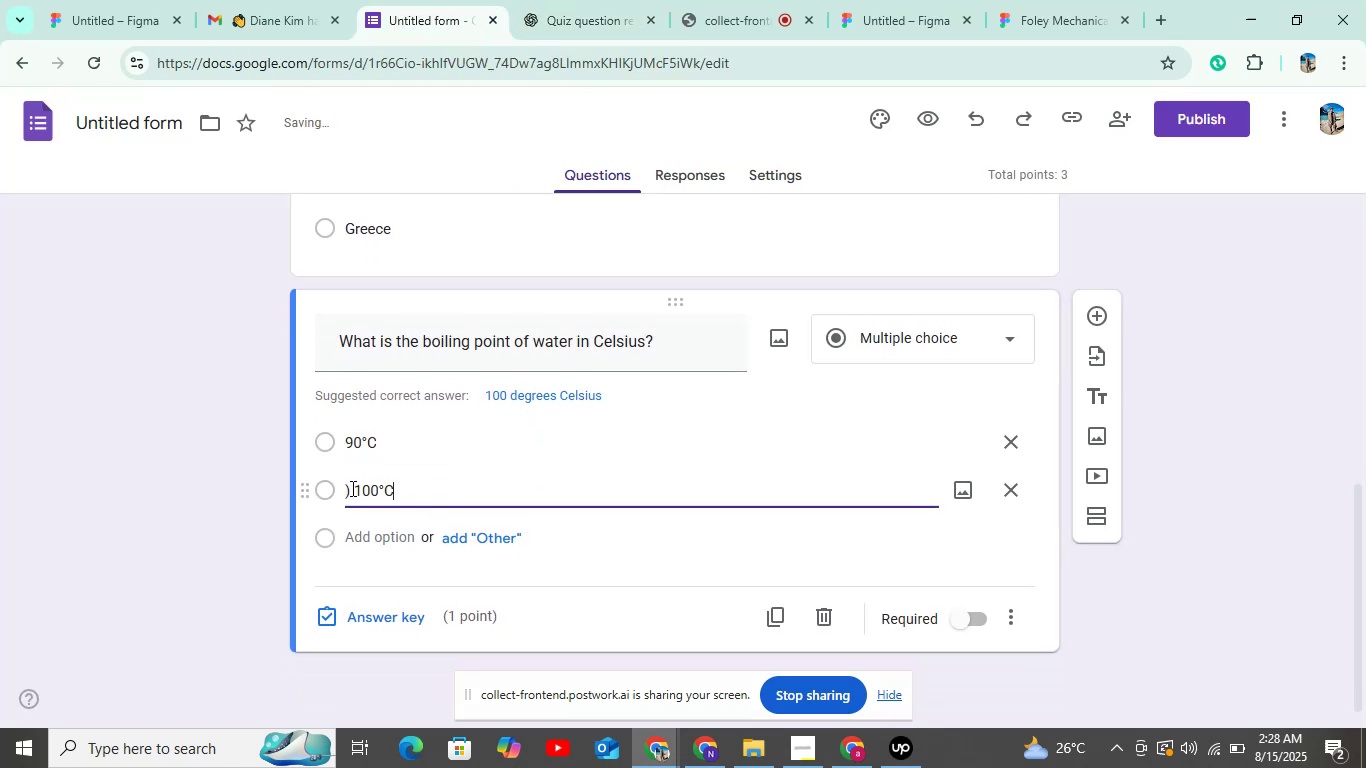 
left_click_drag(start_coordinate=[351, 488], to_coordinate=[337, 491])
 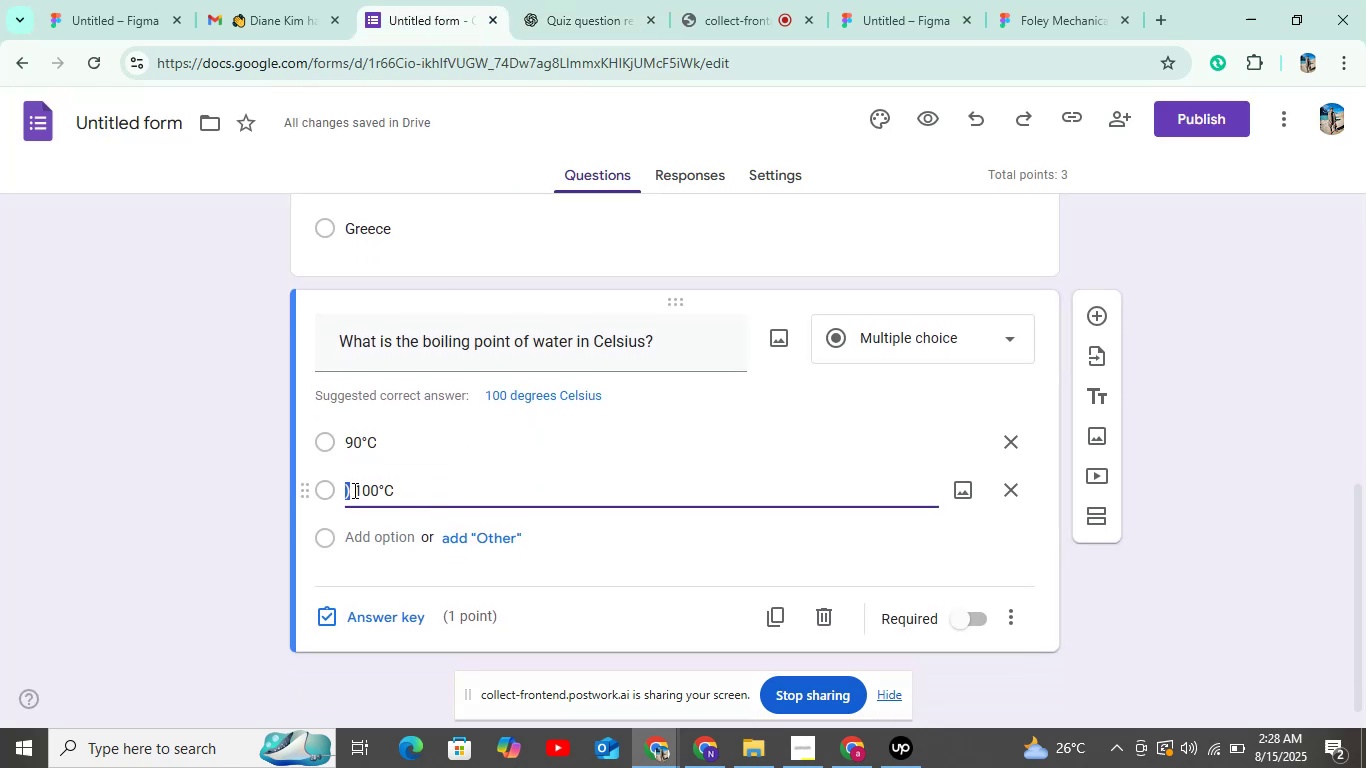 
left_click_drag(start_coordinate=[353, 490], to_coordinate=[341, 488])
 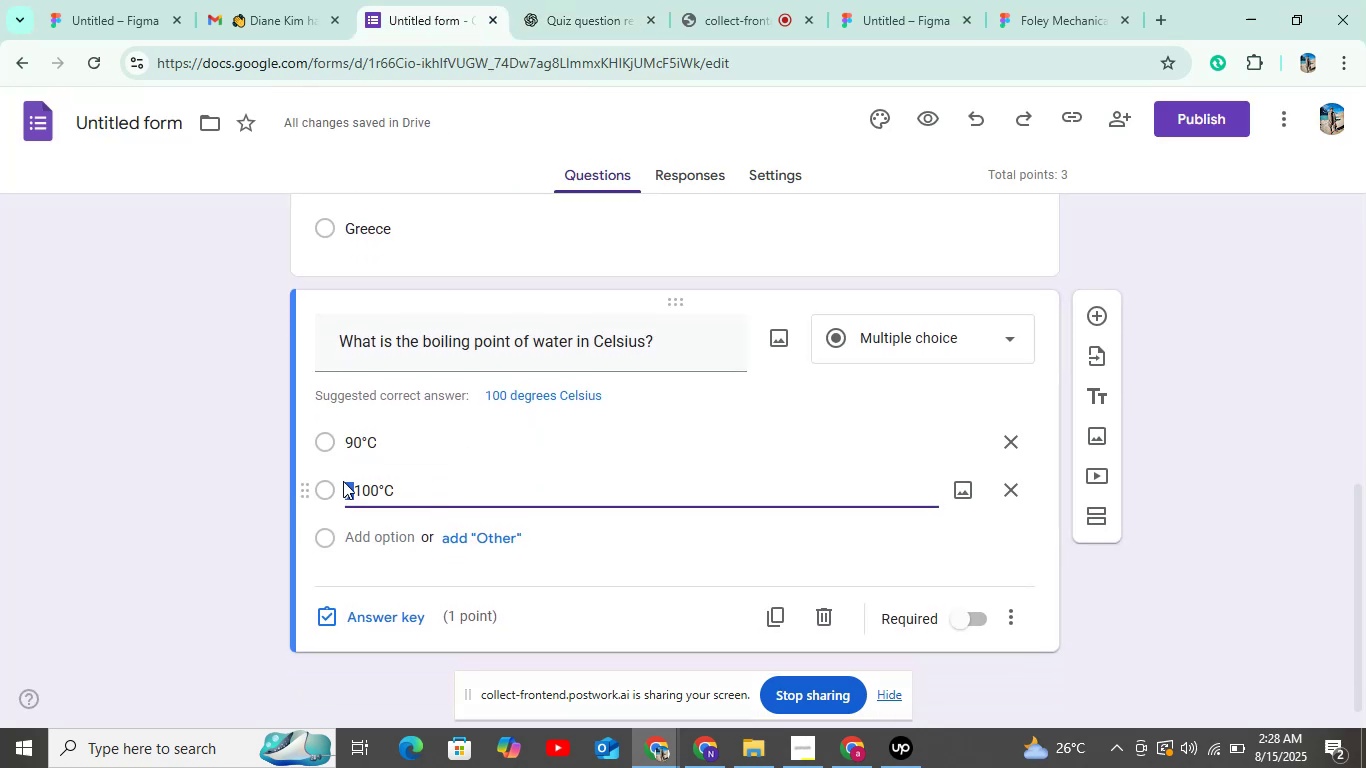 
key(Backspace)
 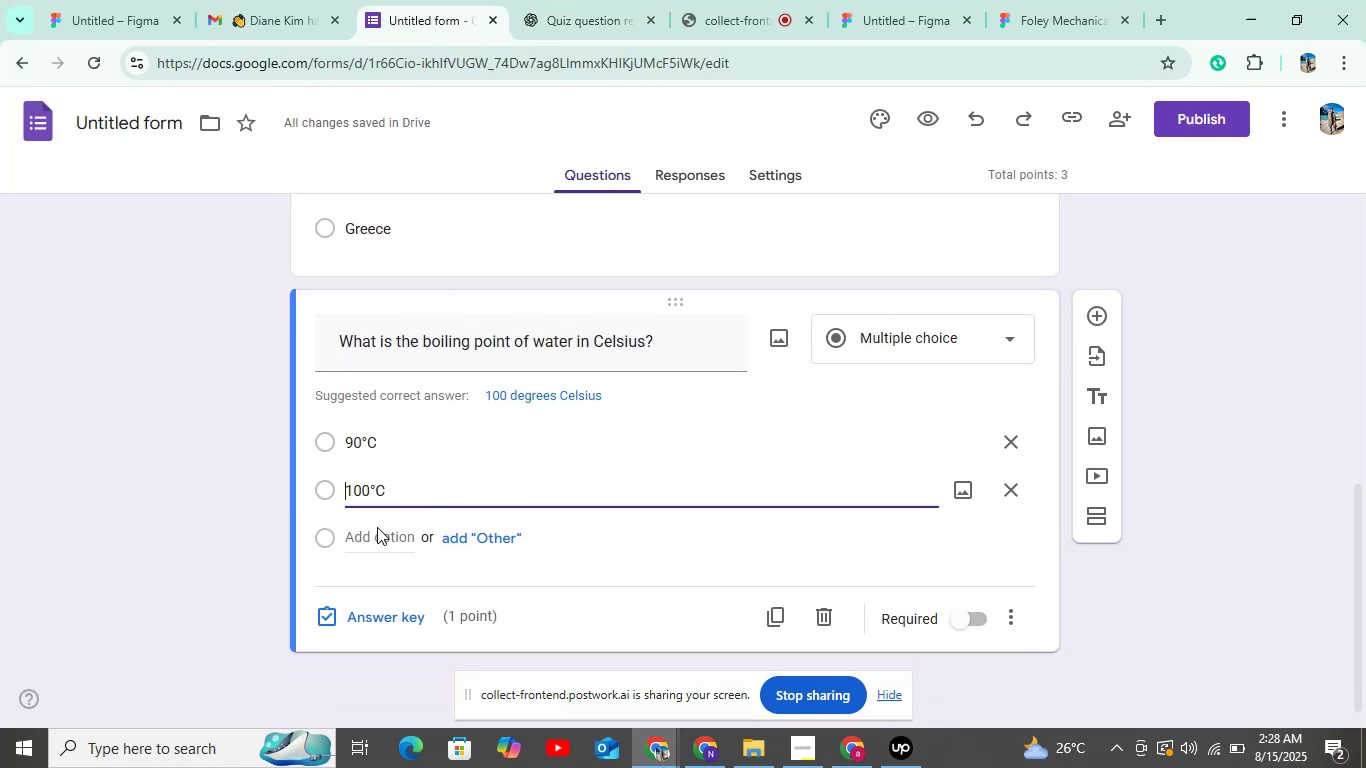 
left_click([376, 537])
 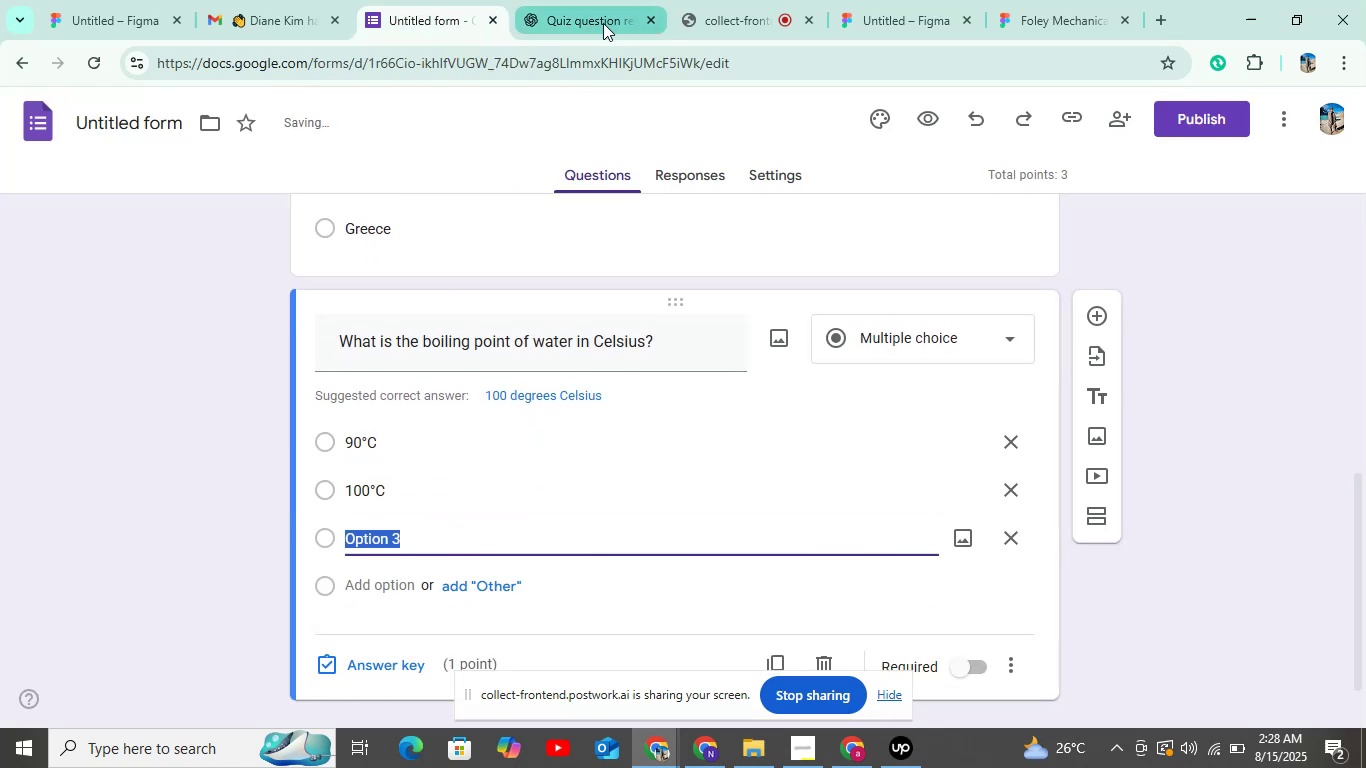 
left_click([602, 24])
 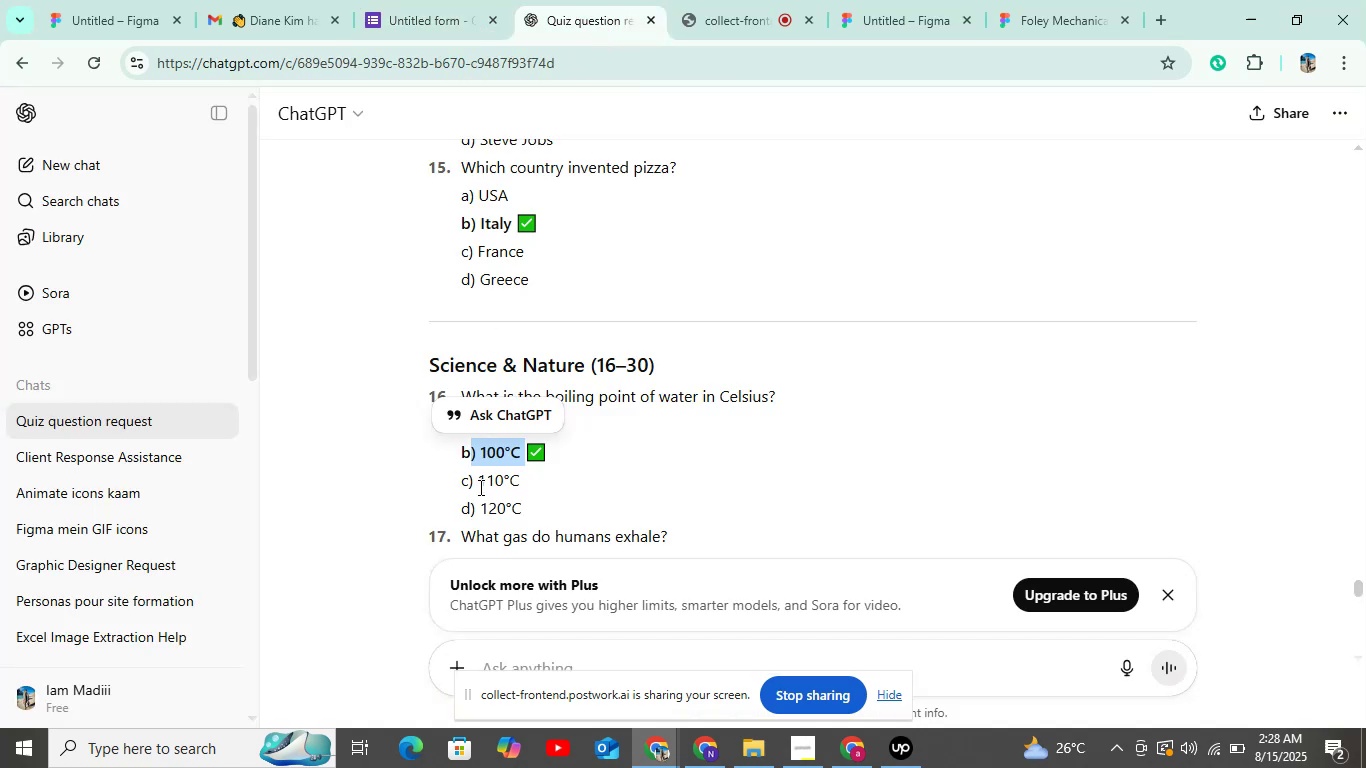 
left_click_drag(start_coordinate=[479, 481], to_coordinate=[543, 481])
 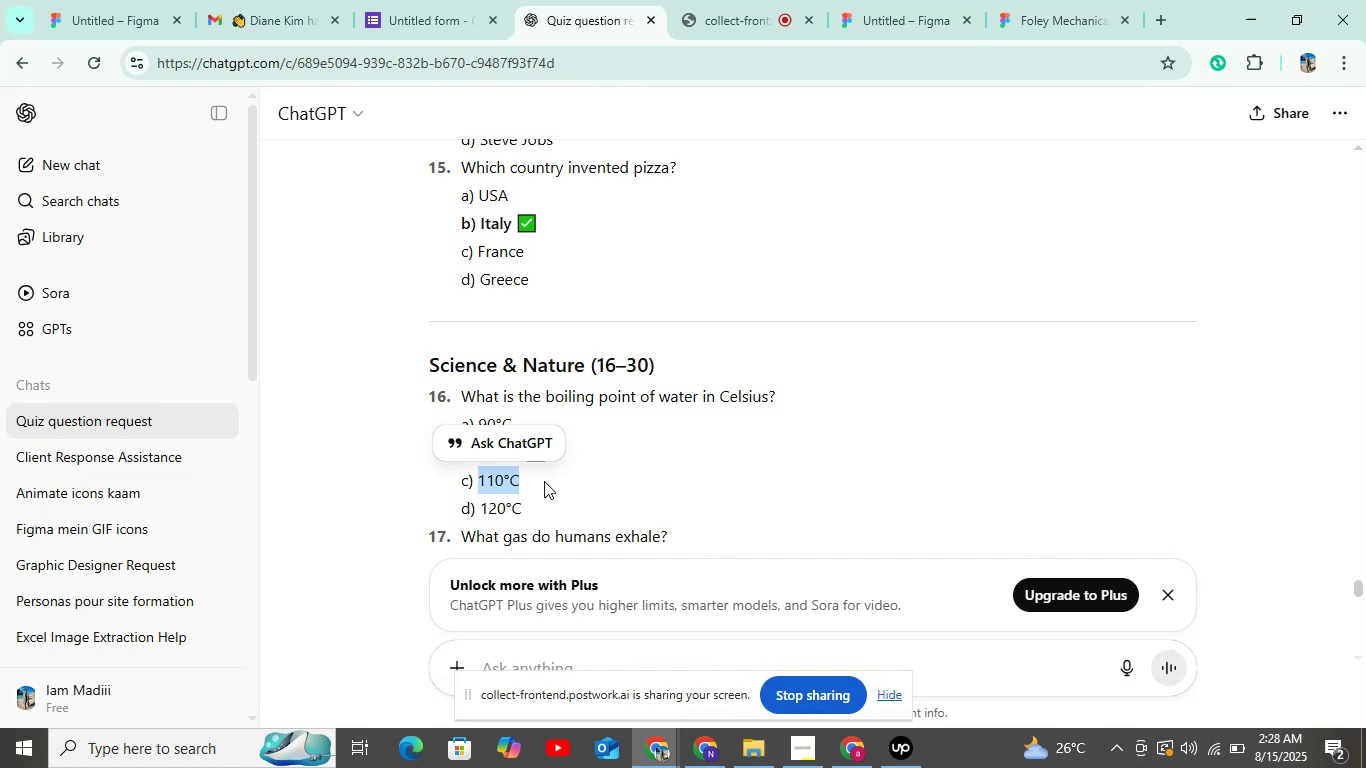 
key(Control+C)
 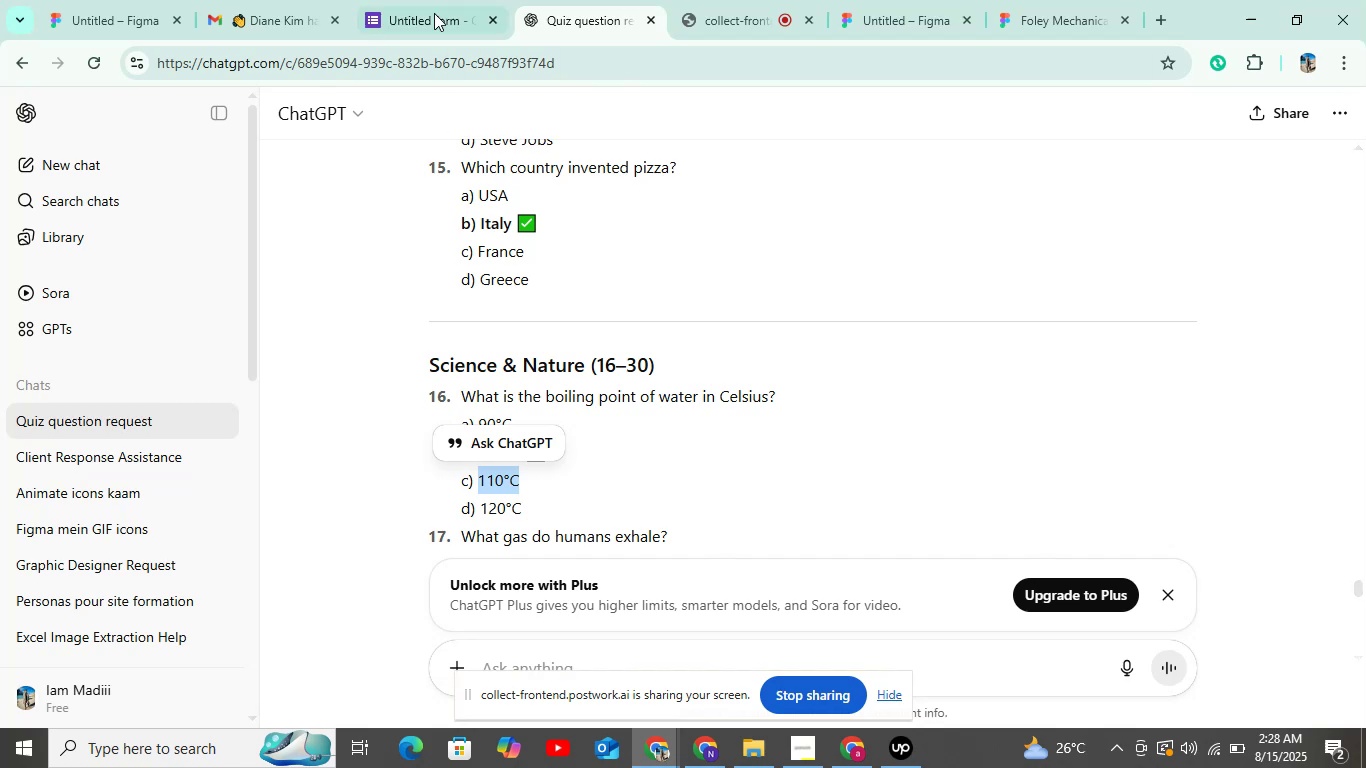 
left_click([420, 6])
 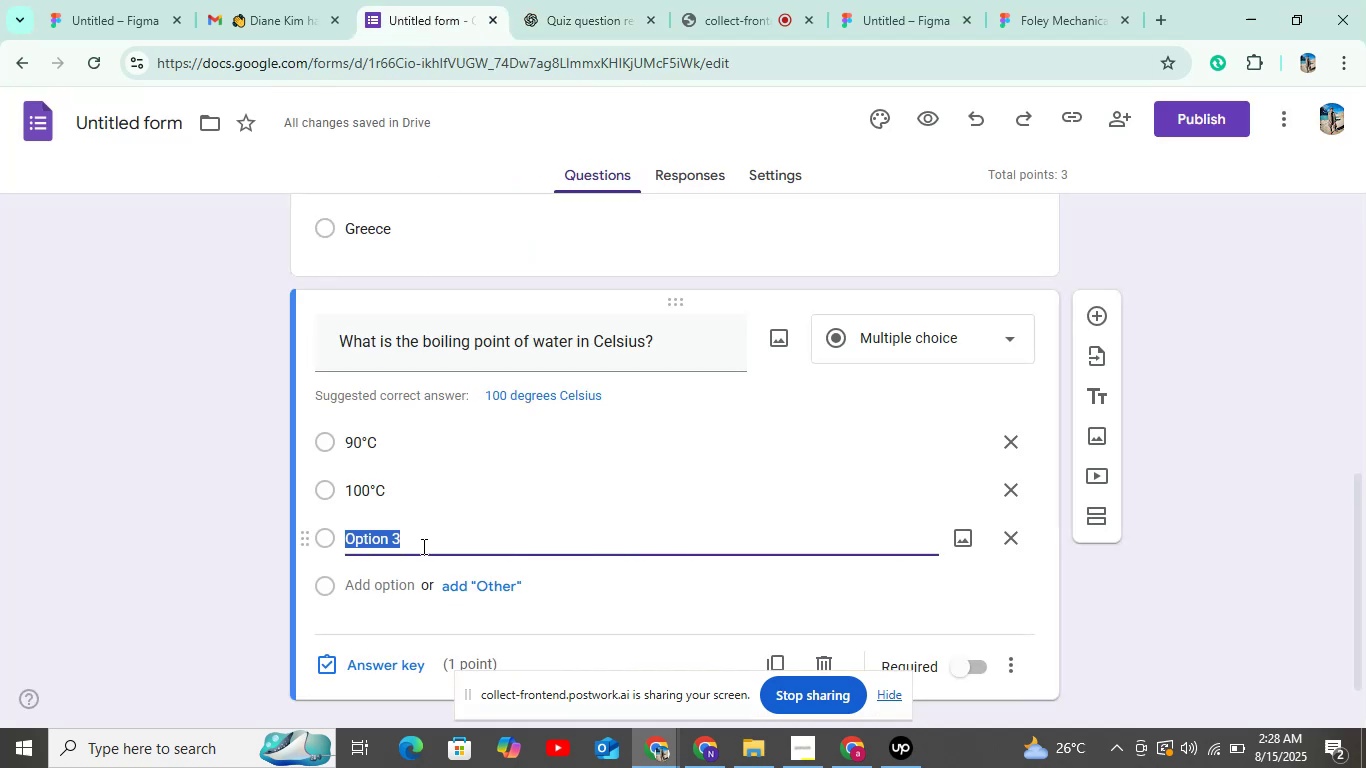 
key(Control+V)
 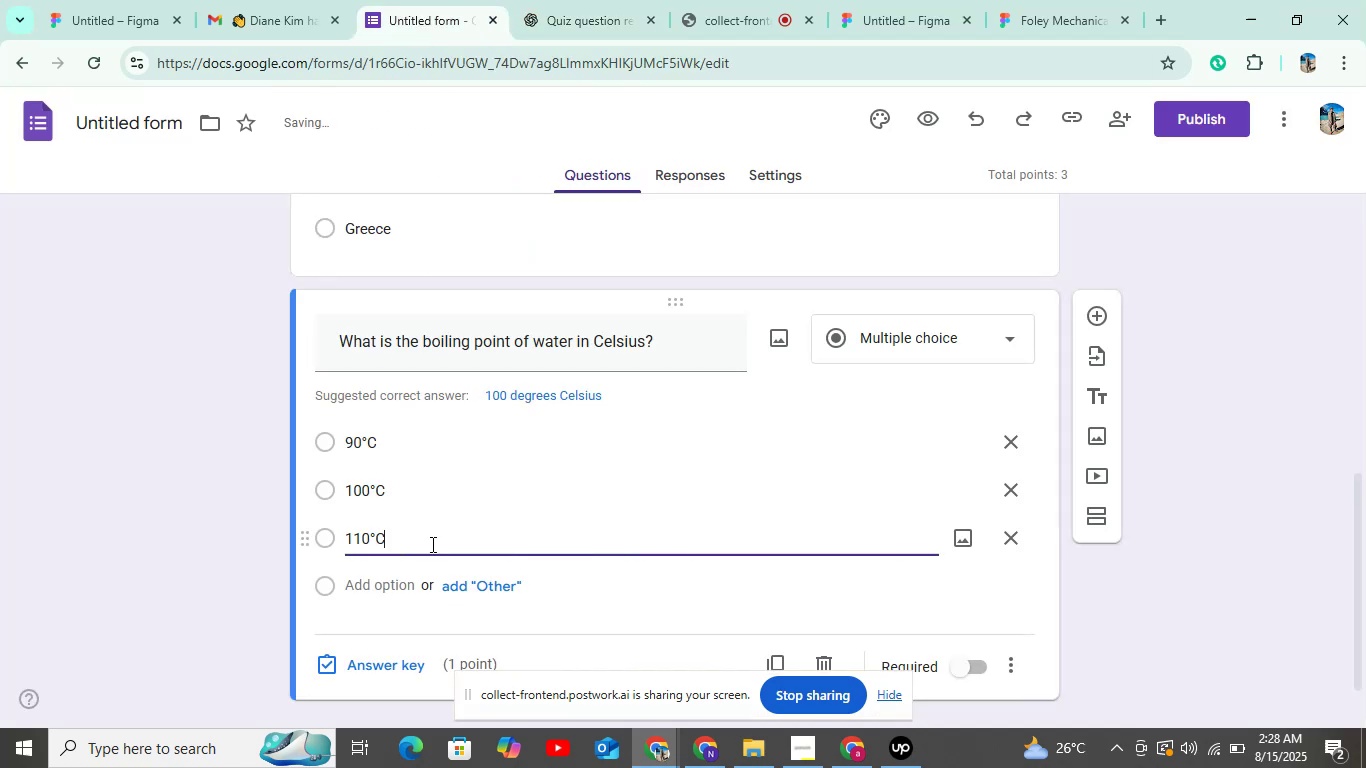 
scroll: coordinate [430, 533], scroll_direction: down, amount: 6.0
 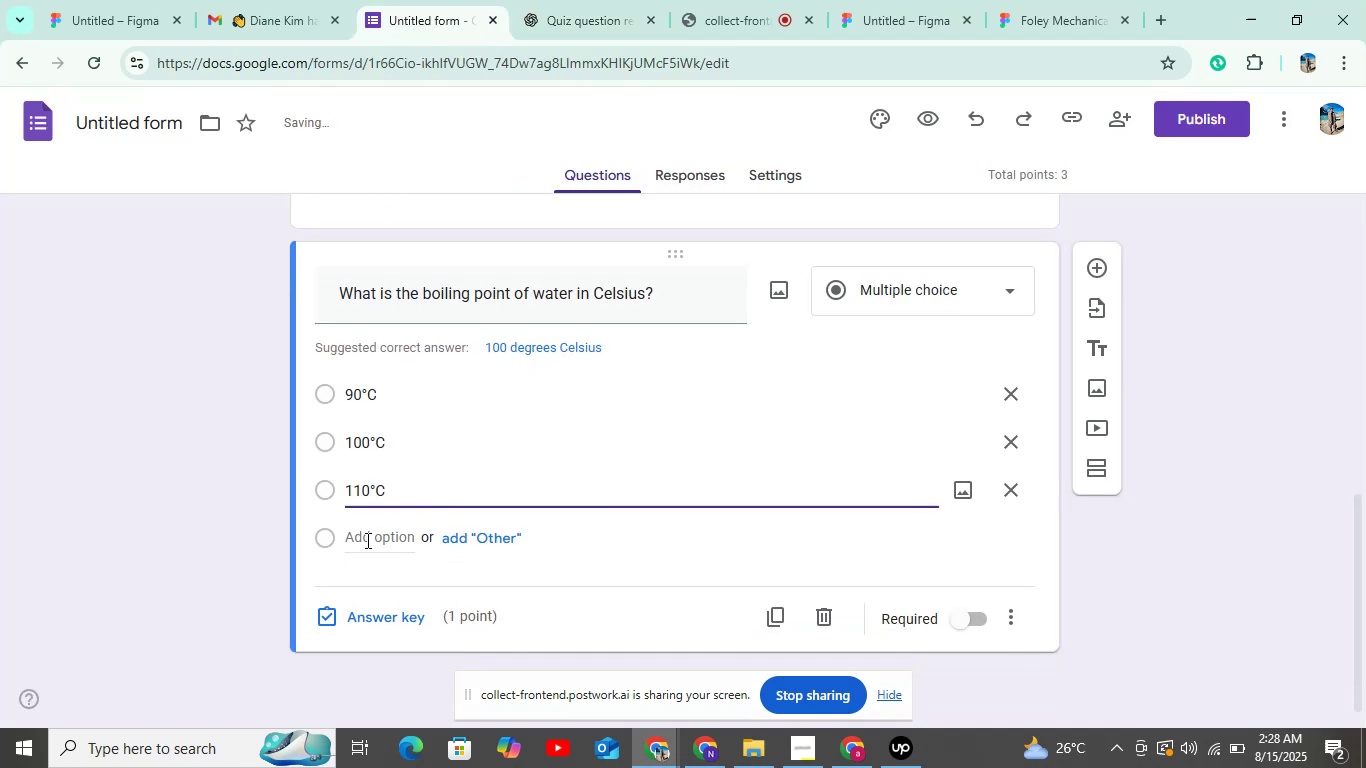 
left_click([366, 540])
 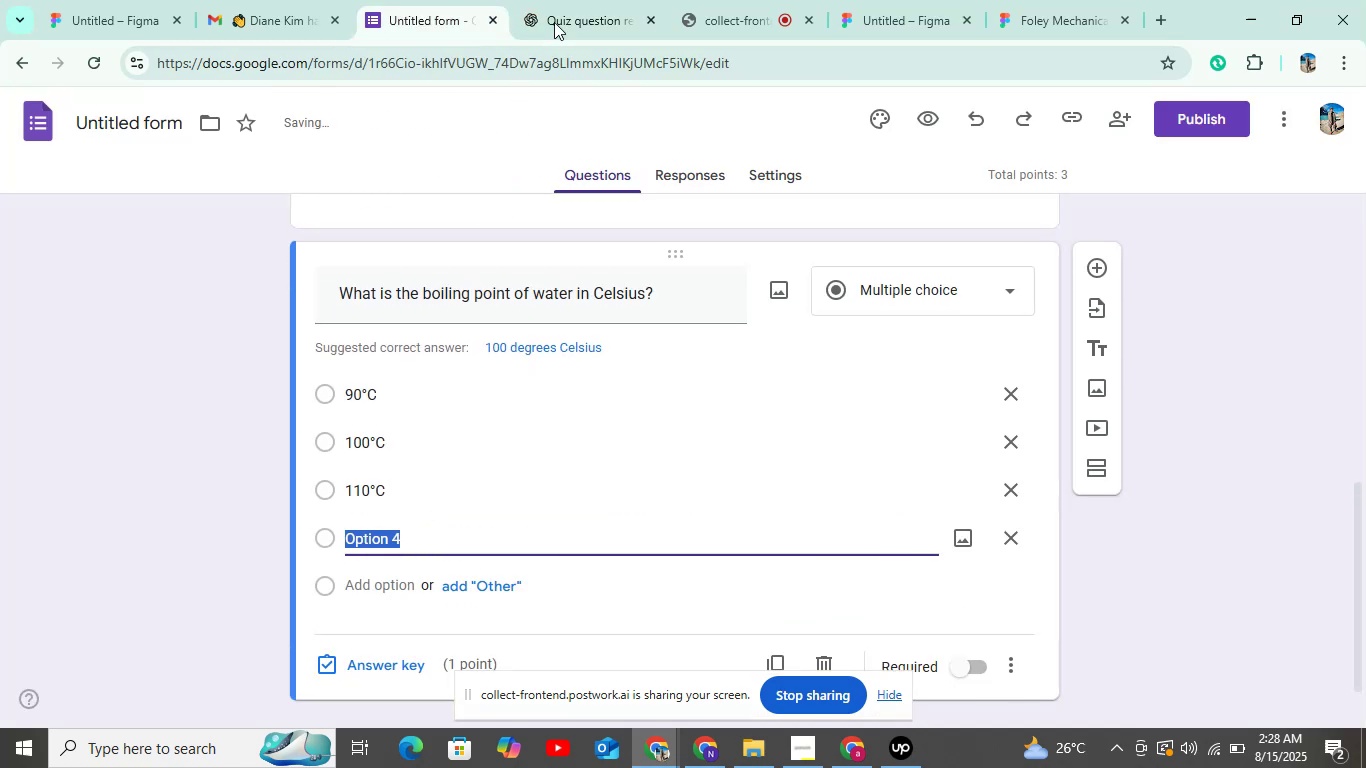 
left_click([562, 9])
 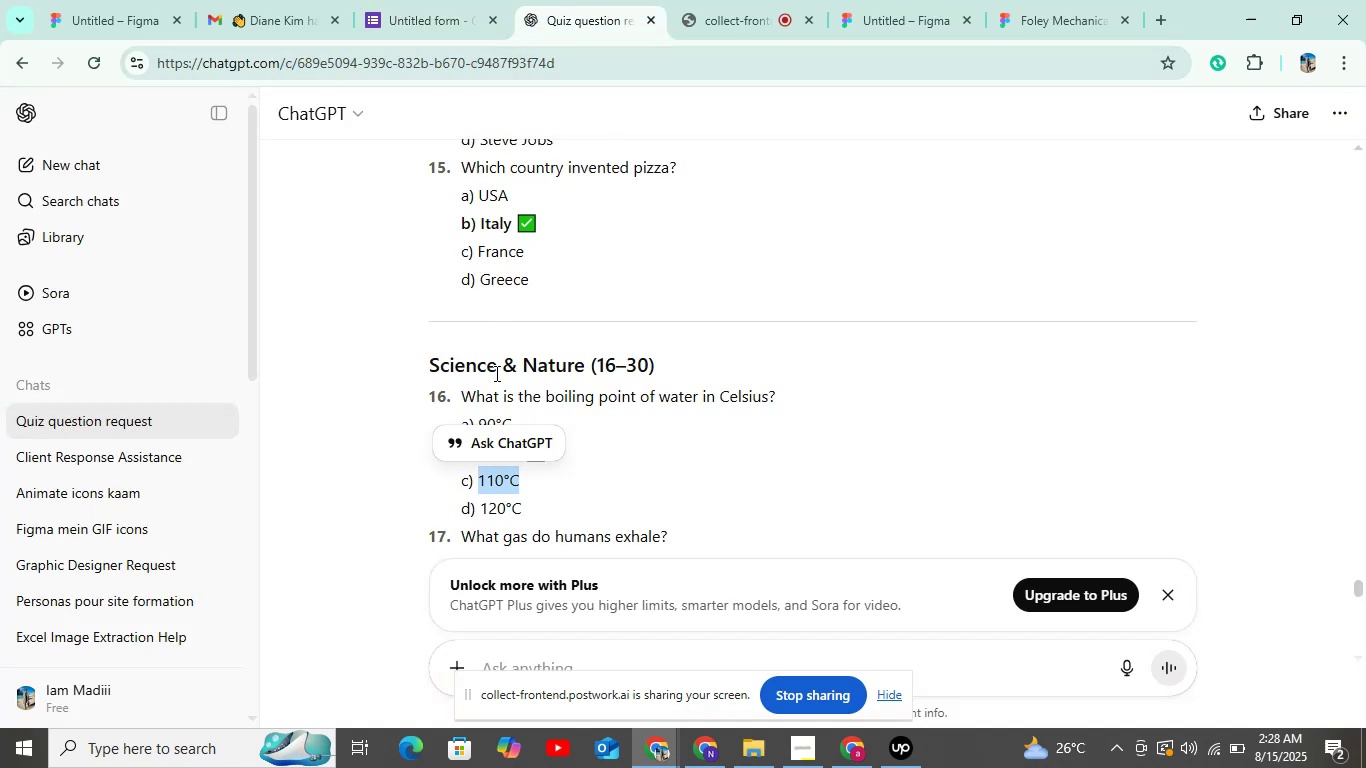 
scroll: coordinate [674, 348], scroll_direction: down, amount: 5.0
 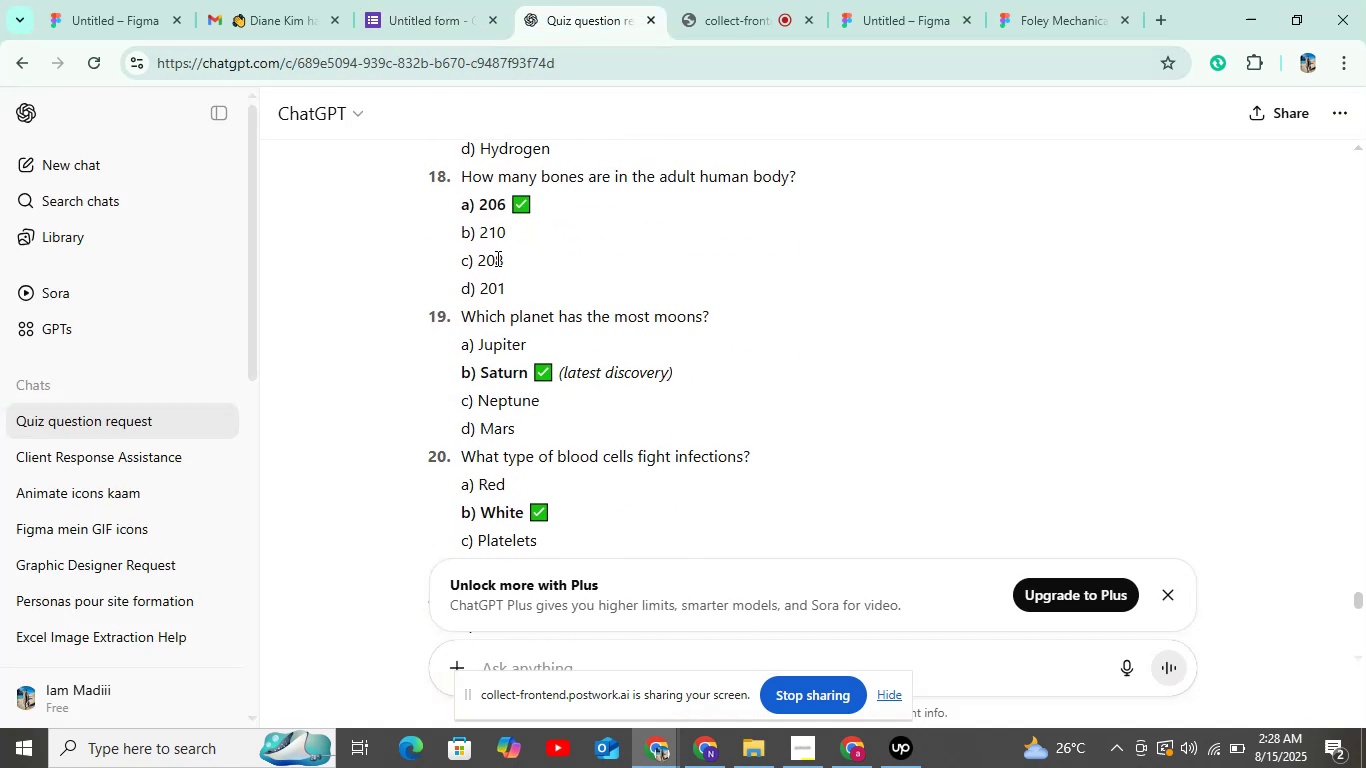 
scroll: coordinate [506, 227], scroll_direction: up, amount: 3.0
 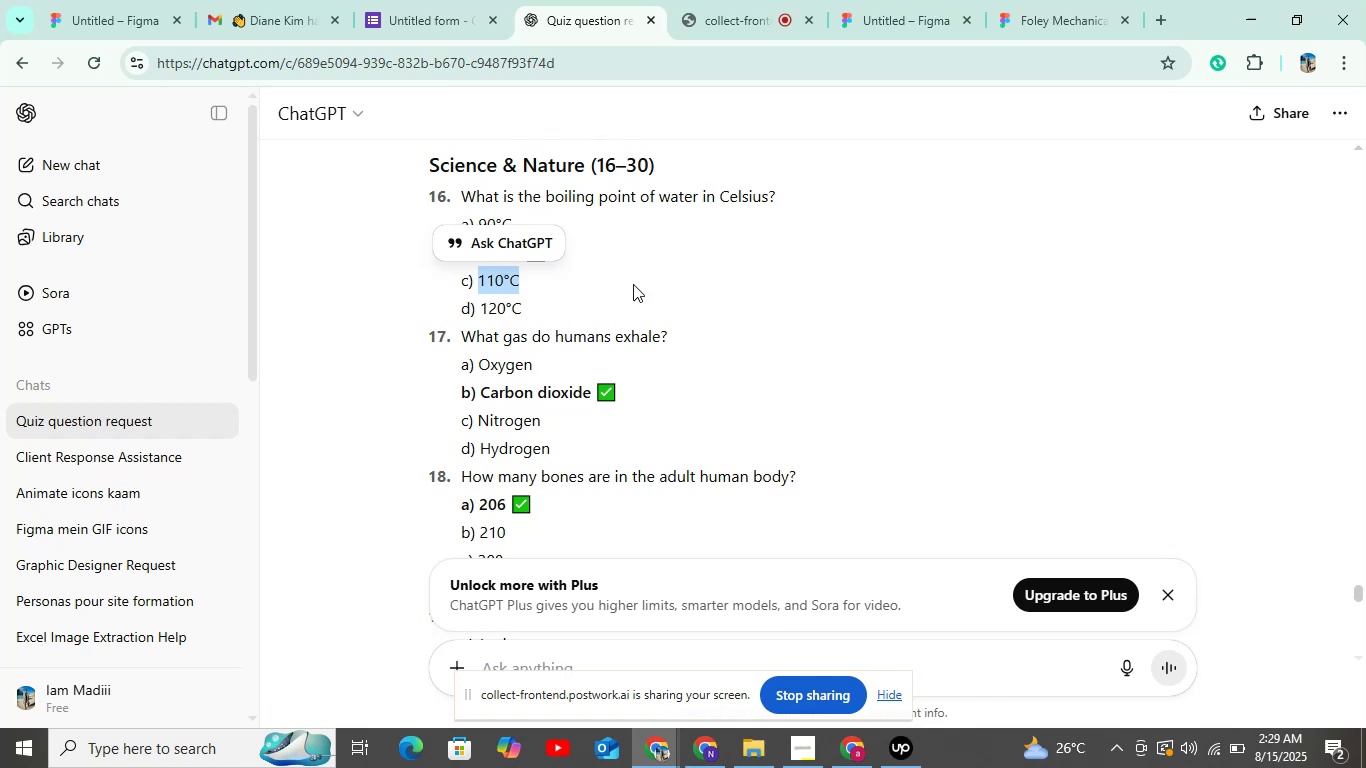 
left_click([740, 300])
 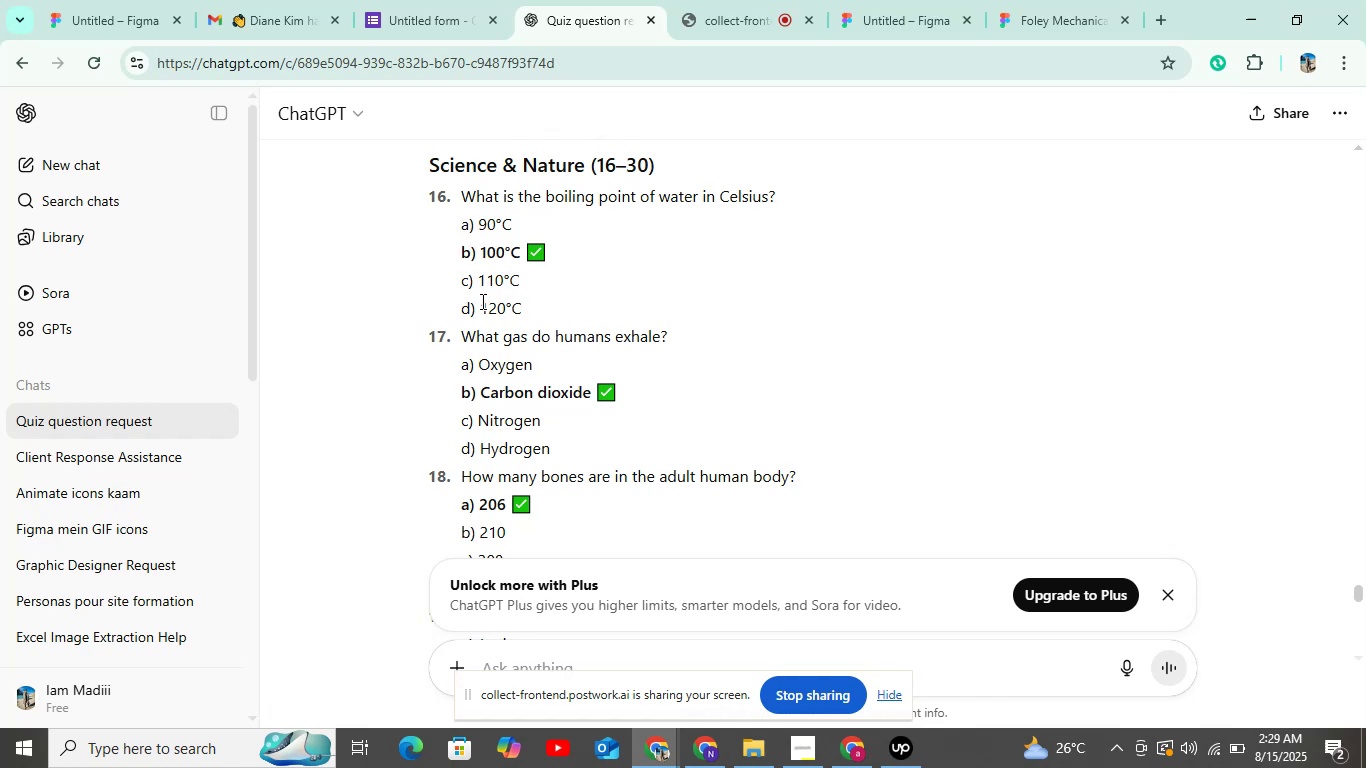 
left_click_drag(start_coordinate=[477, 305], to_coordinate=[532, 310])
 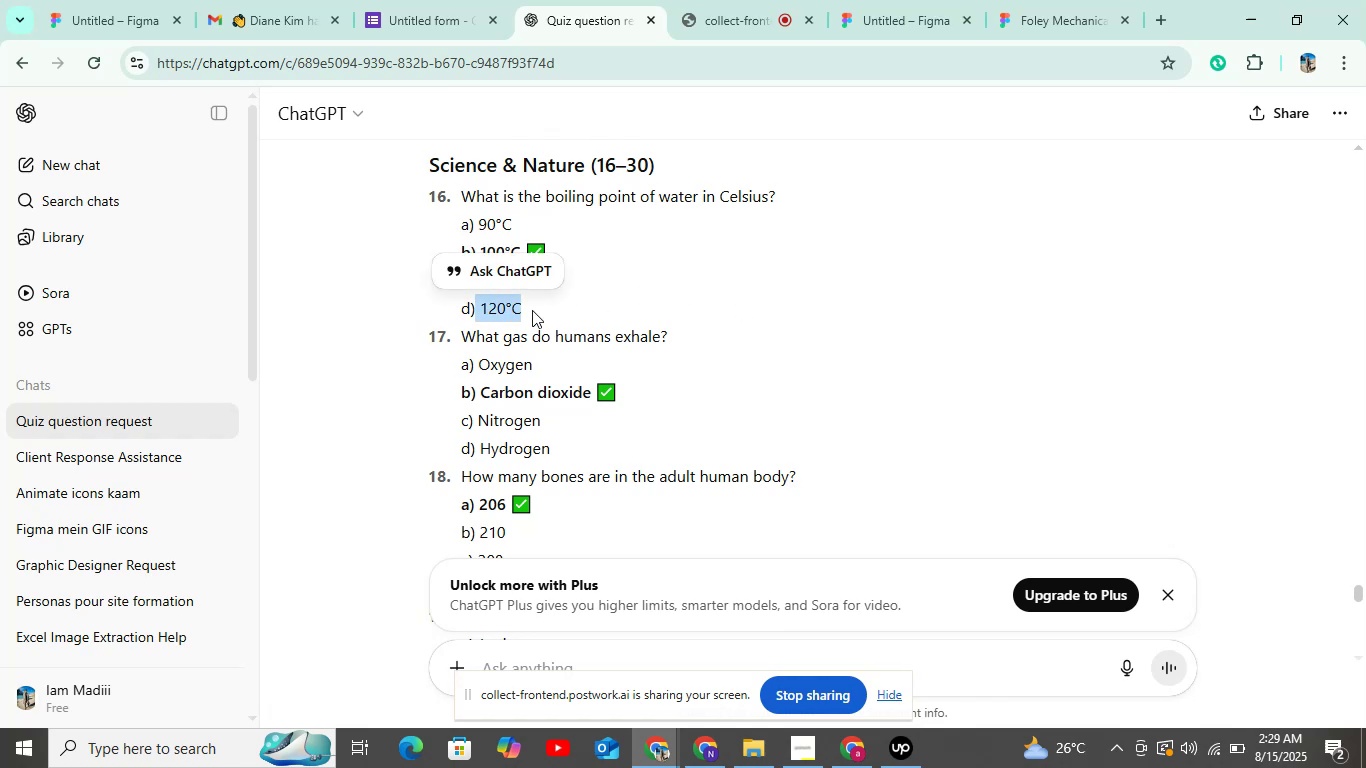 
key(Control+ControlLeft)
 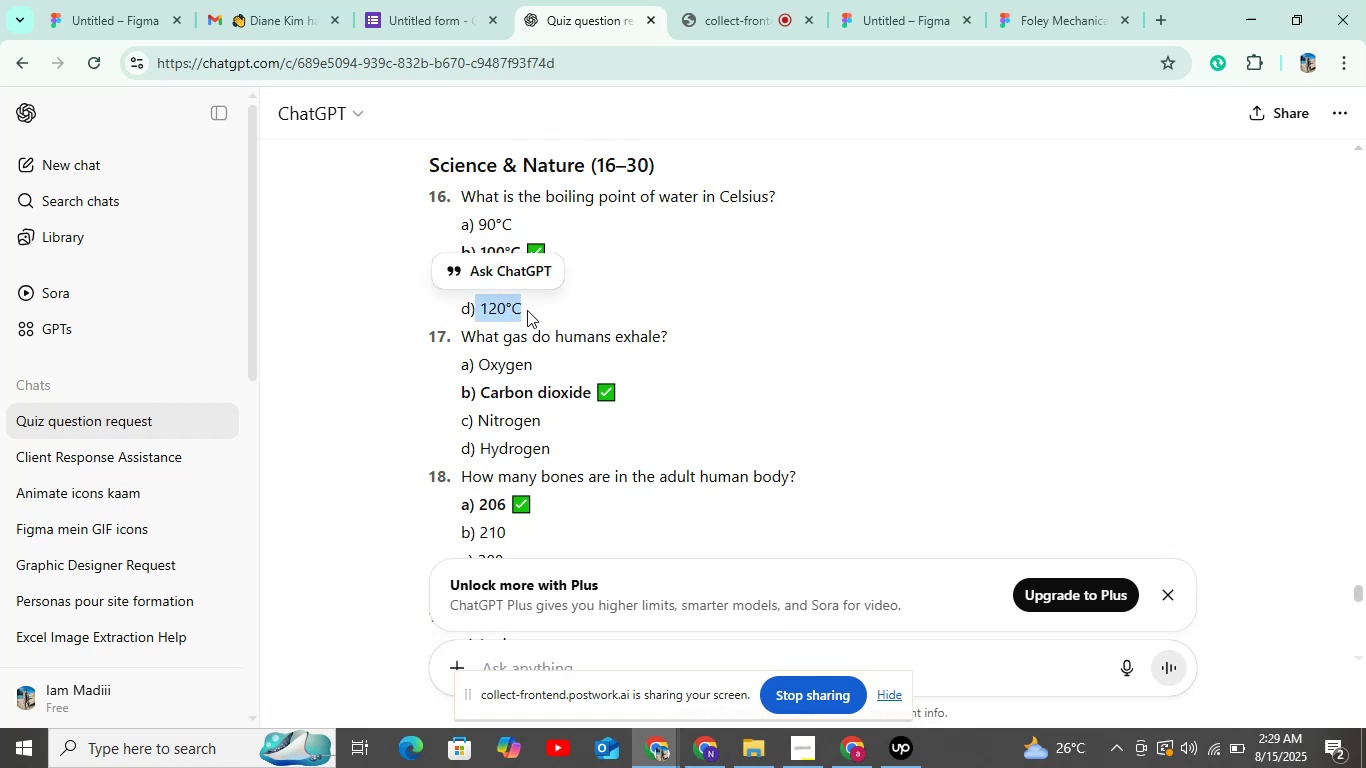 
left_click([607, 304])
 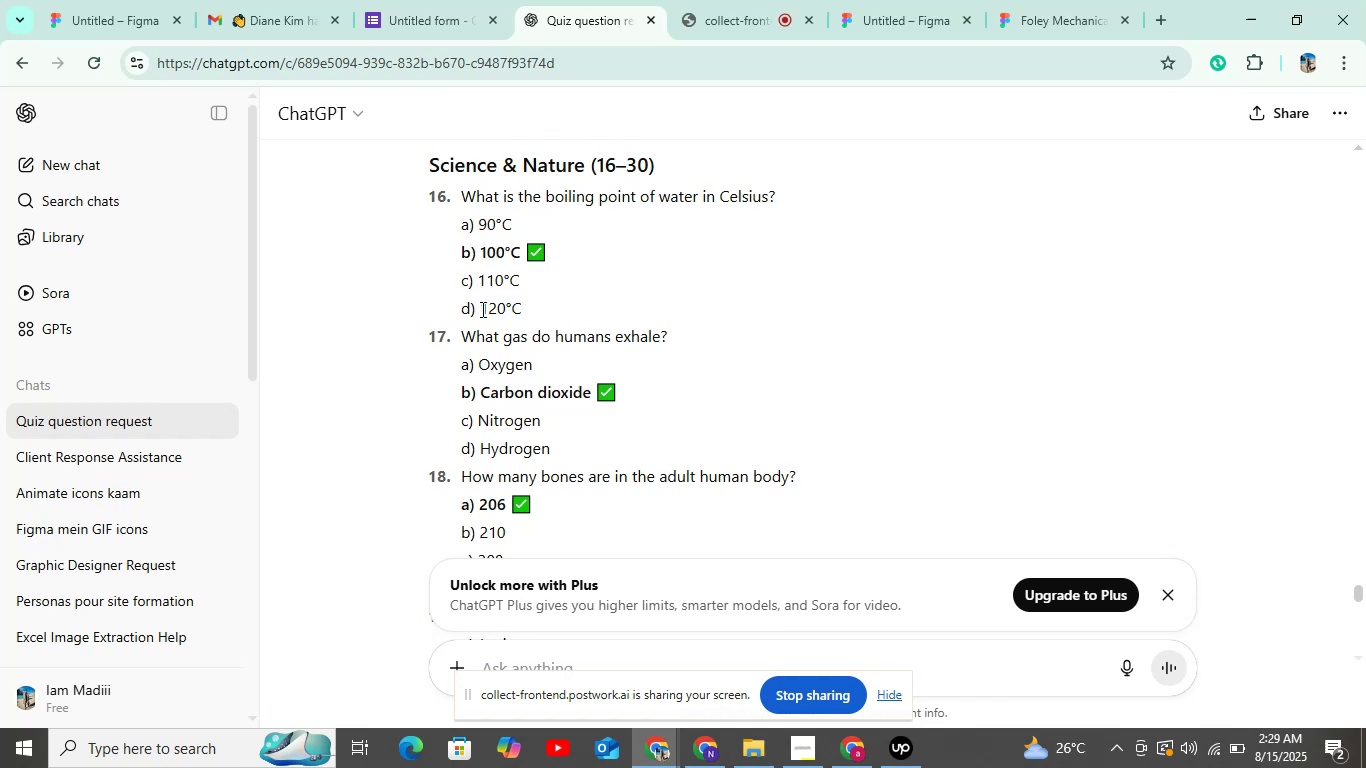 
left_click_drag(start_coordinate=[479, 309], to_coordinate=[551, 309])
 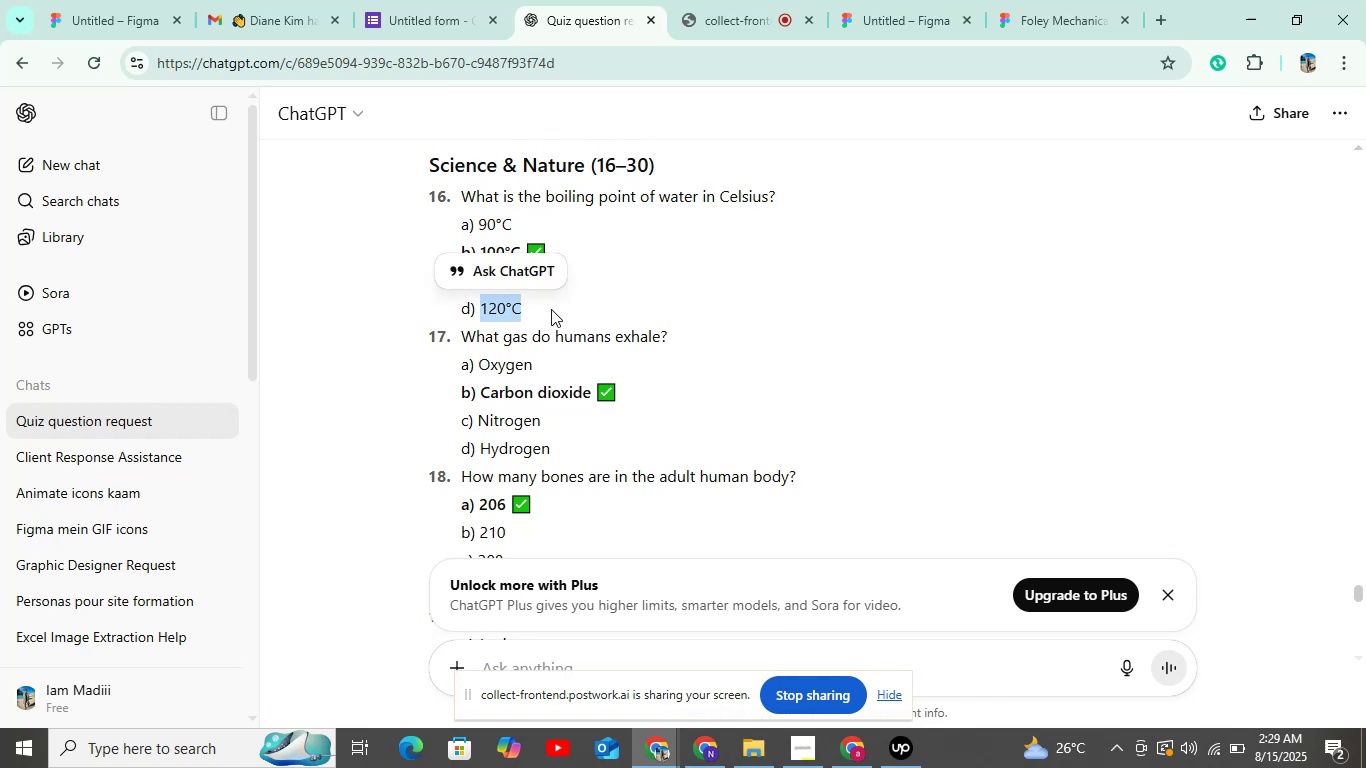 
key(Control+C)
 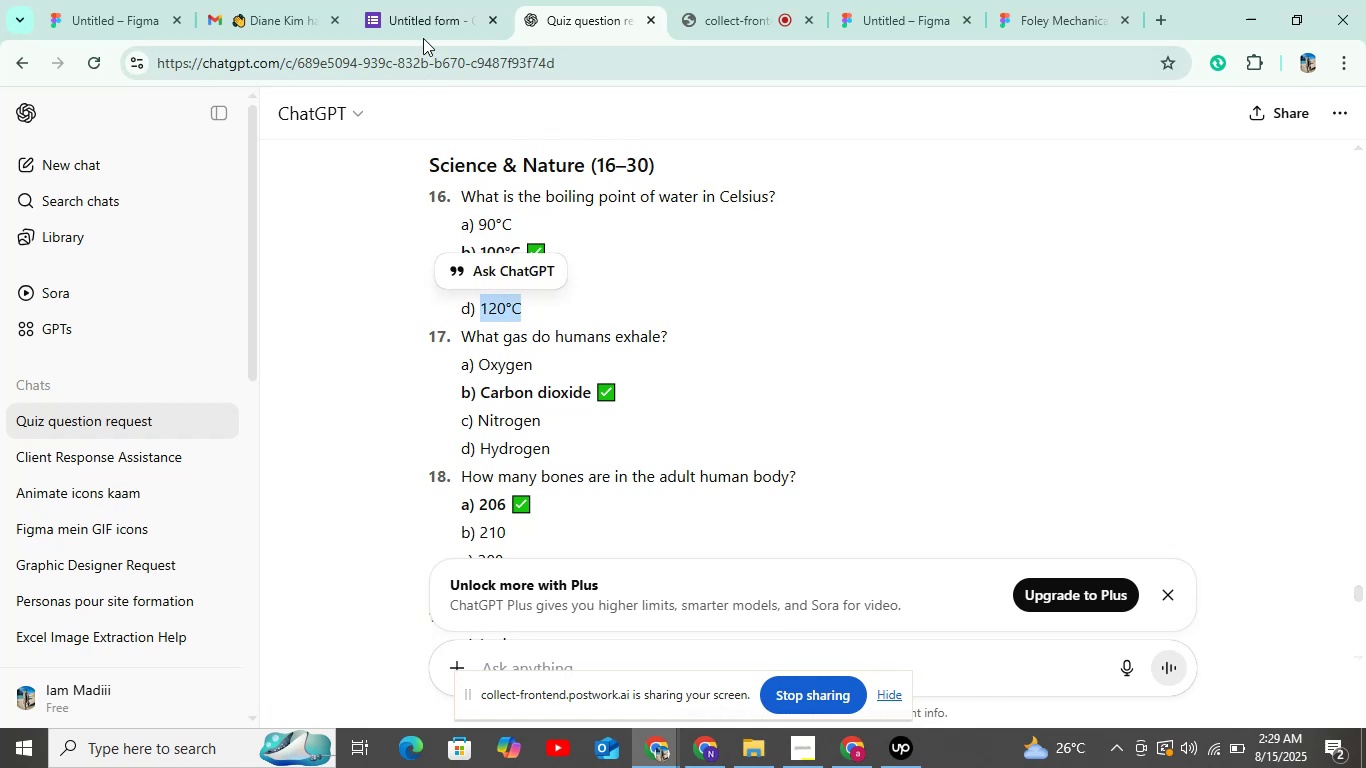 
left_click([427, 17])
 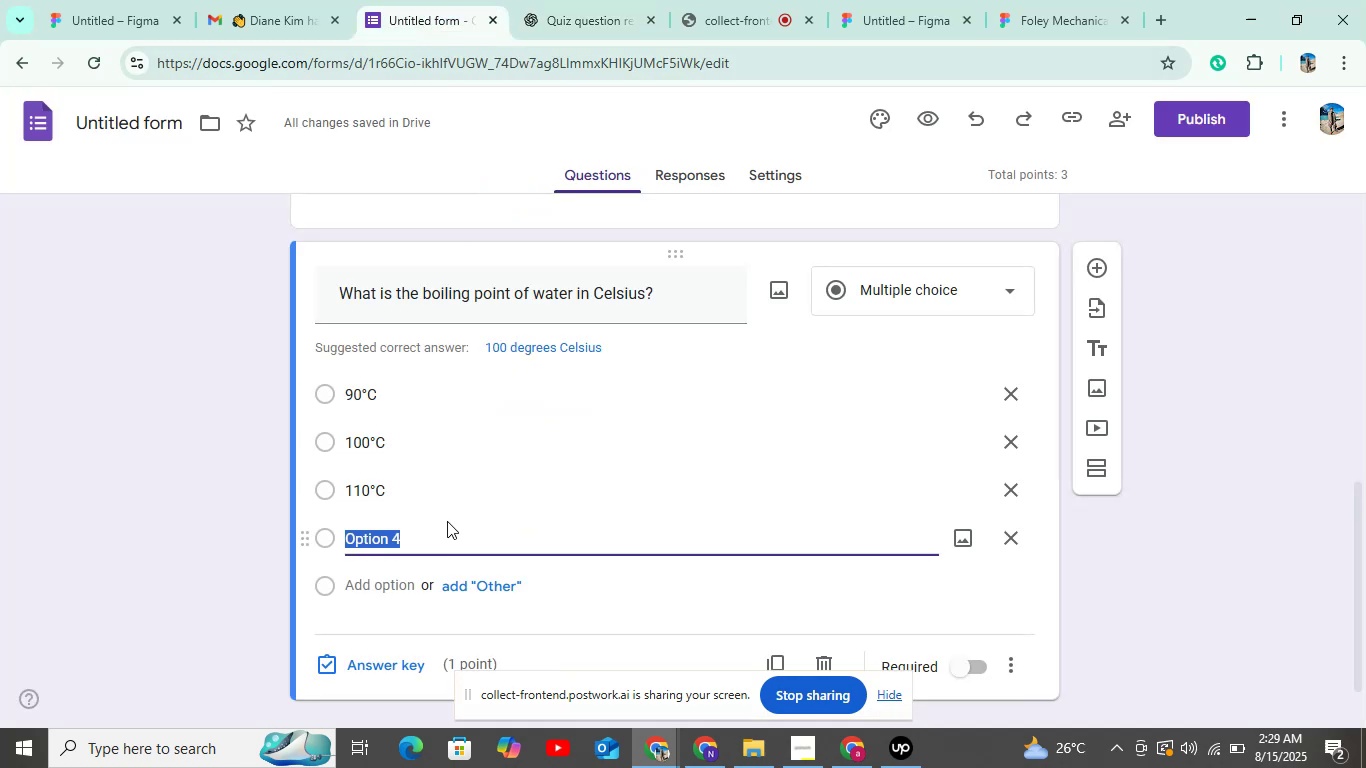 
key(Control+V)
 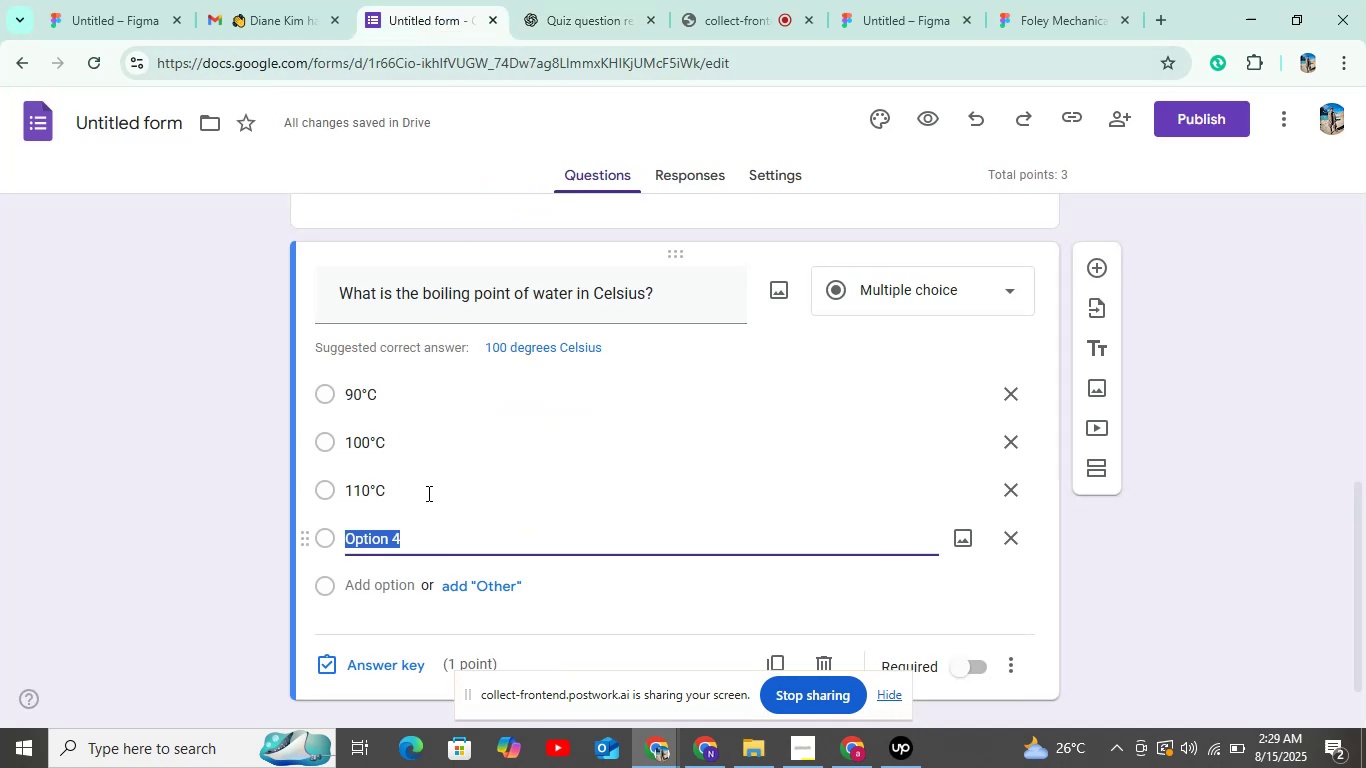 
scroll: coordinate [427, 493], scroll_direction: down, amount: 4.0
 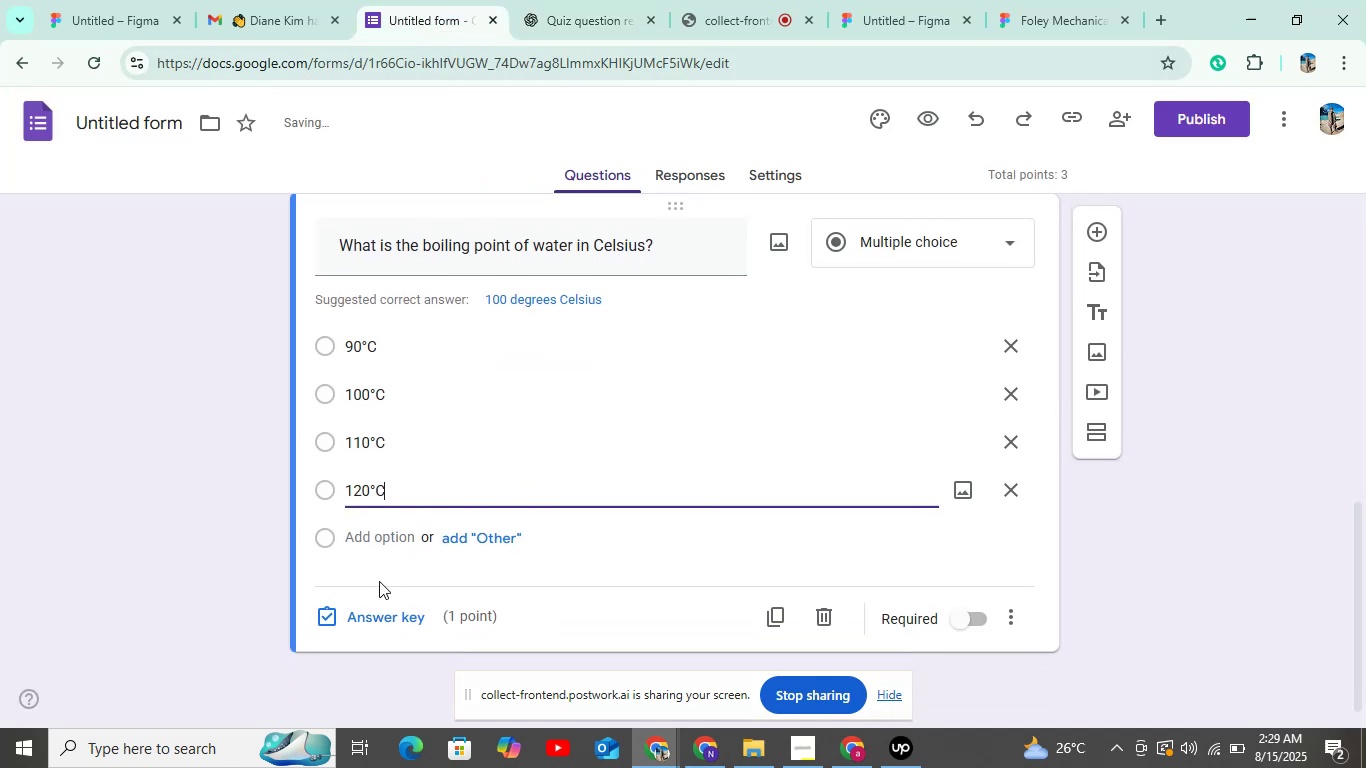 
left_click([383, 616])
 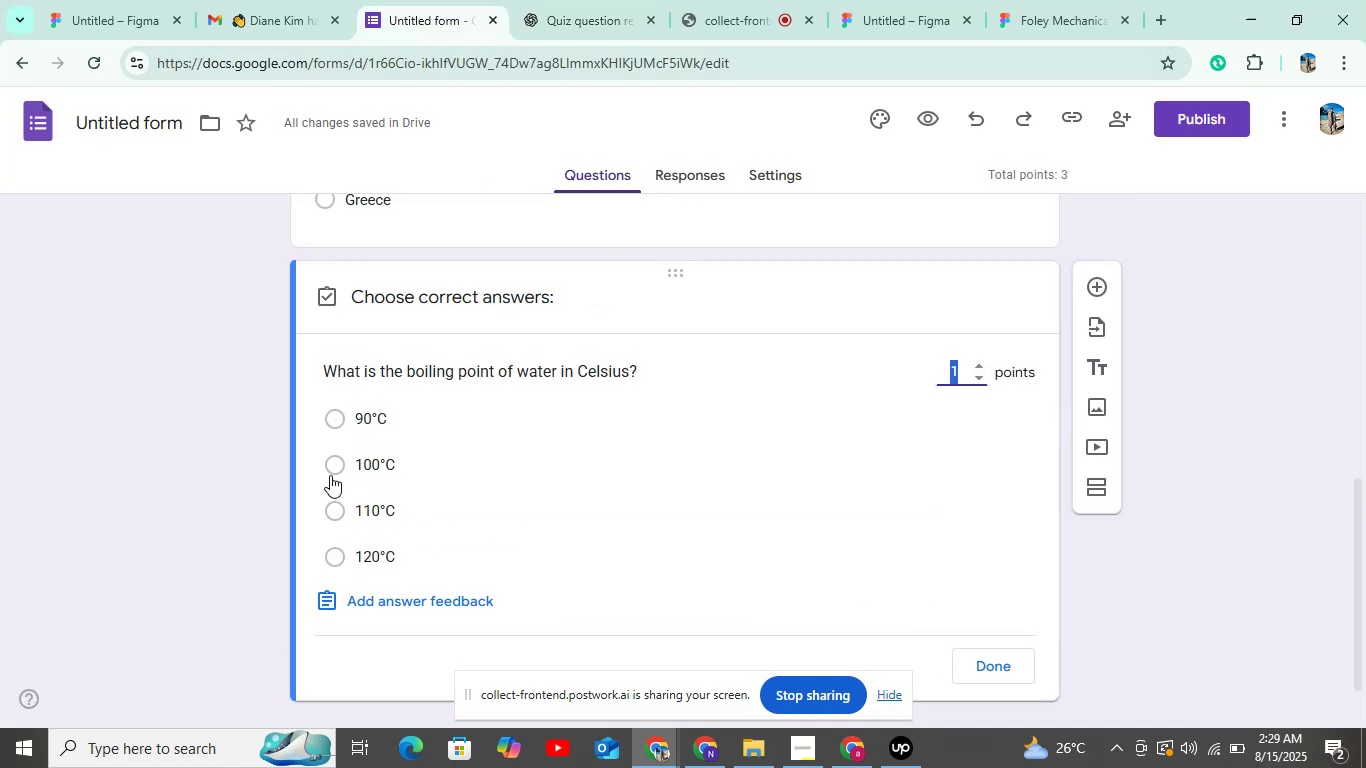 
left_click([333, 467])
 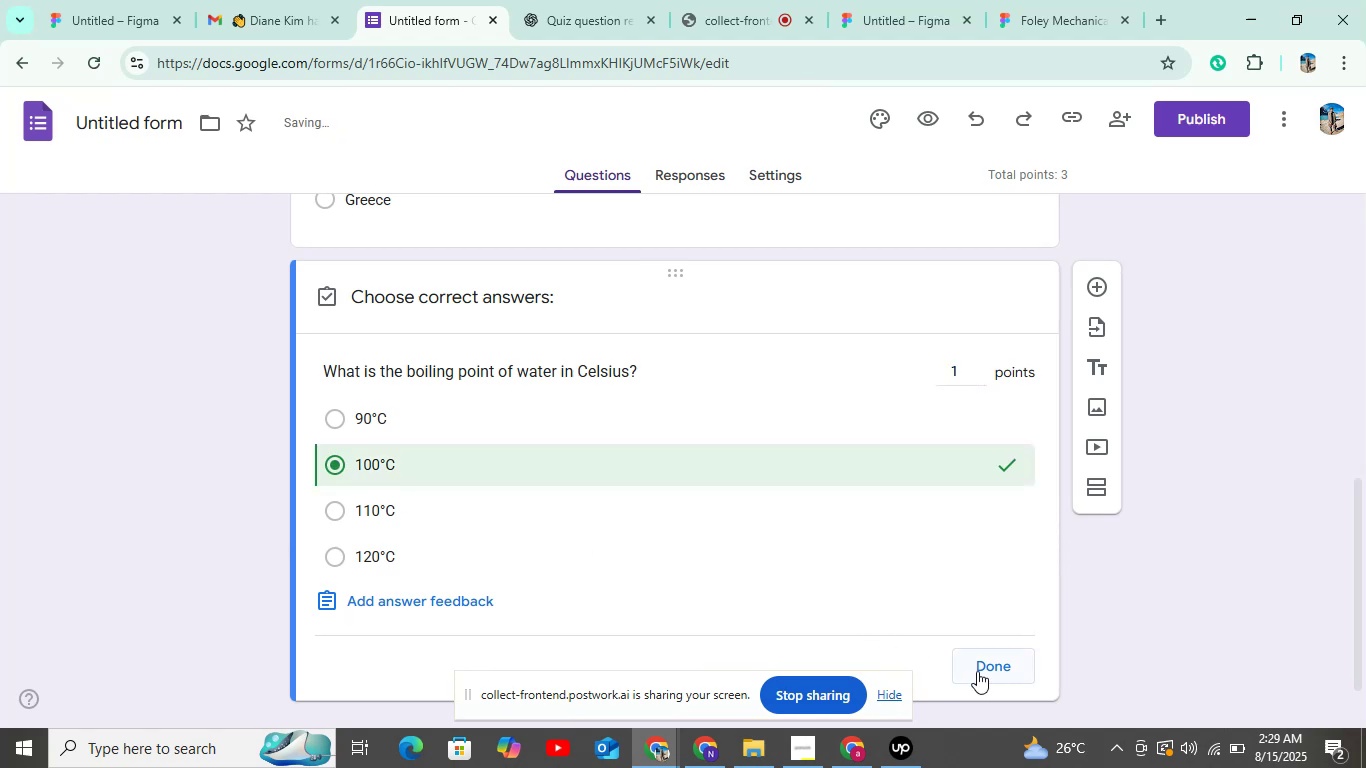 
left_click([977, 671])
 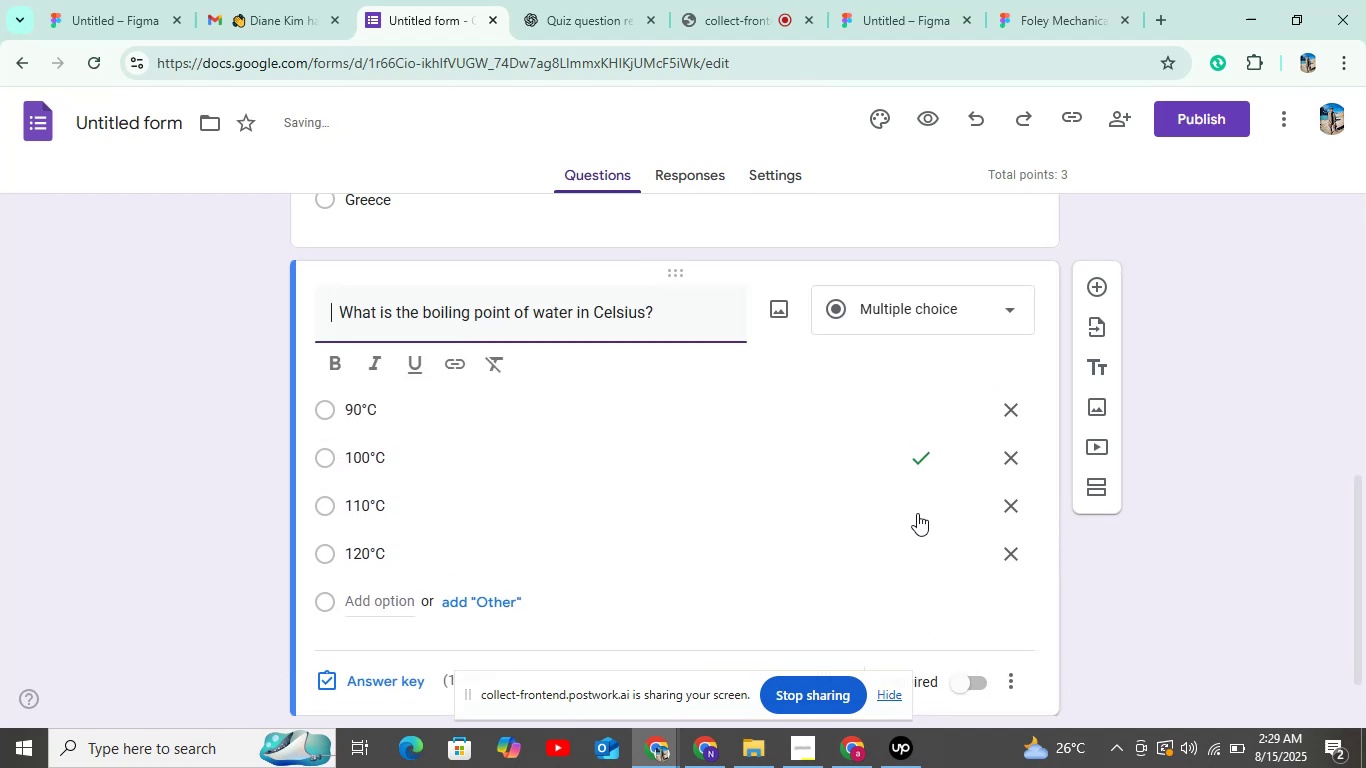 
scroll: coordinate [914, 486], scroll_direction: down, amount: 4.0
 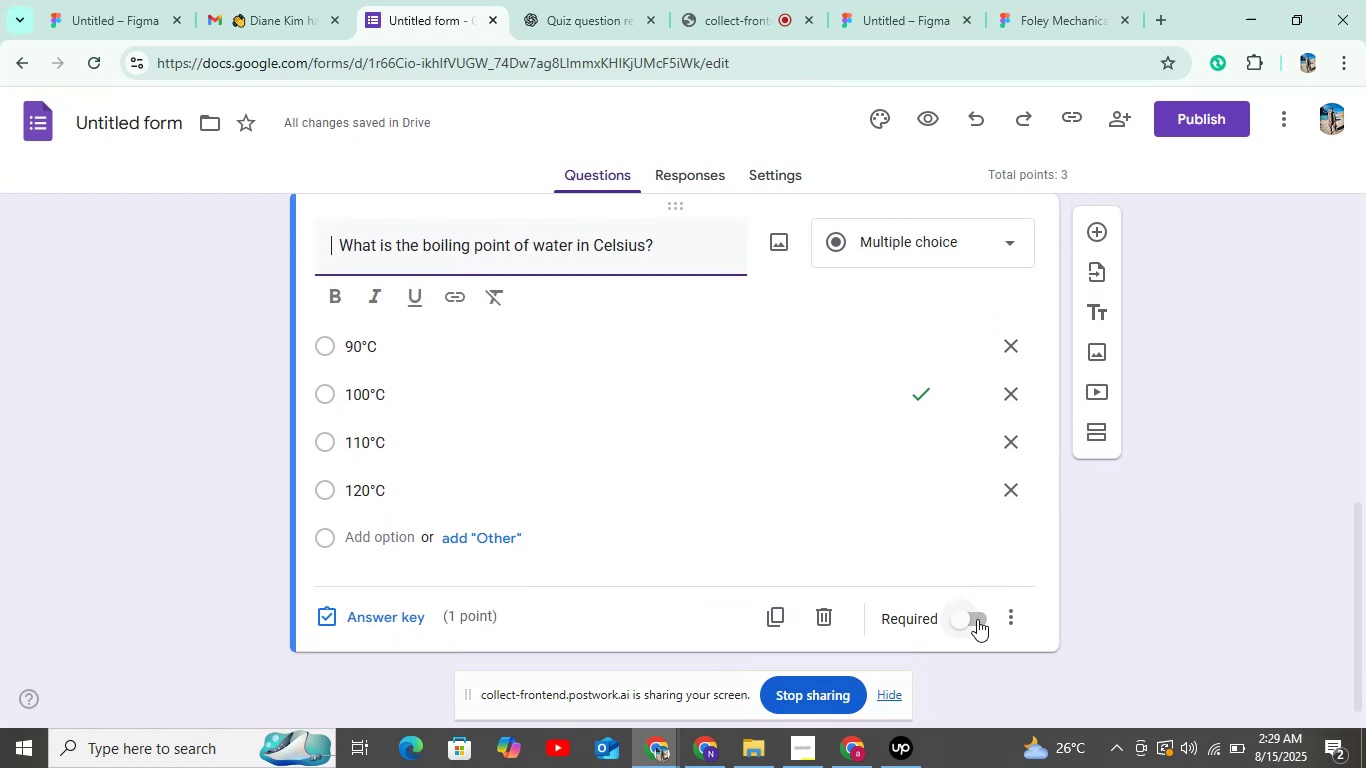 
left_click([974, 619])
 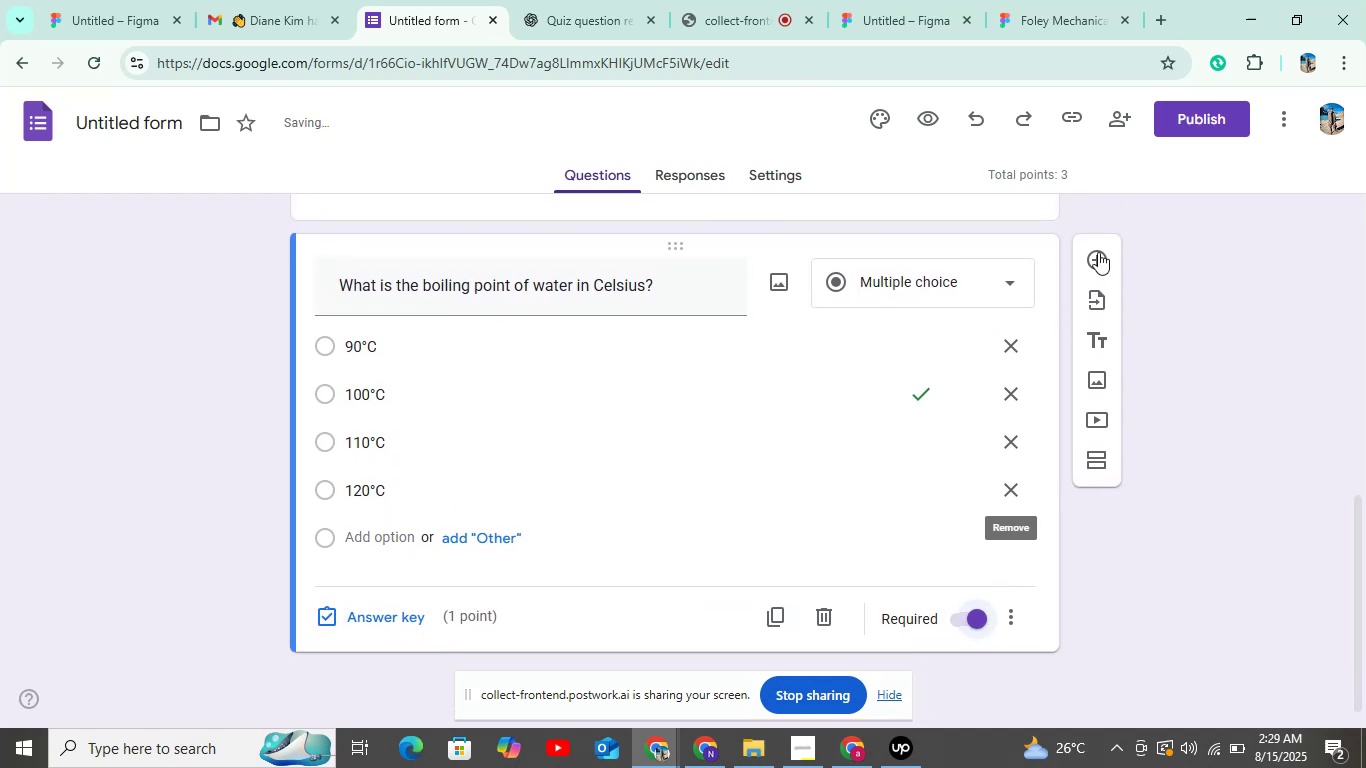 
left_click([1098, 252])
 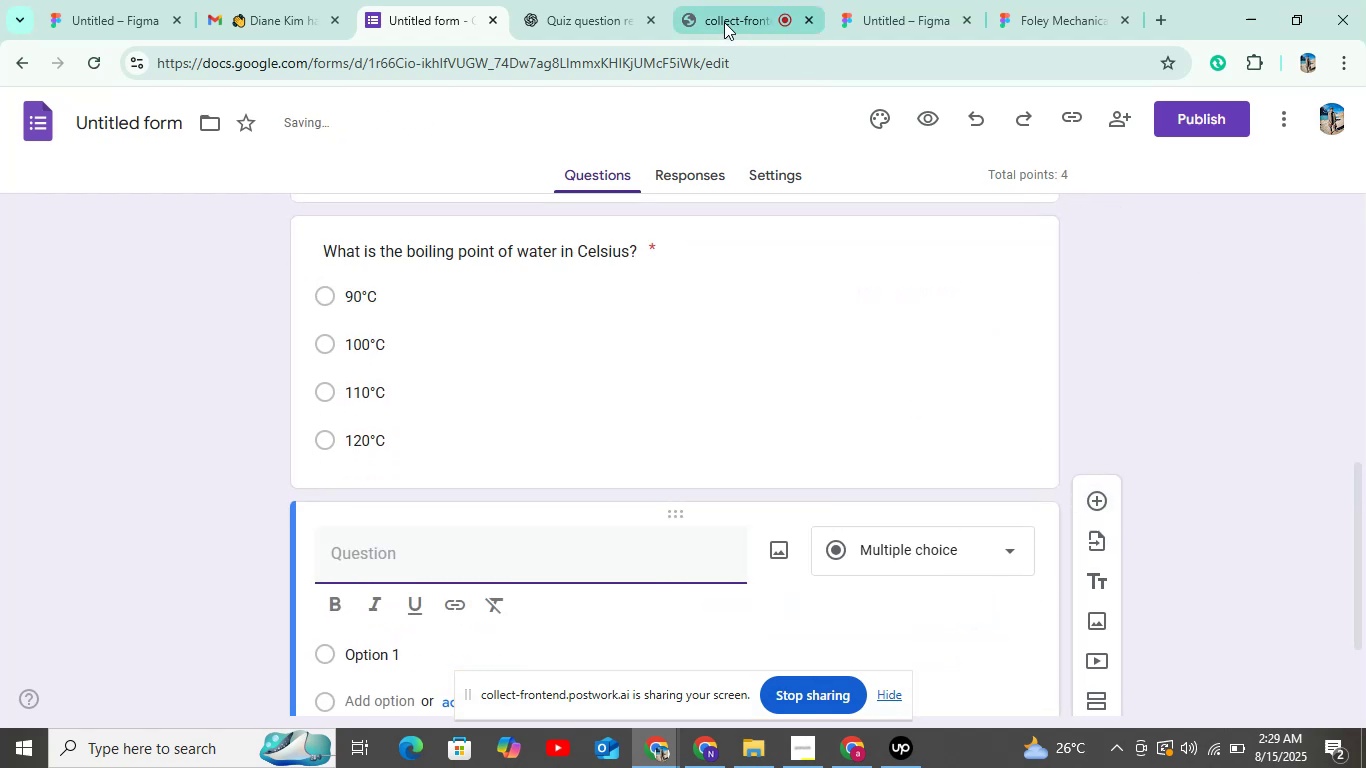 
scroll: coordinate [1118, 343], scroll_direction: down, amount: 6.0
 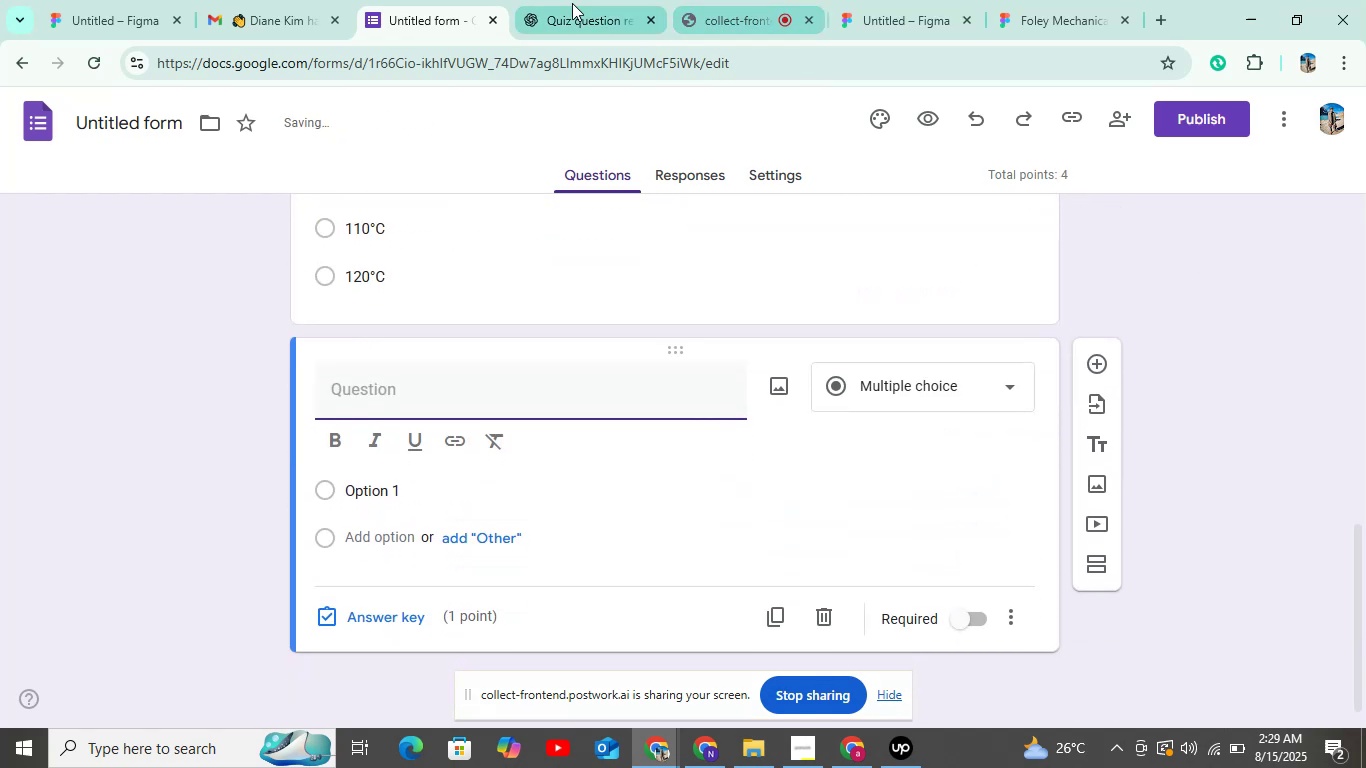 
left_click([572, 3])
 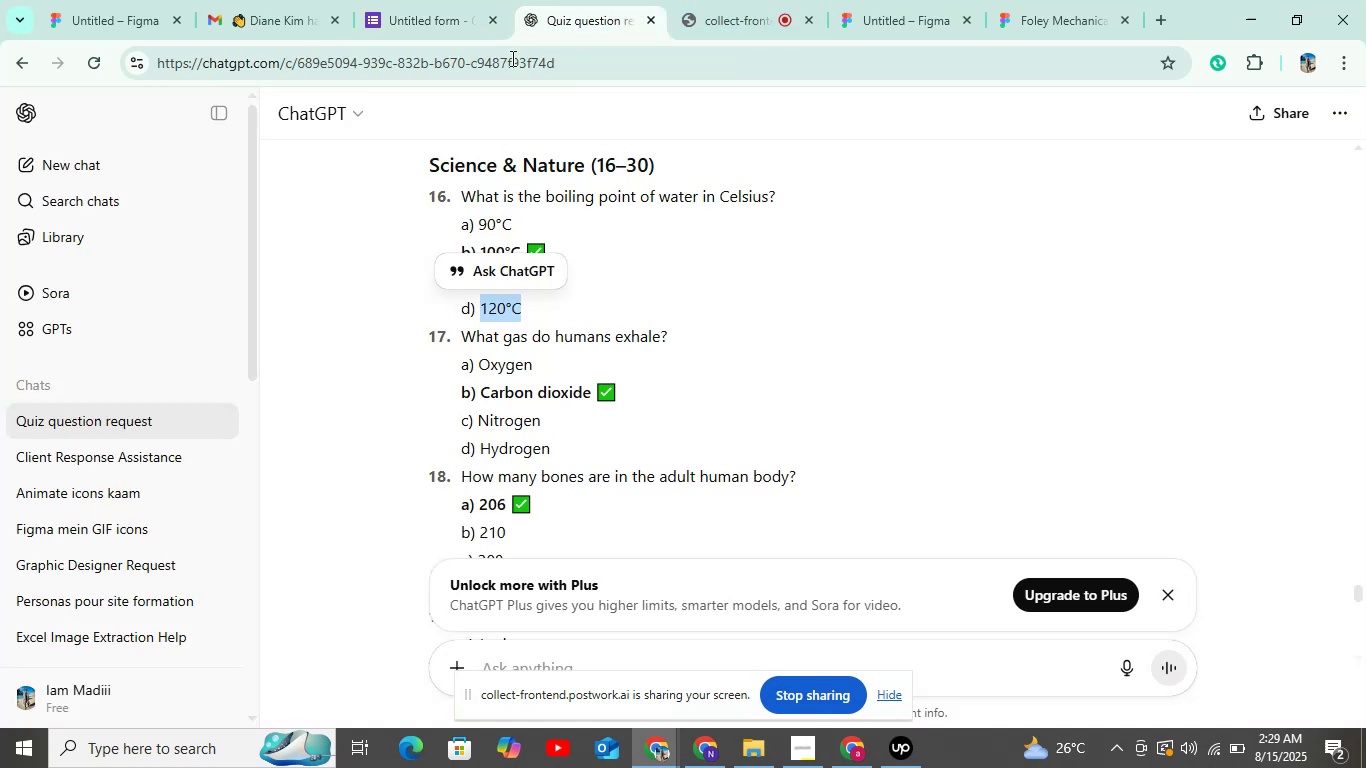 
scroll: coordinate [529, 160], scroll_direction: down, amount: 2.0
 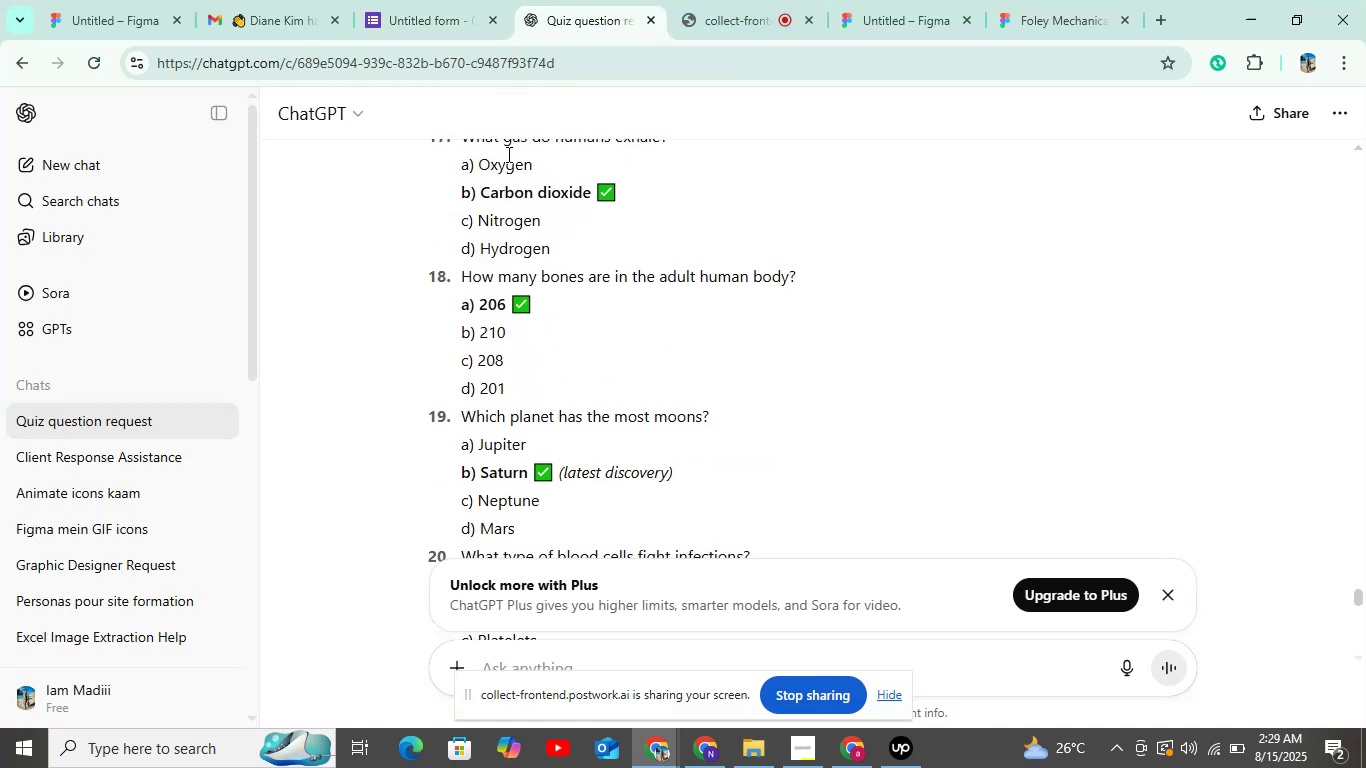 
scroll: coordinate [504, 162], scroll_direction: up, amount: 1.0
 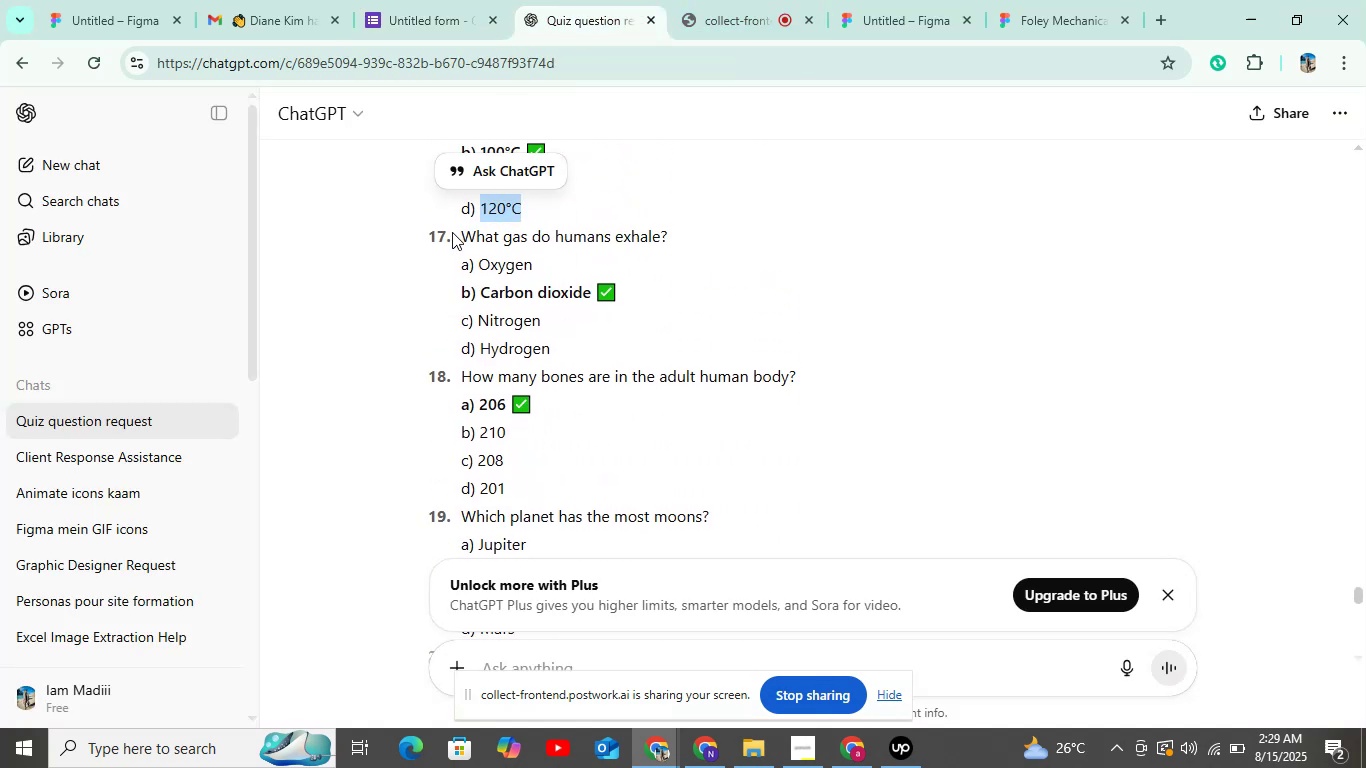 
left_click_drag(start_coordinate=[462, 231], to_coordinate=[684, 244])
 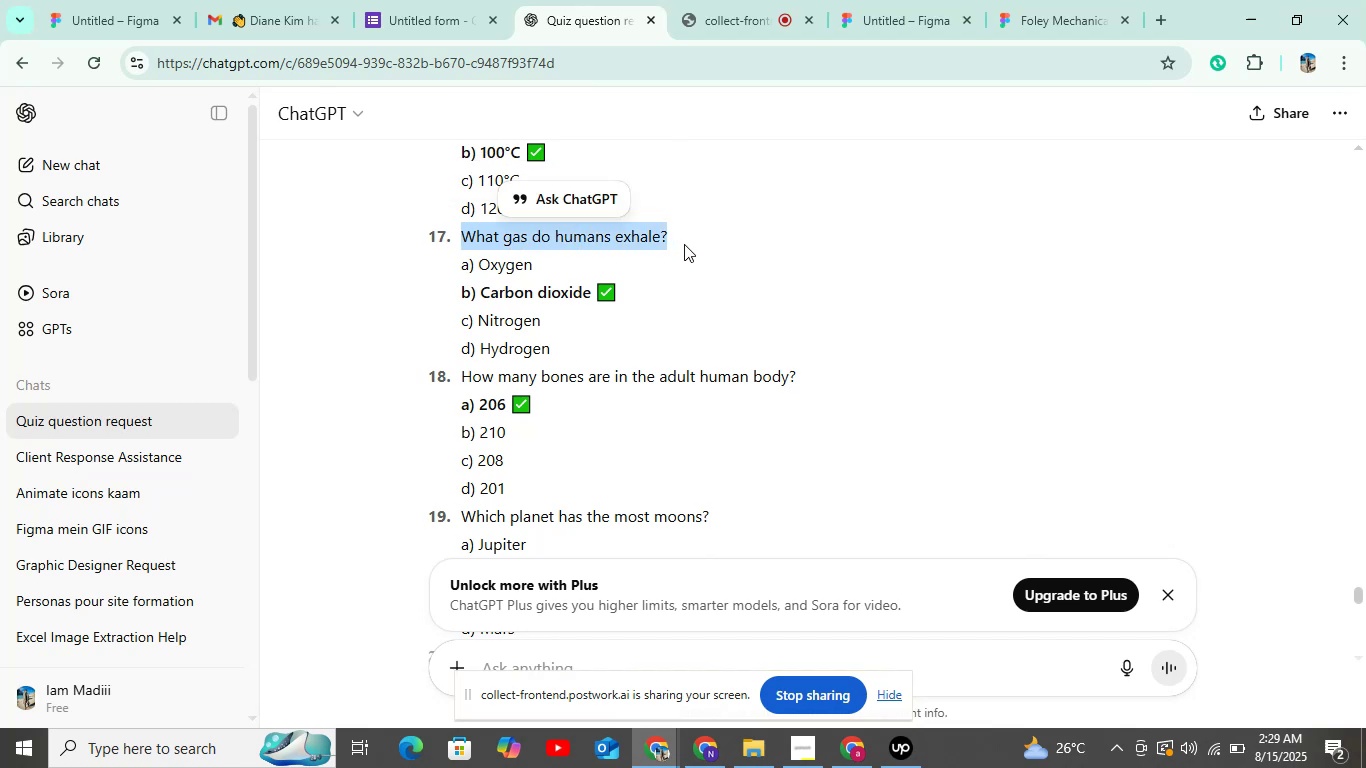 
key(Control+C)
 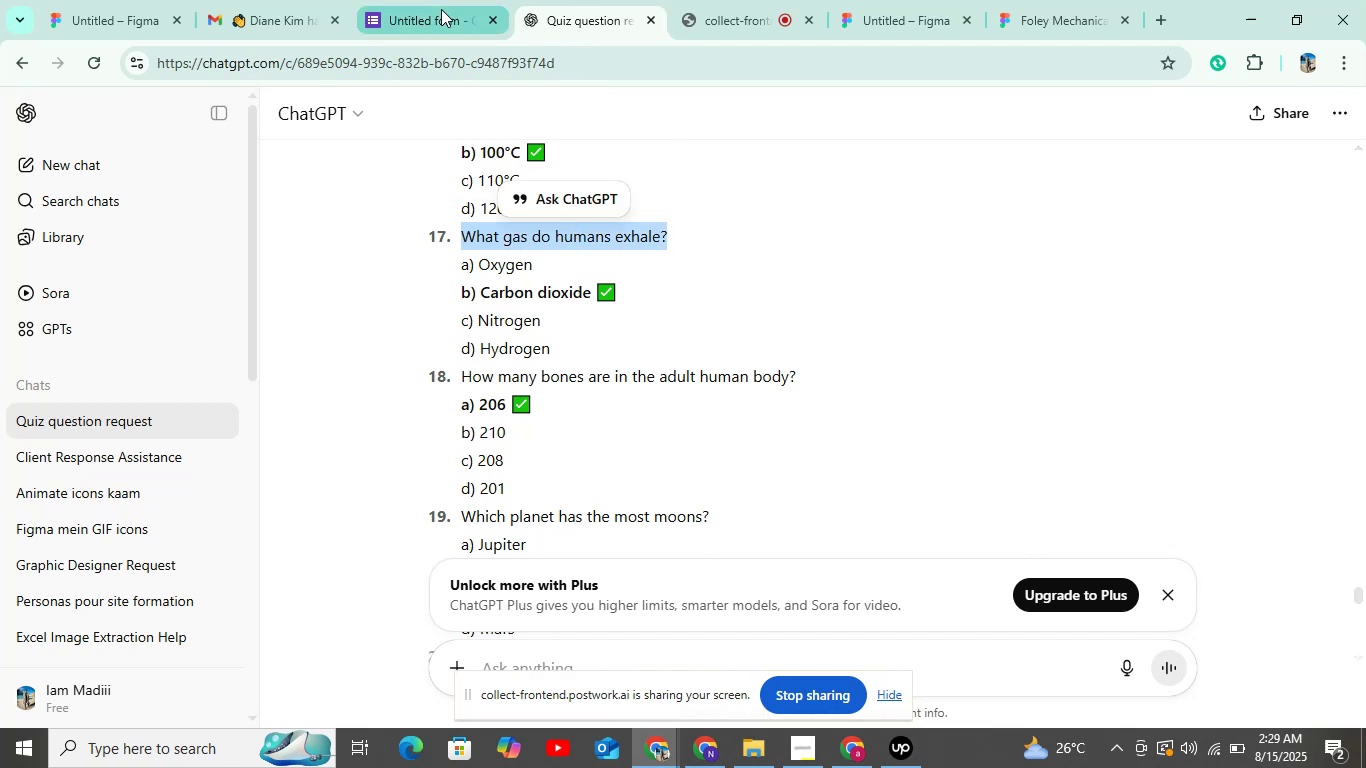 
left_click([441, 9])
 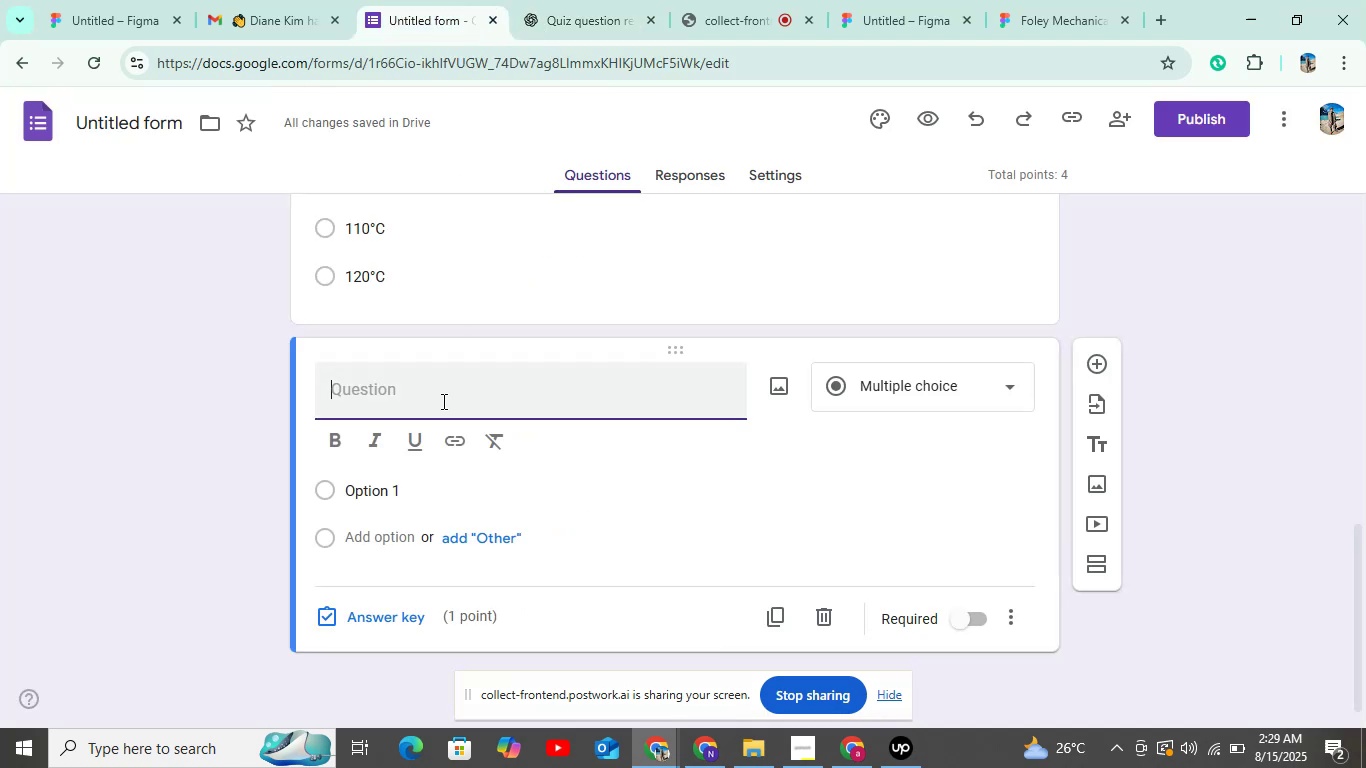 
key(Control+V)
 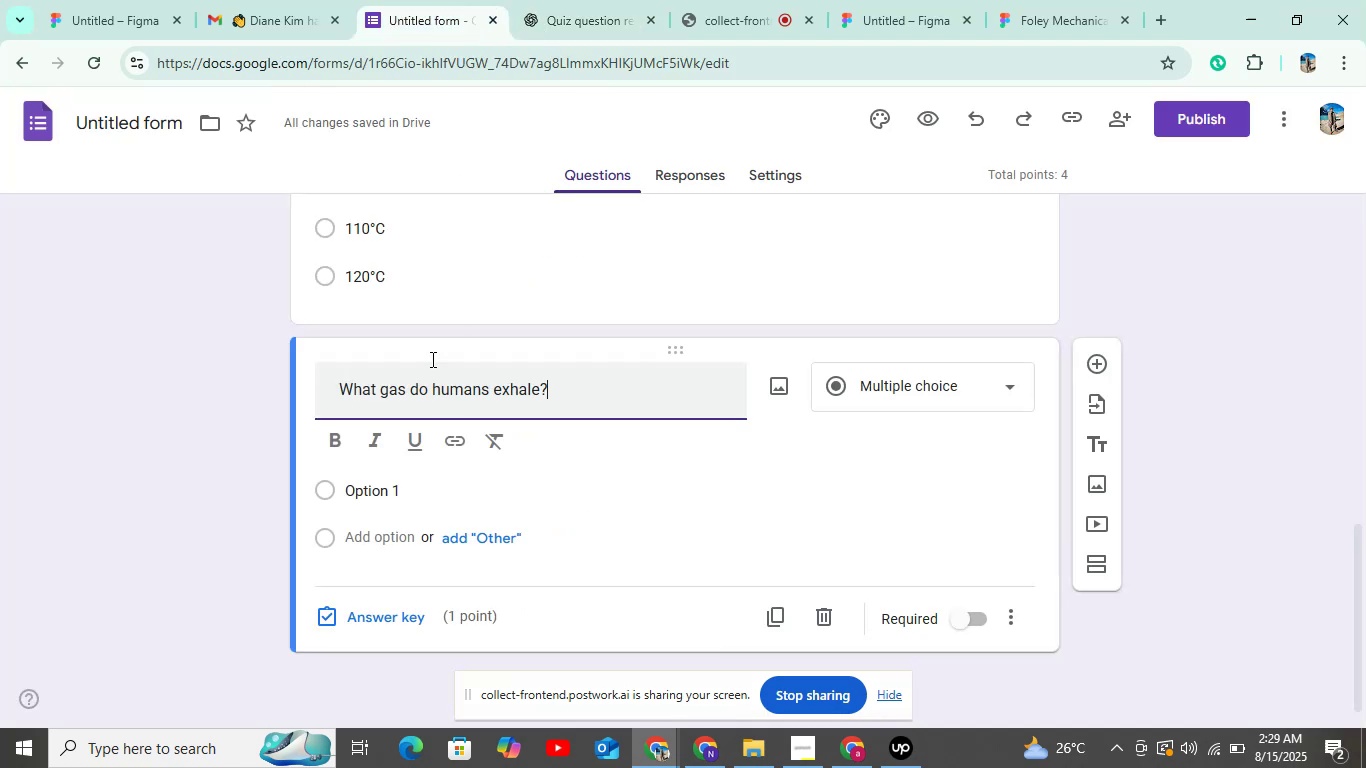 
scroll: coordinate [465, 283], scroll_direction: down, amount: 3.0
 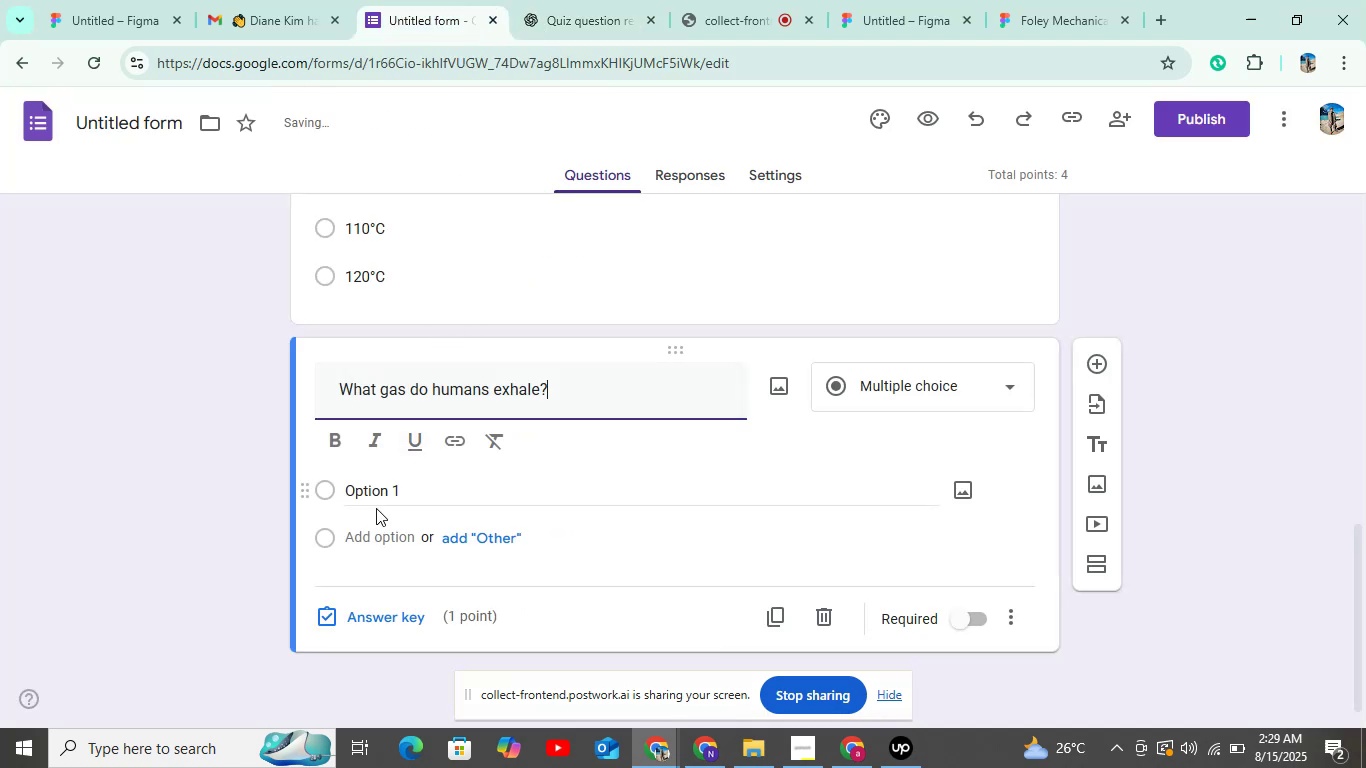 
left_click([379, 501])
 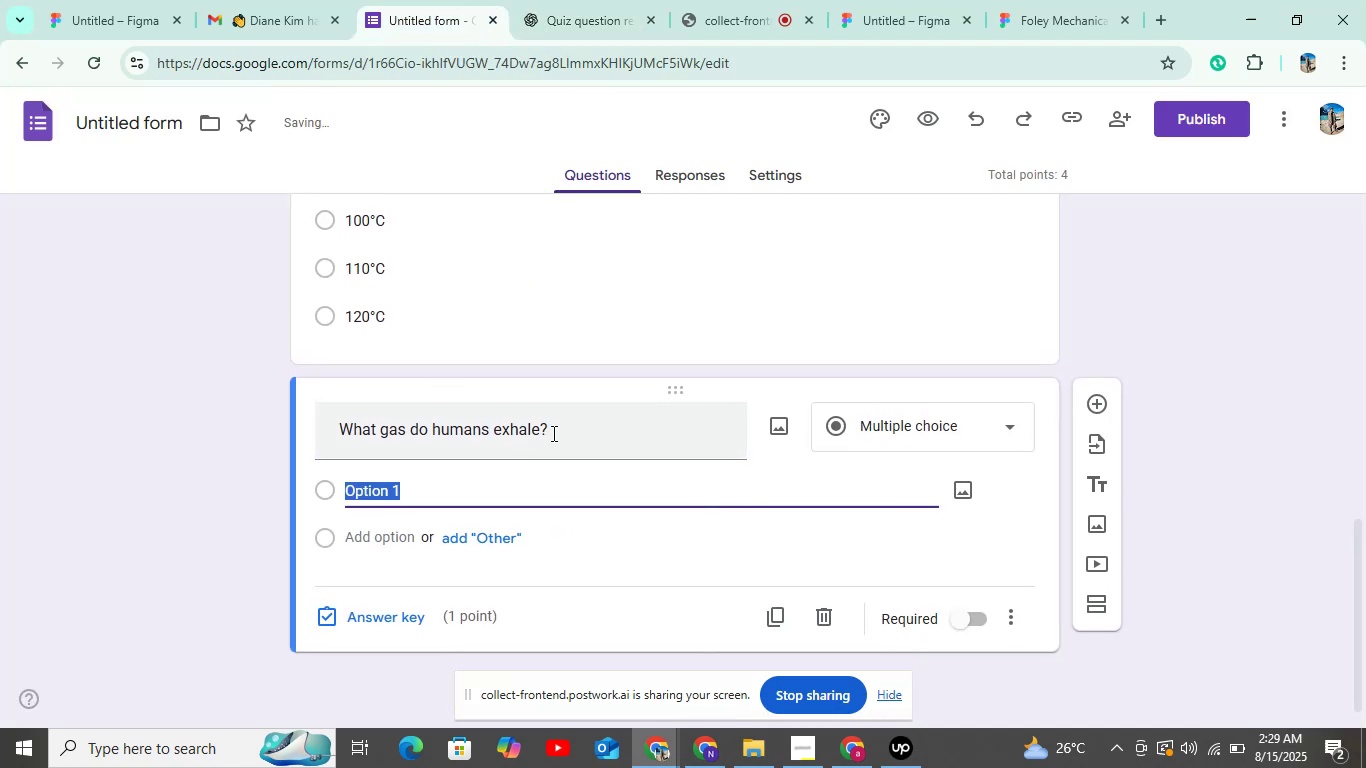 
scroll: coordinate [575, 425], scroll_direction: down, amount: 3.0
 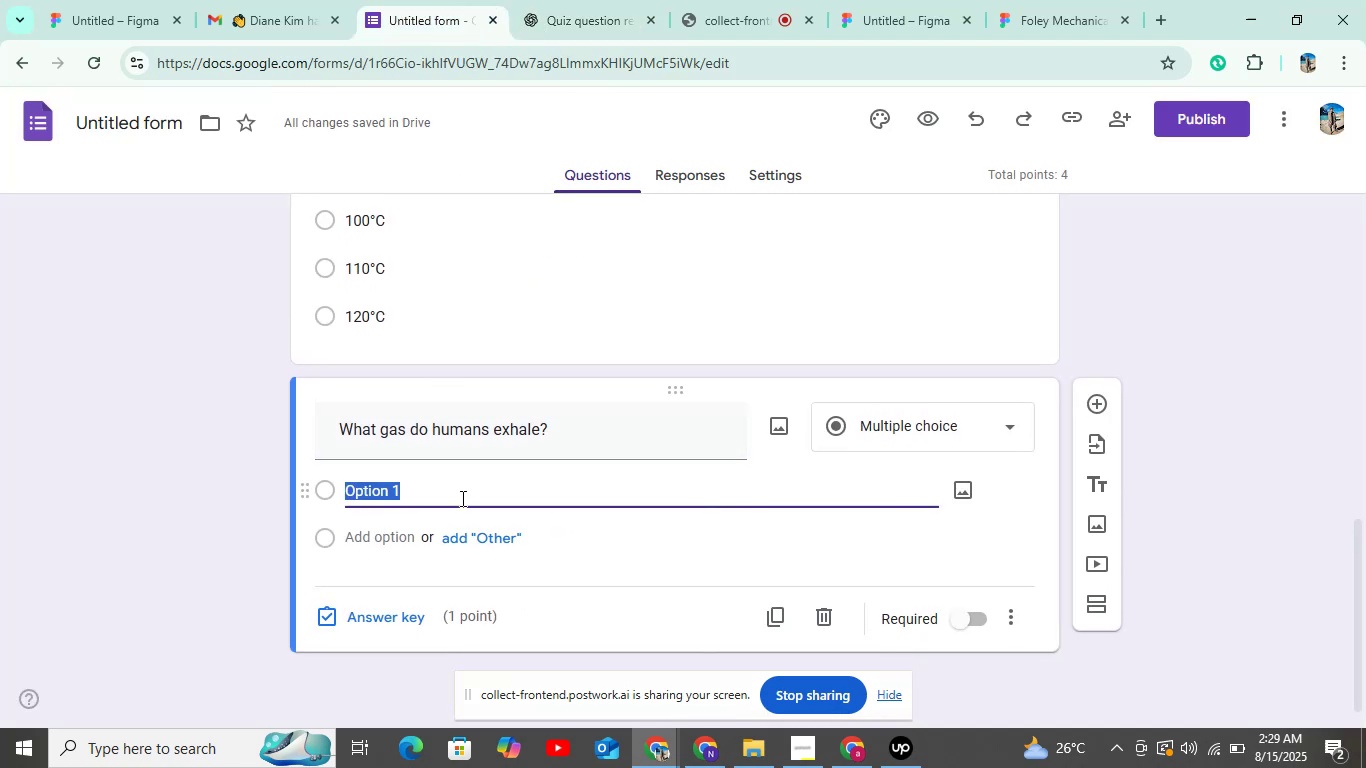 
left_click([462, 497])
 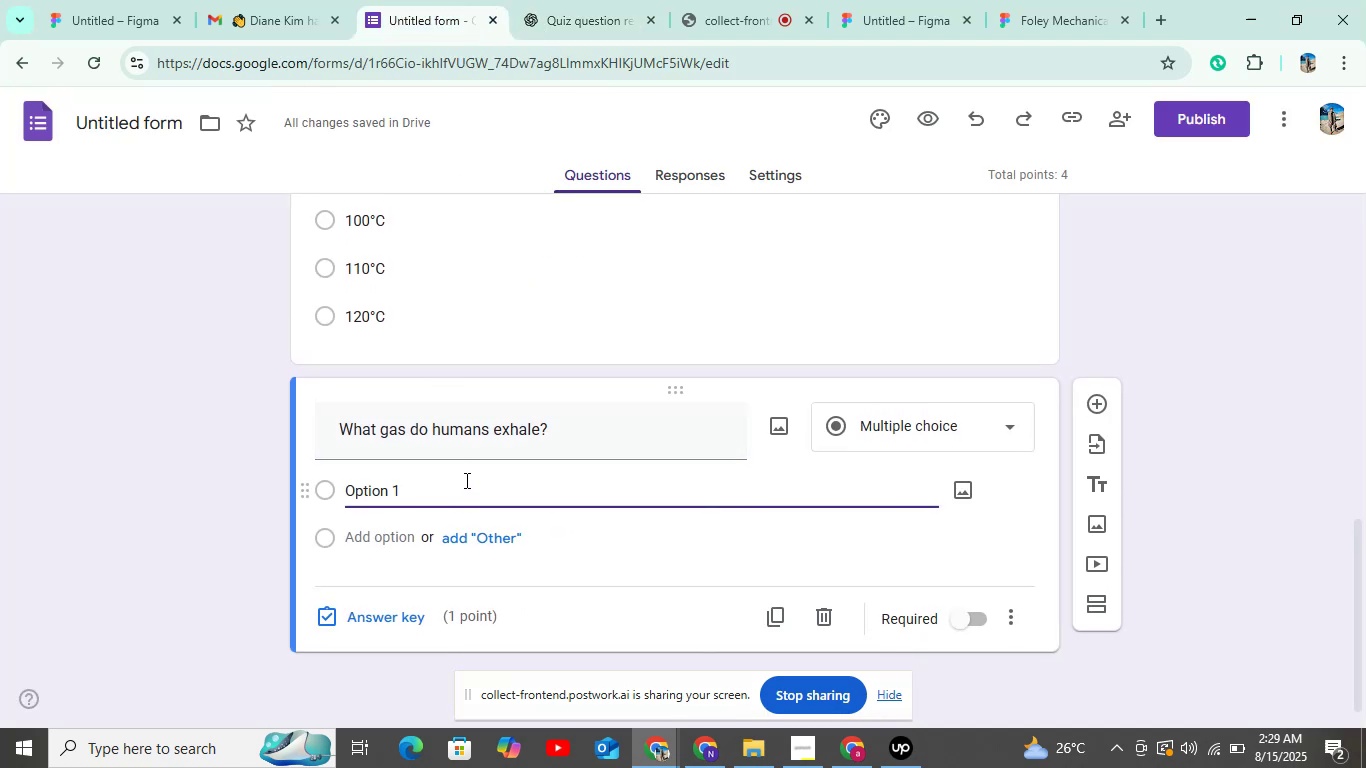 
left_click_drag(start_coordinate=[435, 499], to_coordinate=[336, 499])
 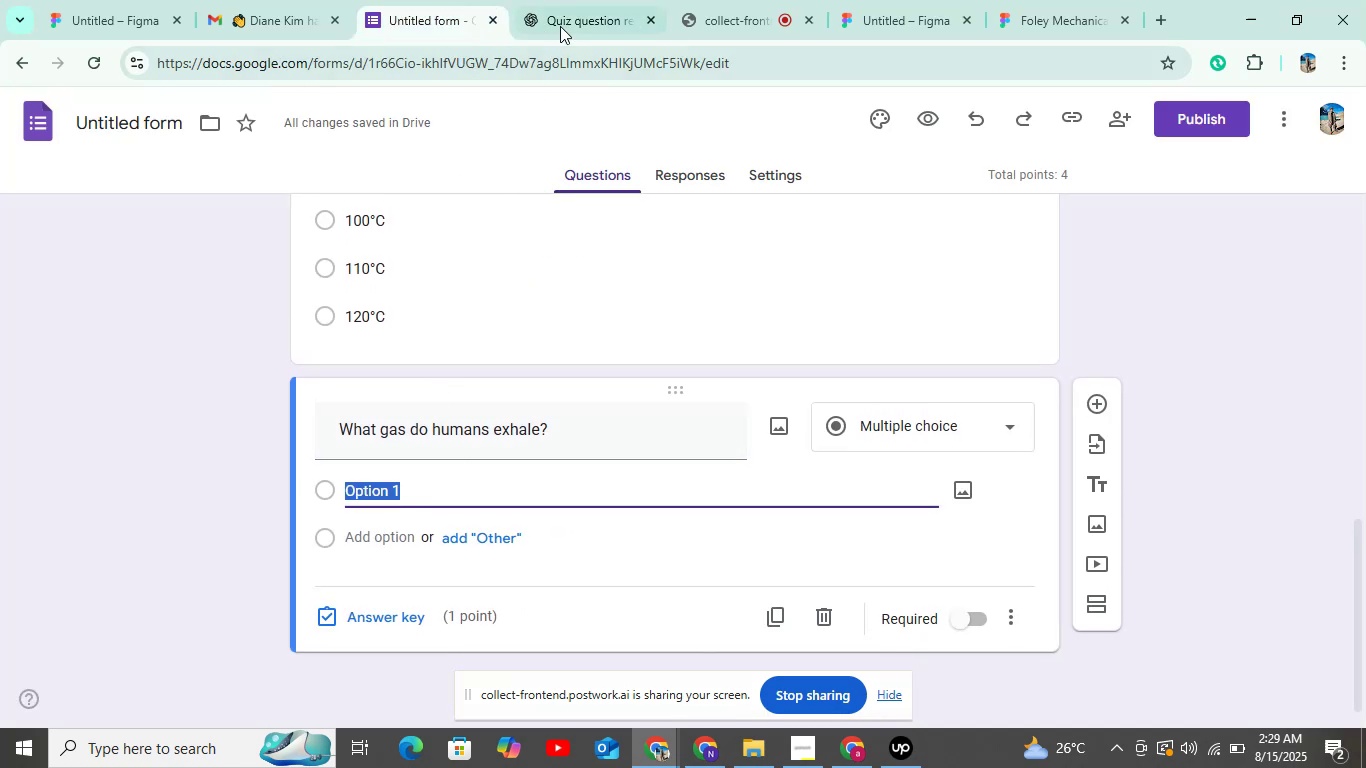 
left_click([563, 18])
 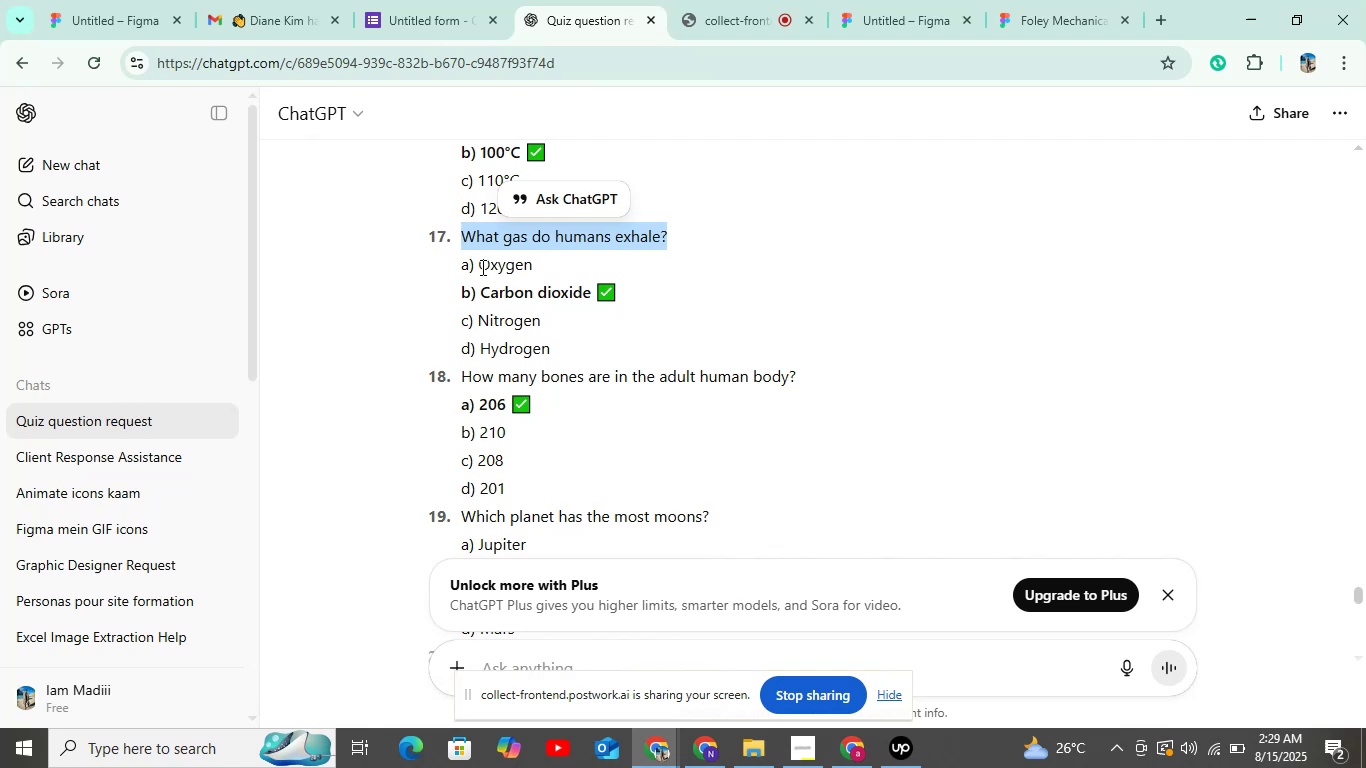 
left_click([480, 264])
 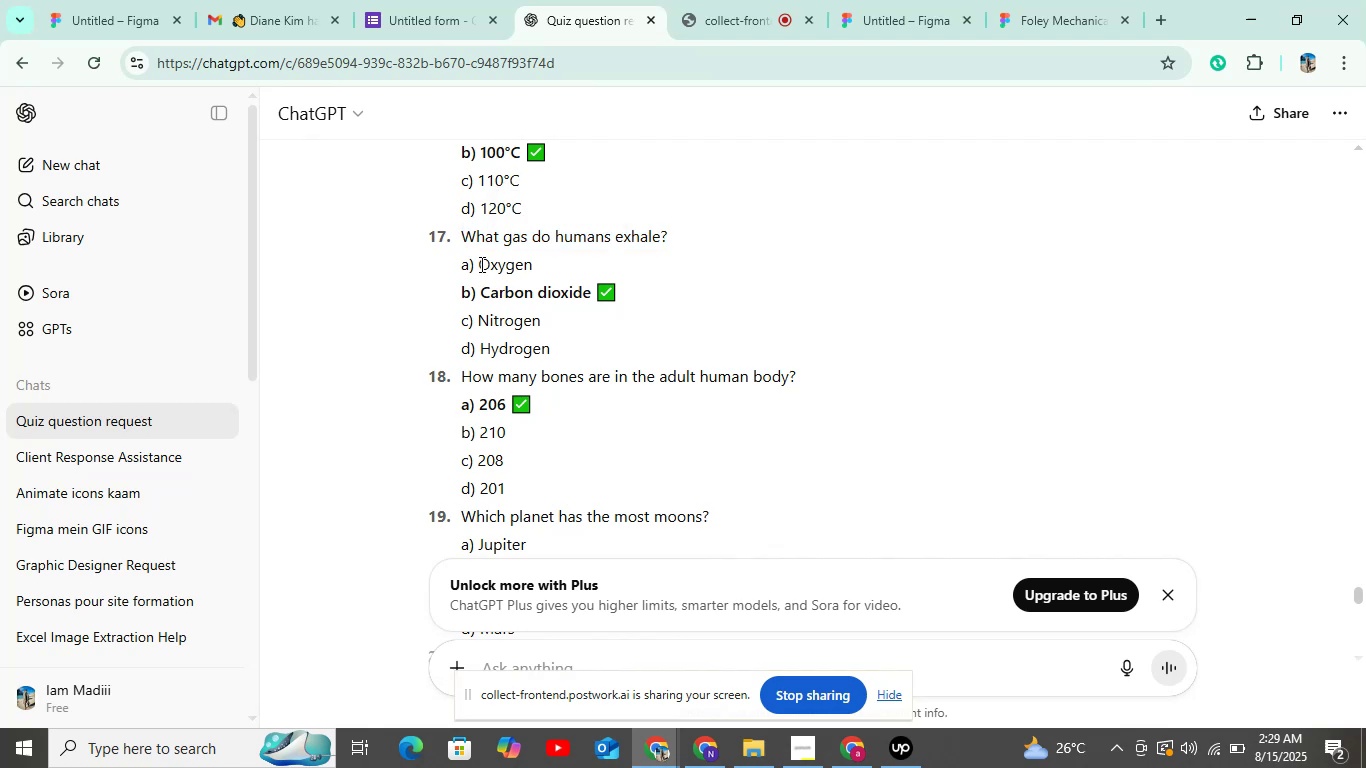 
left_click_drag(start_coordinate=[493, 263], to_coordinate=[516, 263])
 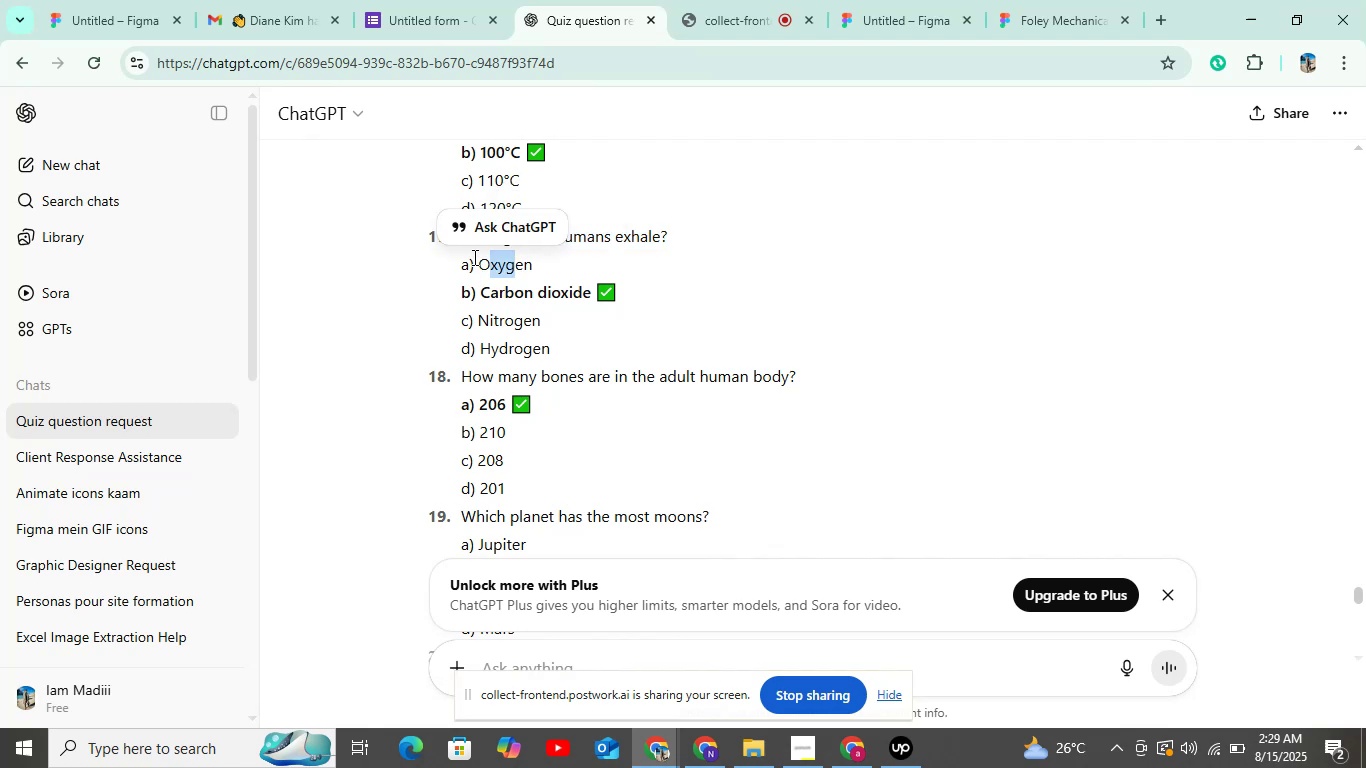 
left_click_drag(start_coordinate=[471, 260], to_coordinate=[557, 265])
 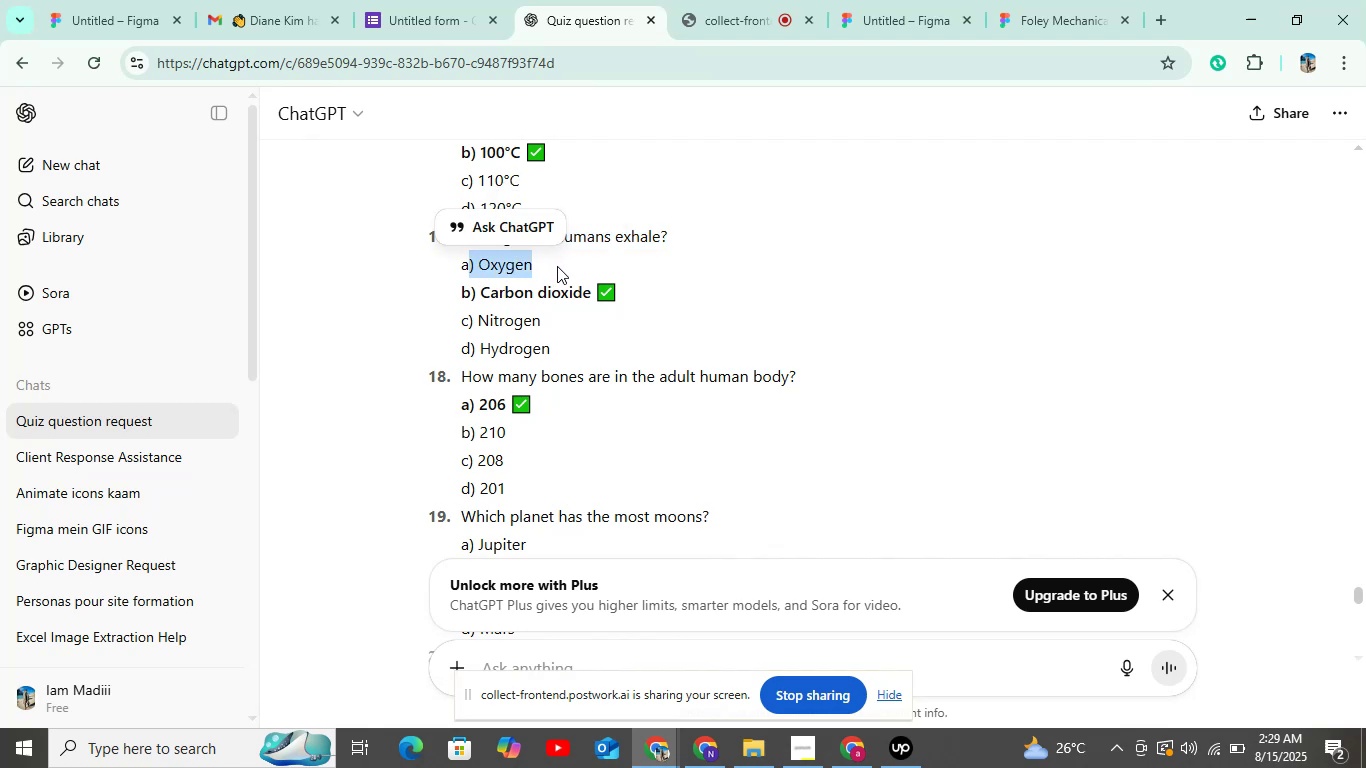 
left_click([566, 262])
 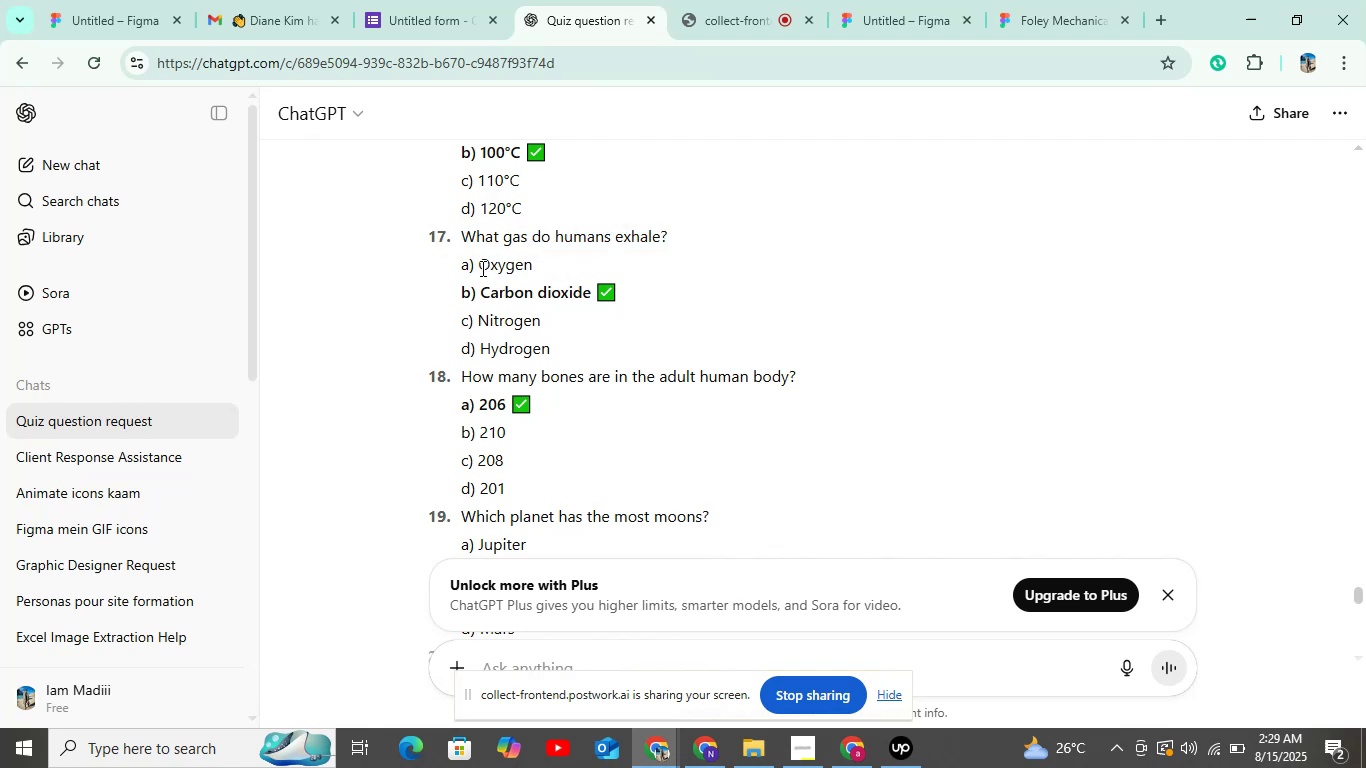 
left_click_drag(start_coordinate=[478, 267], to_coordinate=[563, 264])
 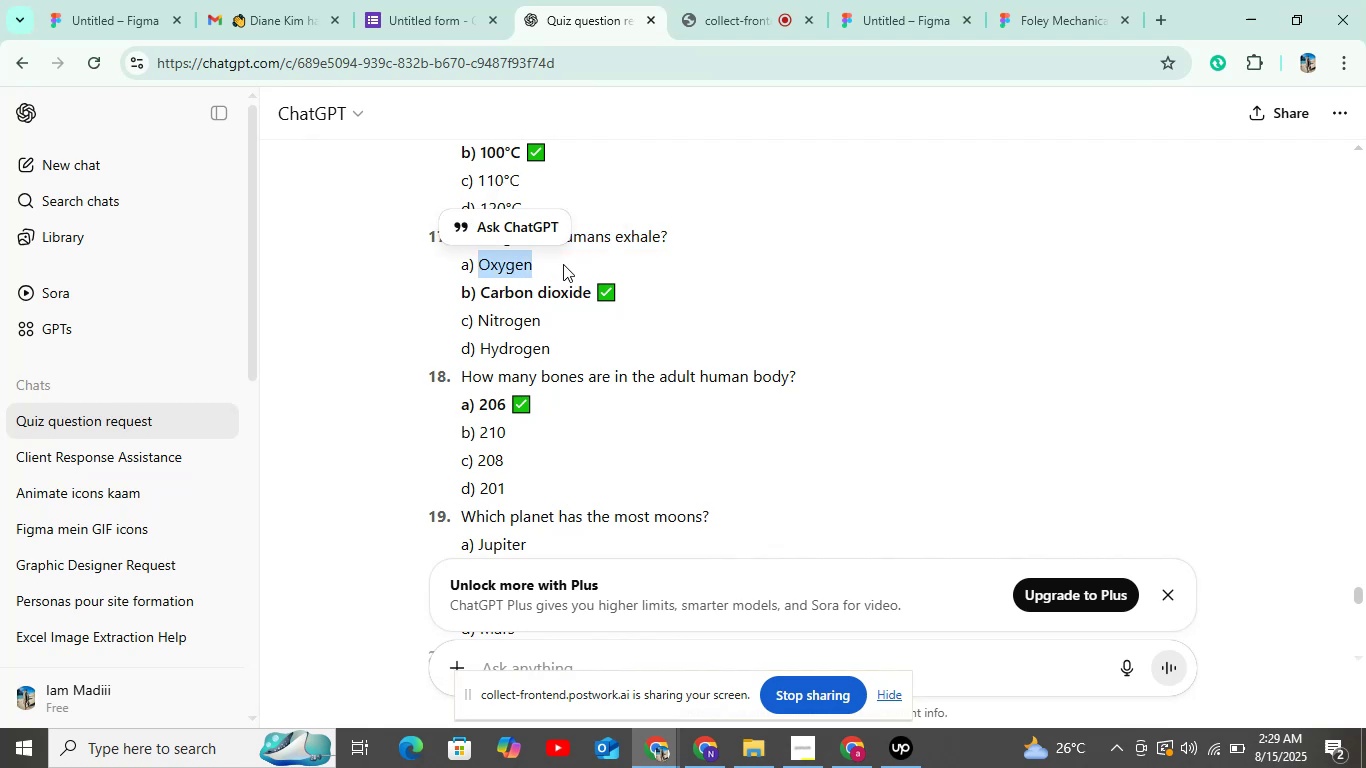 
key(Control+C)
 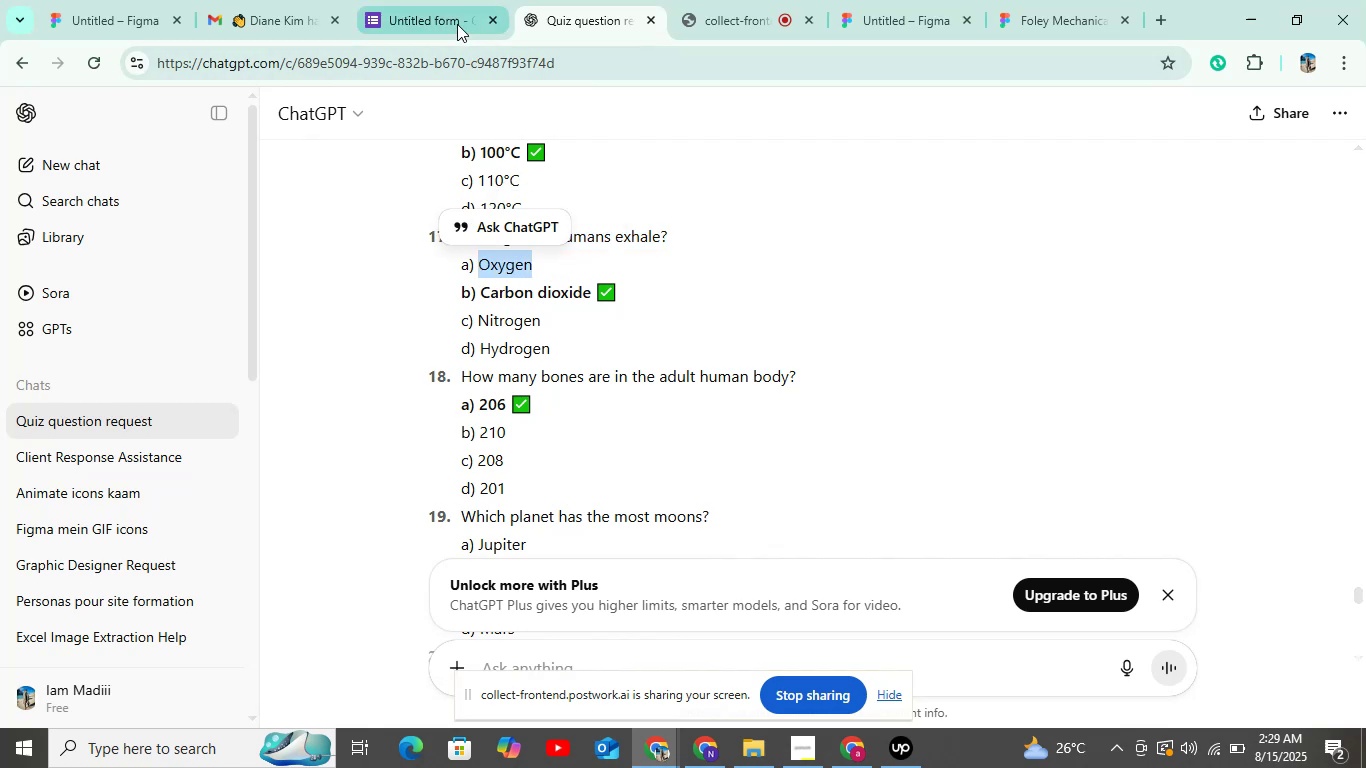 
left_click([455, 22])
 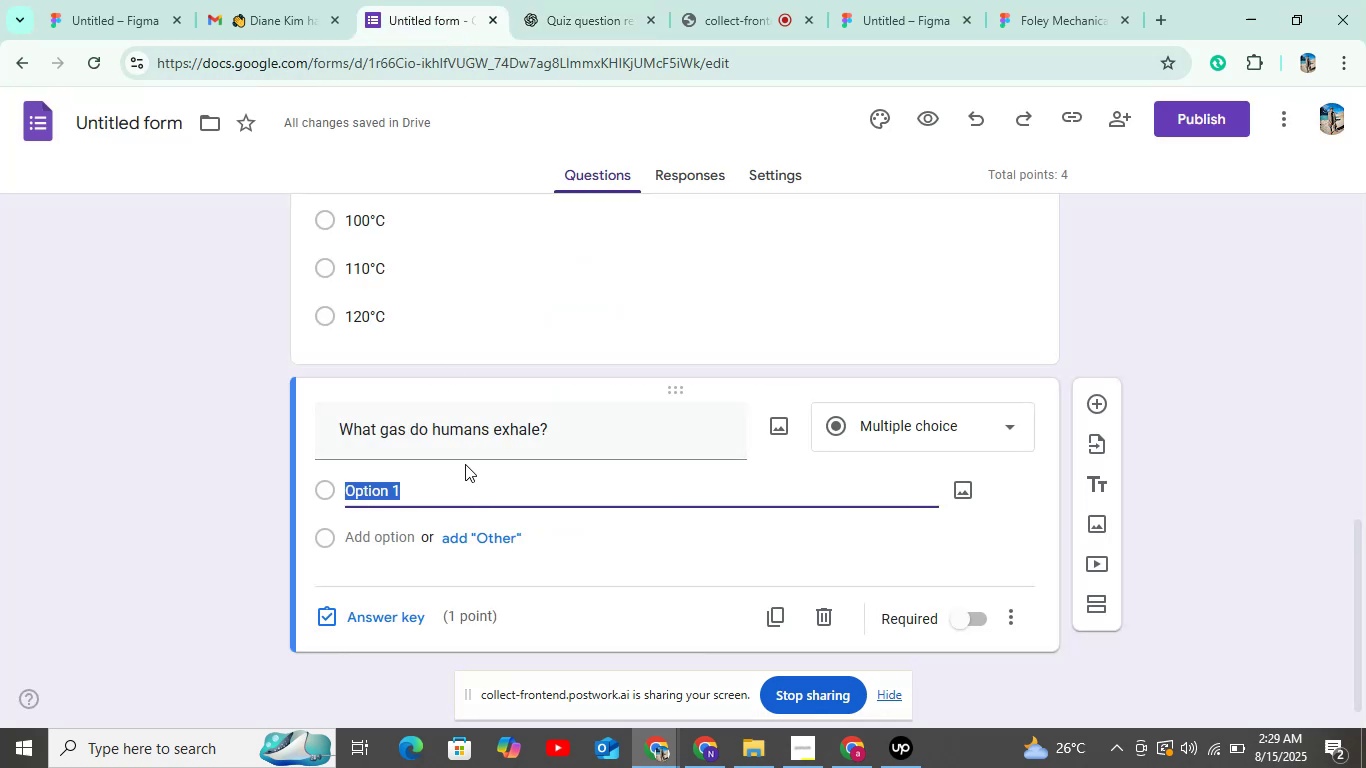 
key(Control+V)
 